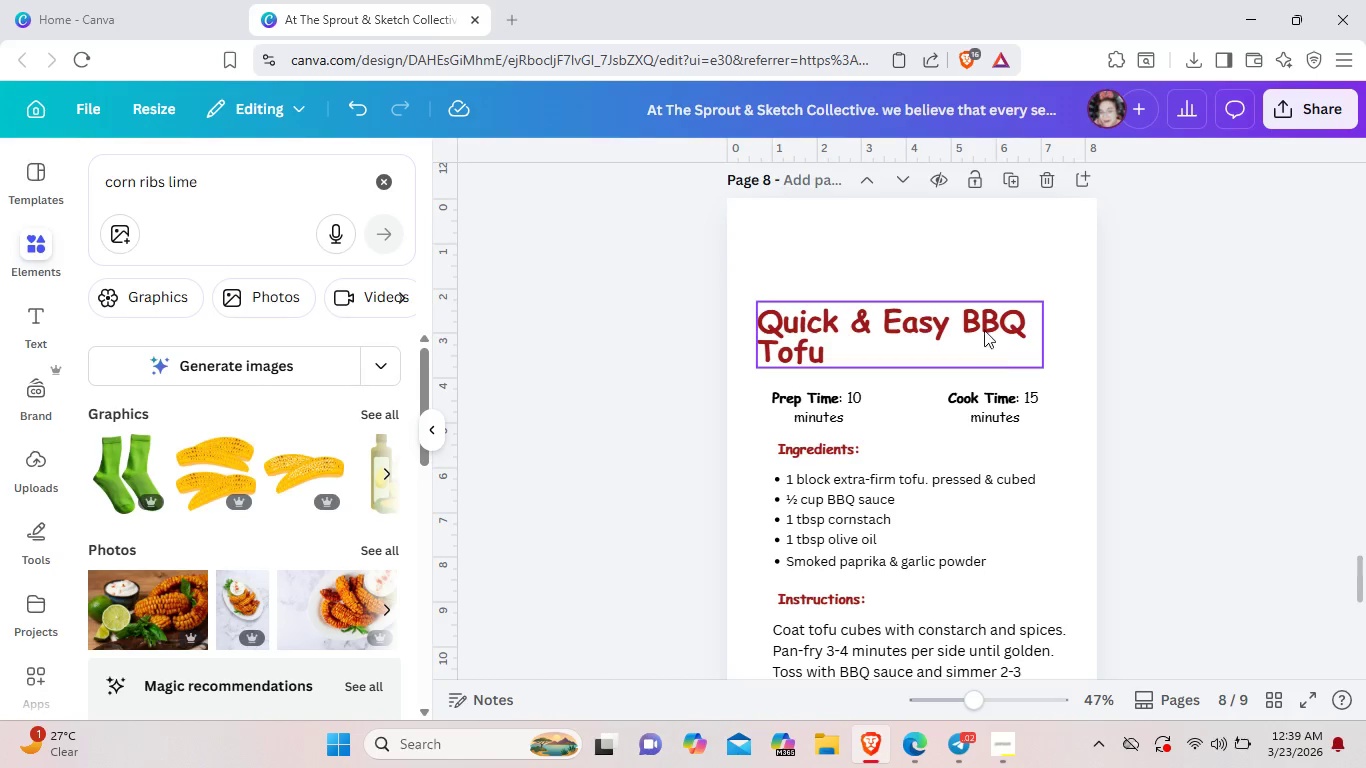 
left_click_drag(start_coordinate=[984, 330], to_coordinate=[984, 336])
 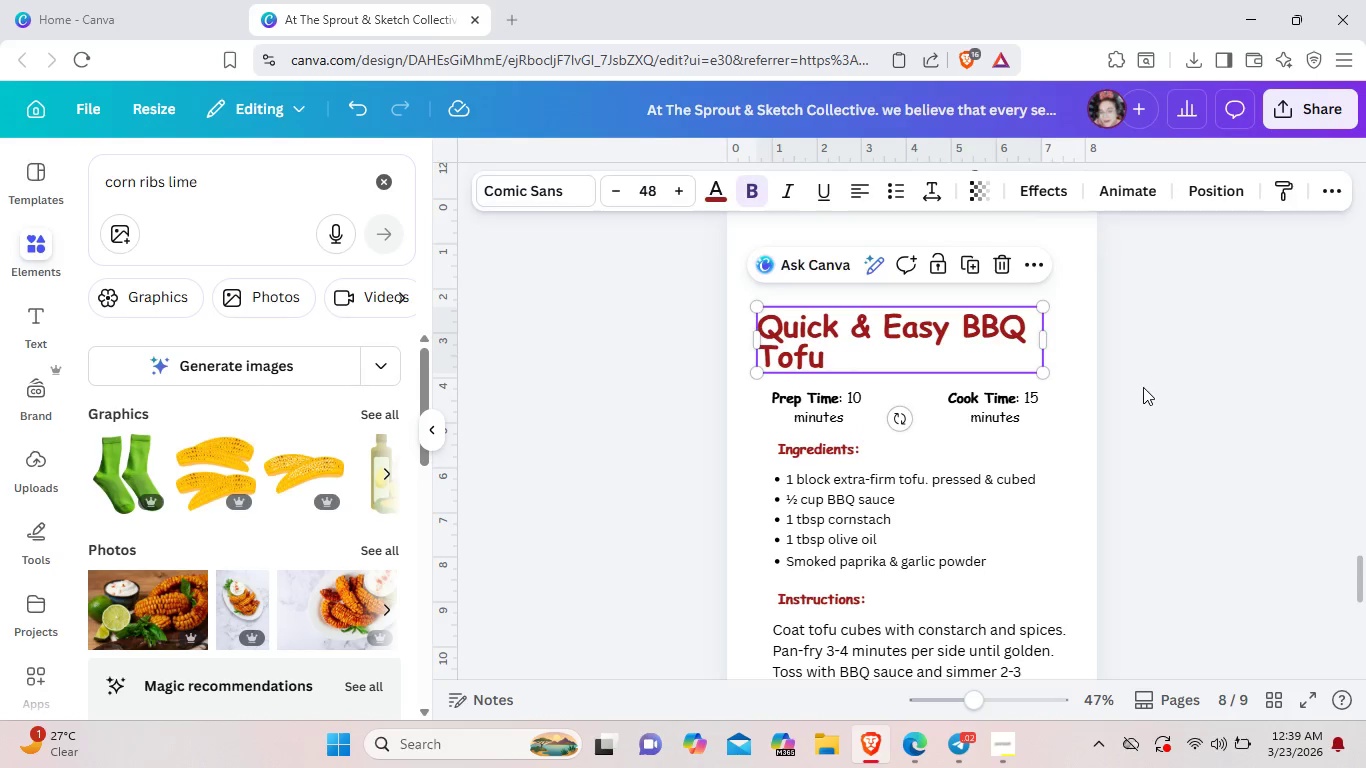 
left_click([1143, 387])
 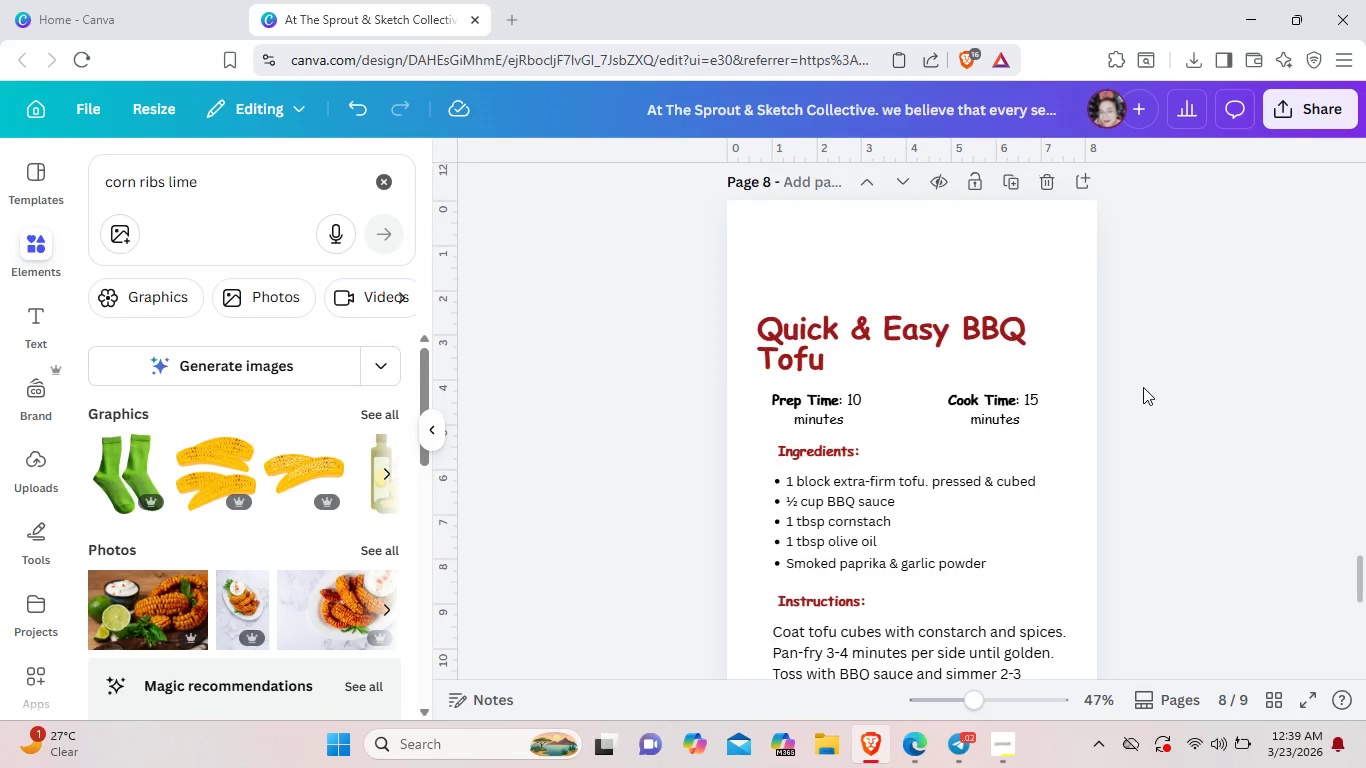 
scroll: coordinate [1143, 387], scroll_direction: up, amount: 2.0
 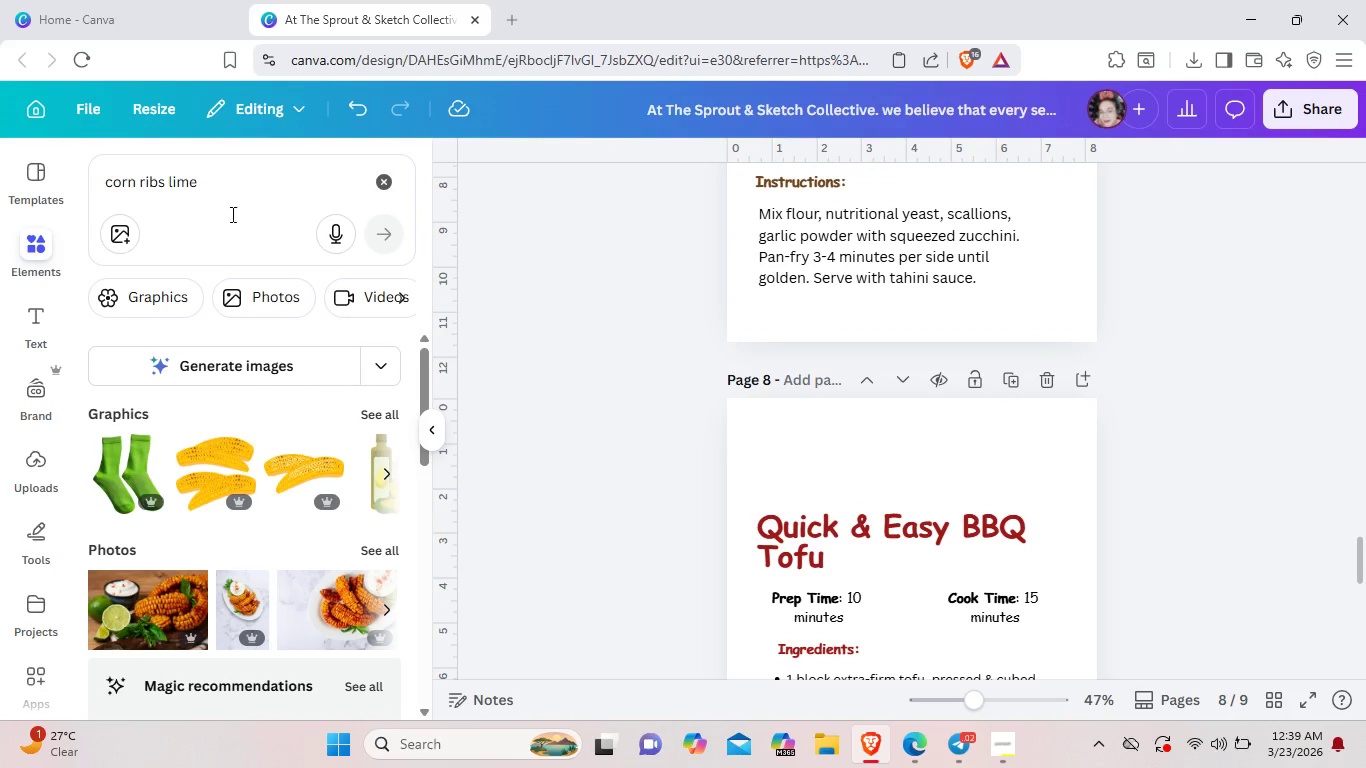 
left_click([228, 208])
 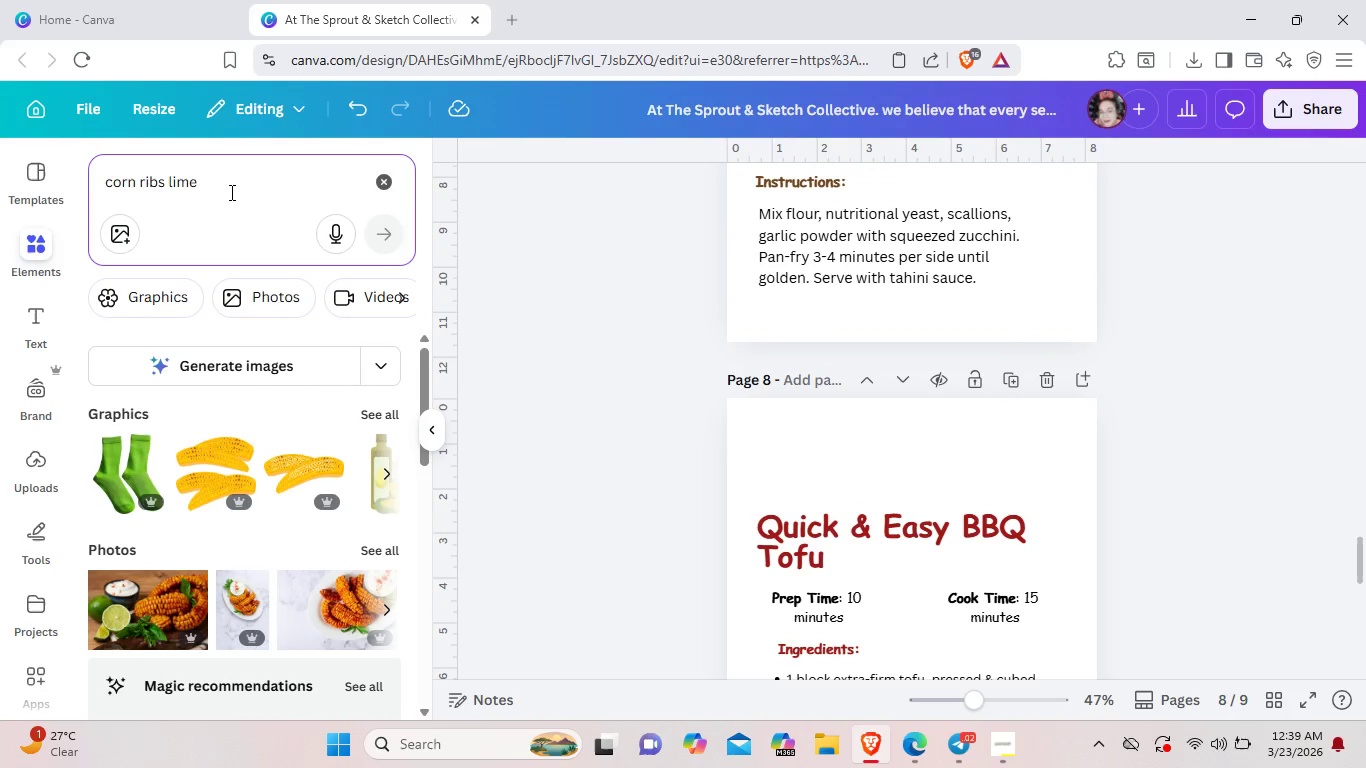 
left_click_drag(start_coordinate=[230, 192], to_coordinate=[96, 182])
 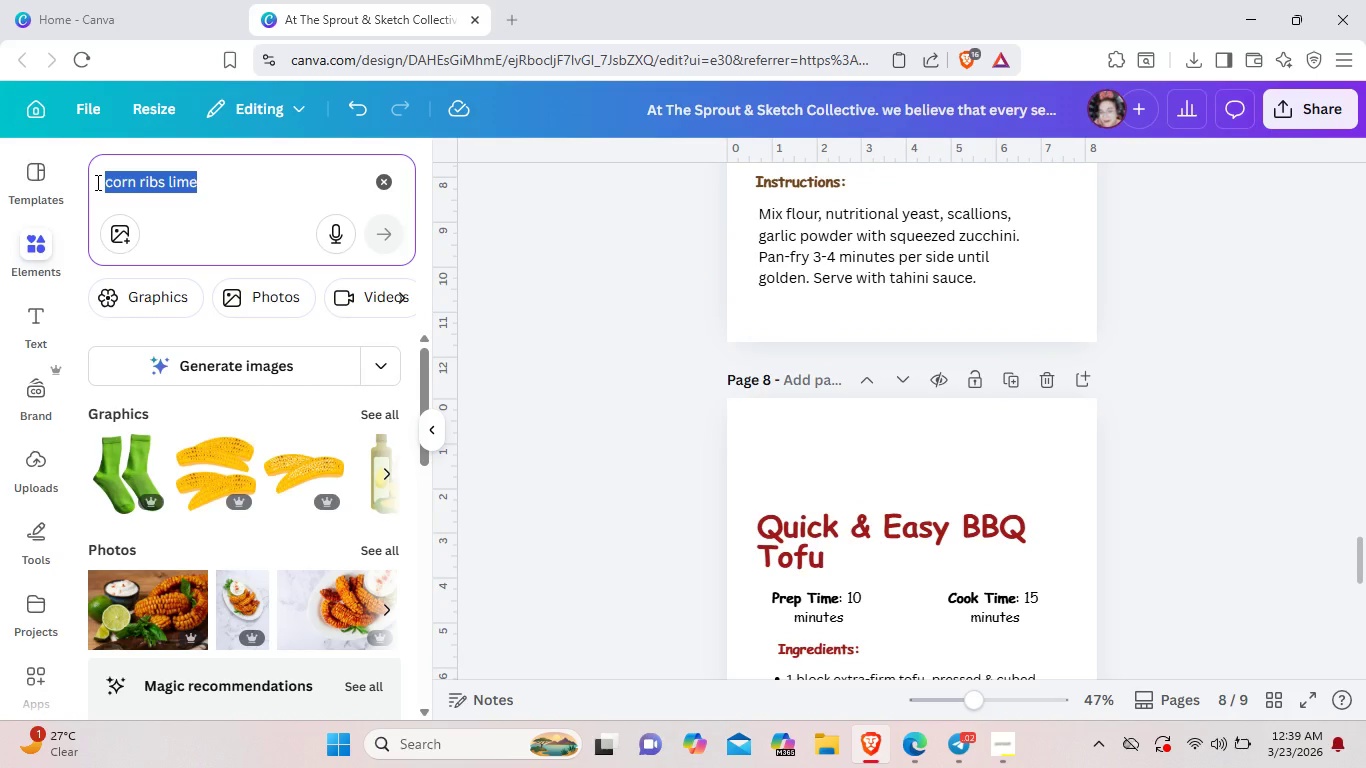 
key(Backspace)
type(quick & easy bbq tofu)
 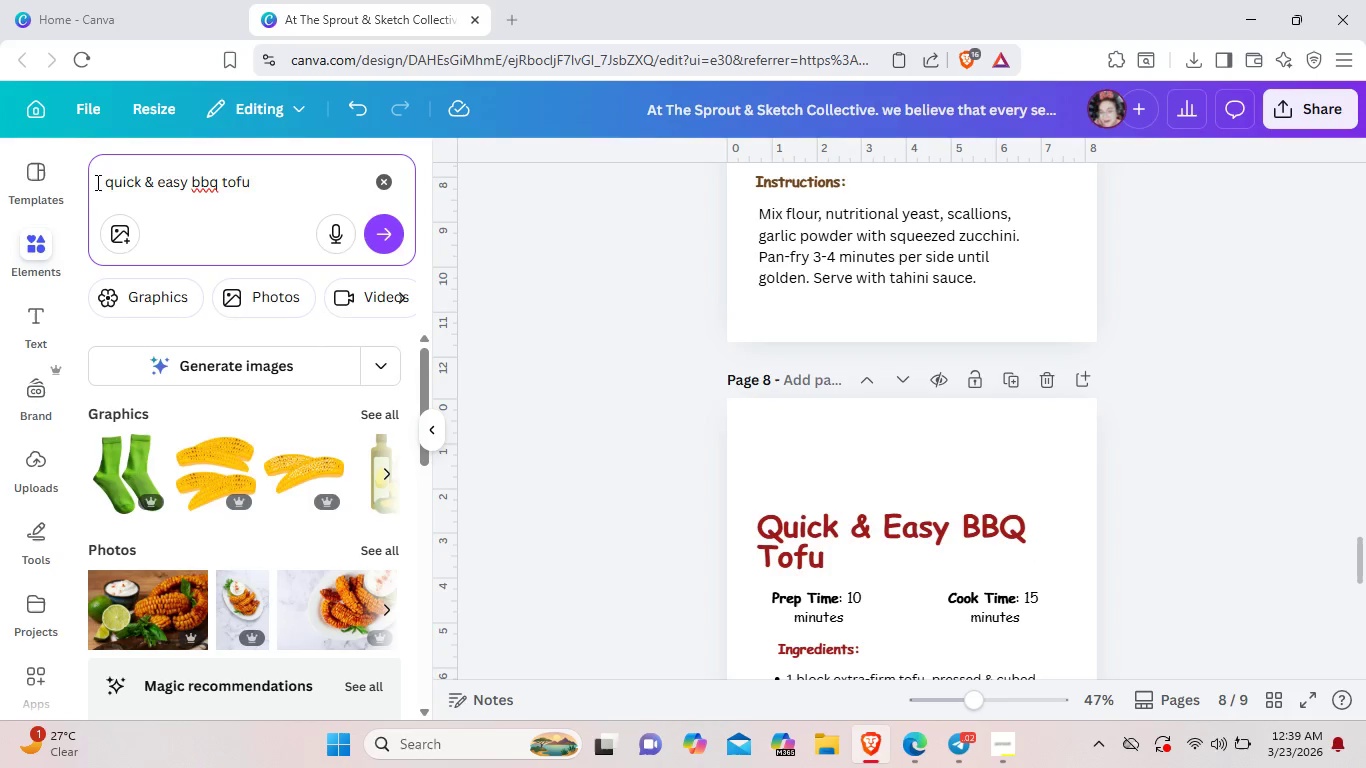 
left_click([392, 240])
 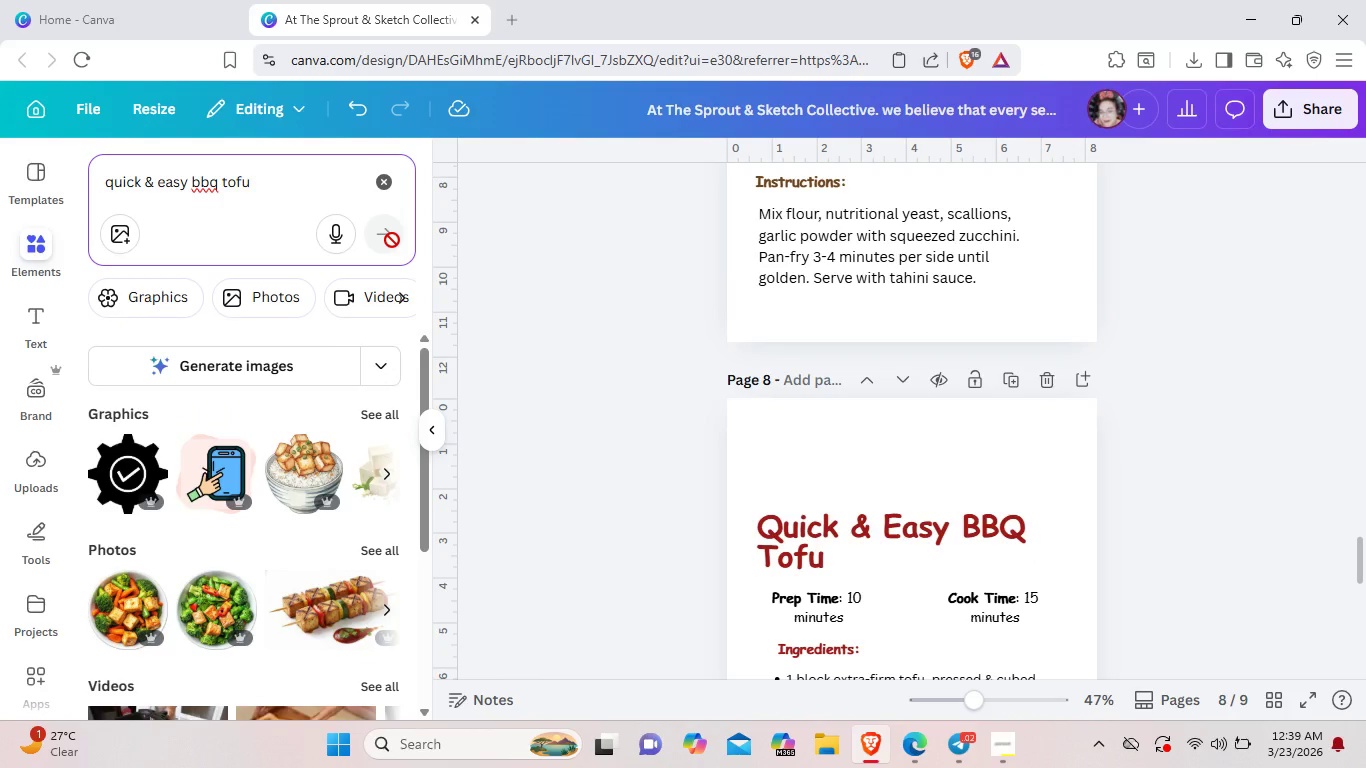 
scroll: coordinate [376, 489], scroll_direction: down, amount: 2.0
 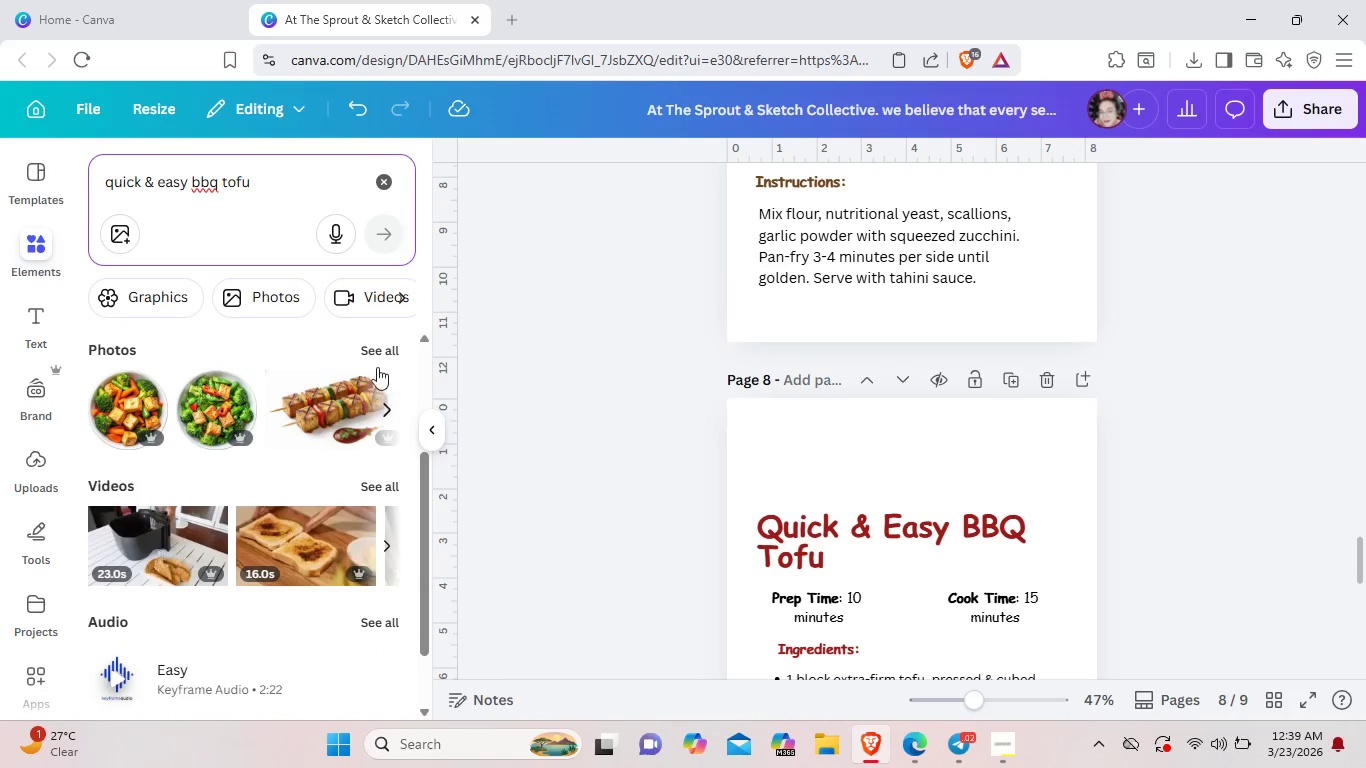 
left_click([377, 344])
 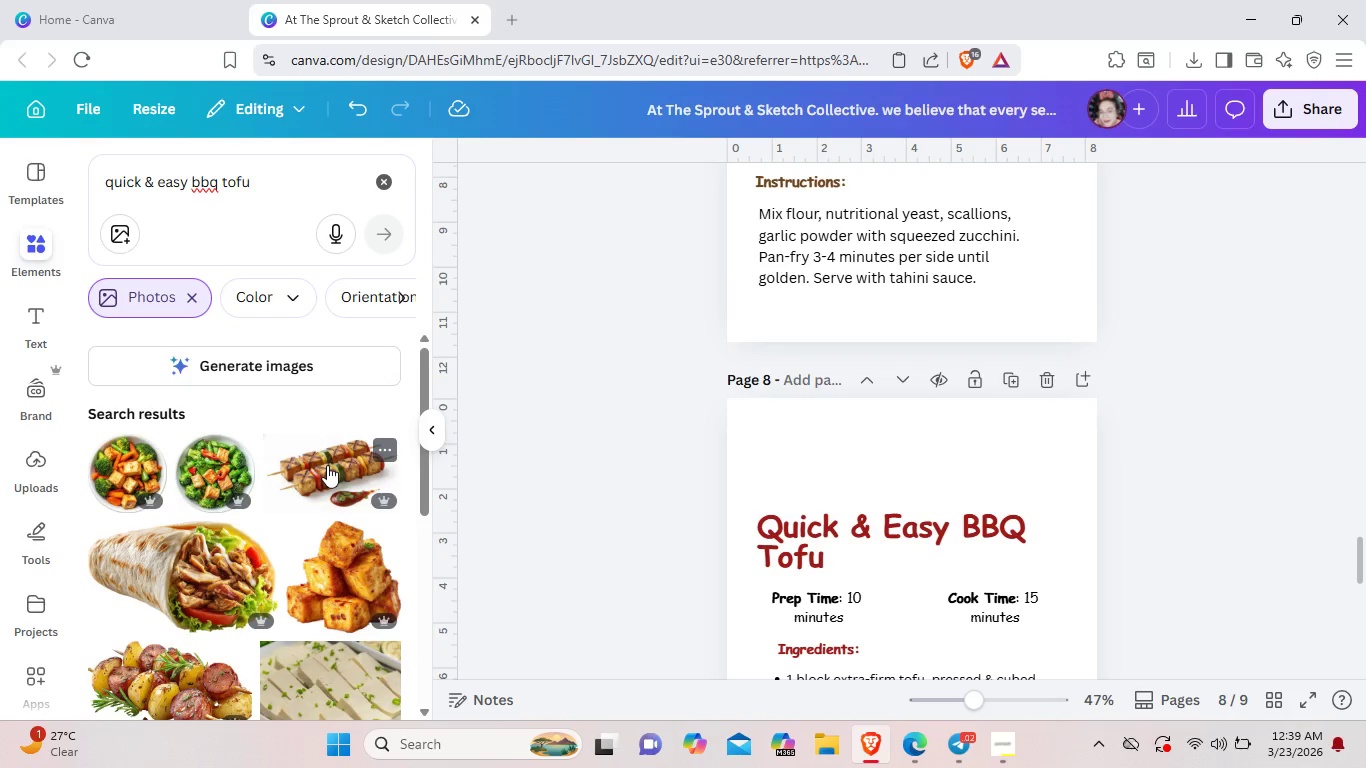 
wait(5.42)
 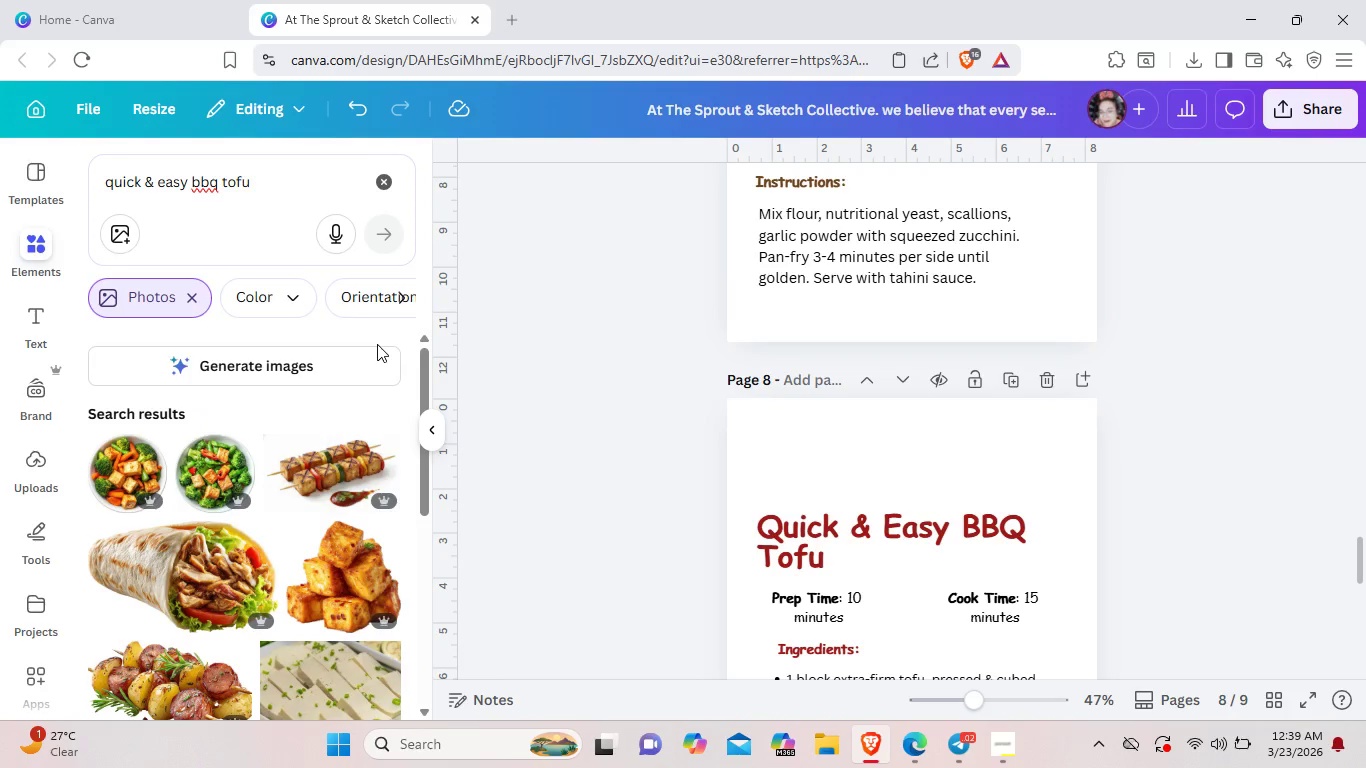 
left_click([327, 466])
 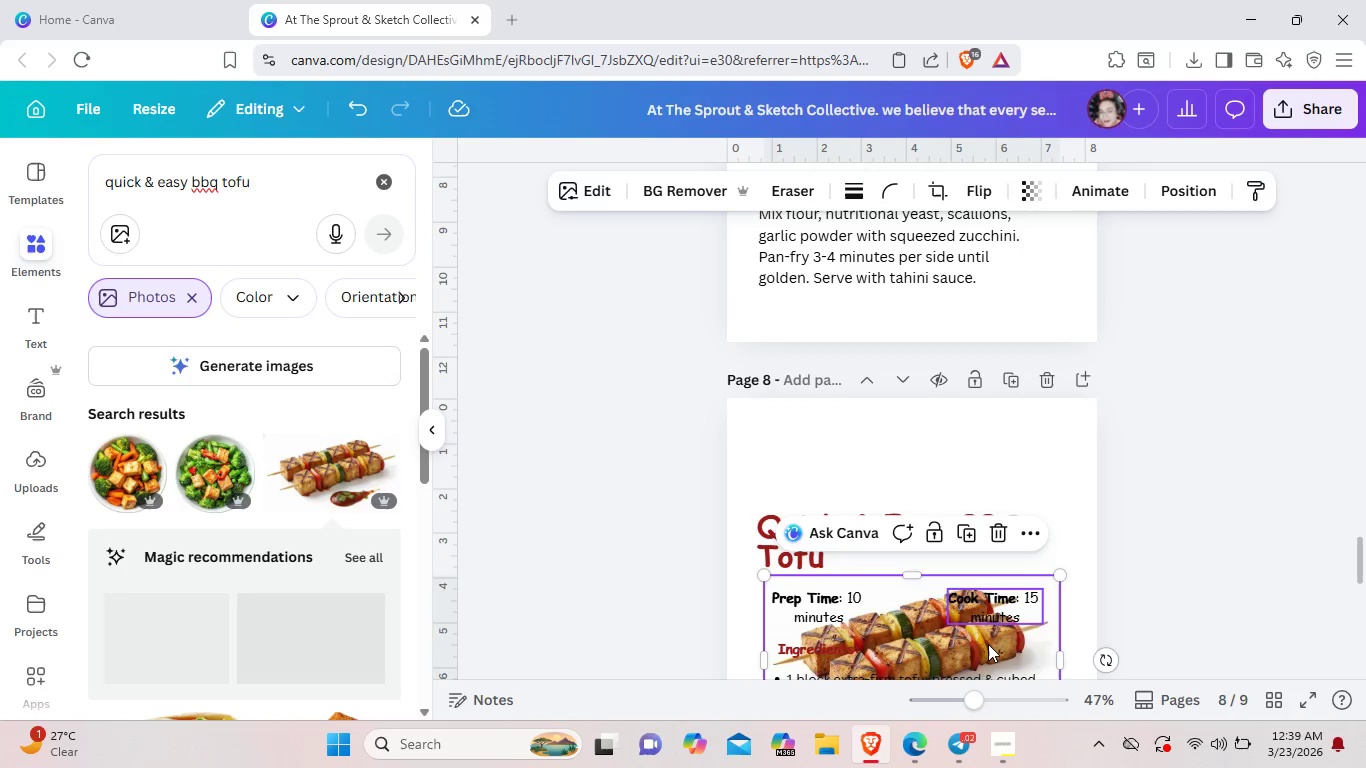 
left_click_drag(start_coordinate=[988, 645], to_coordinate=[1001, 468])
 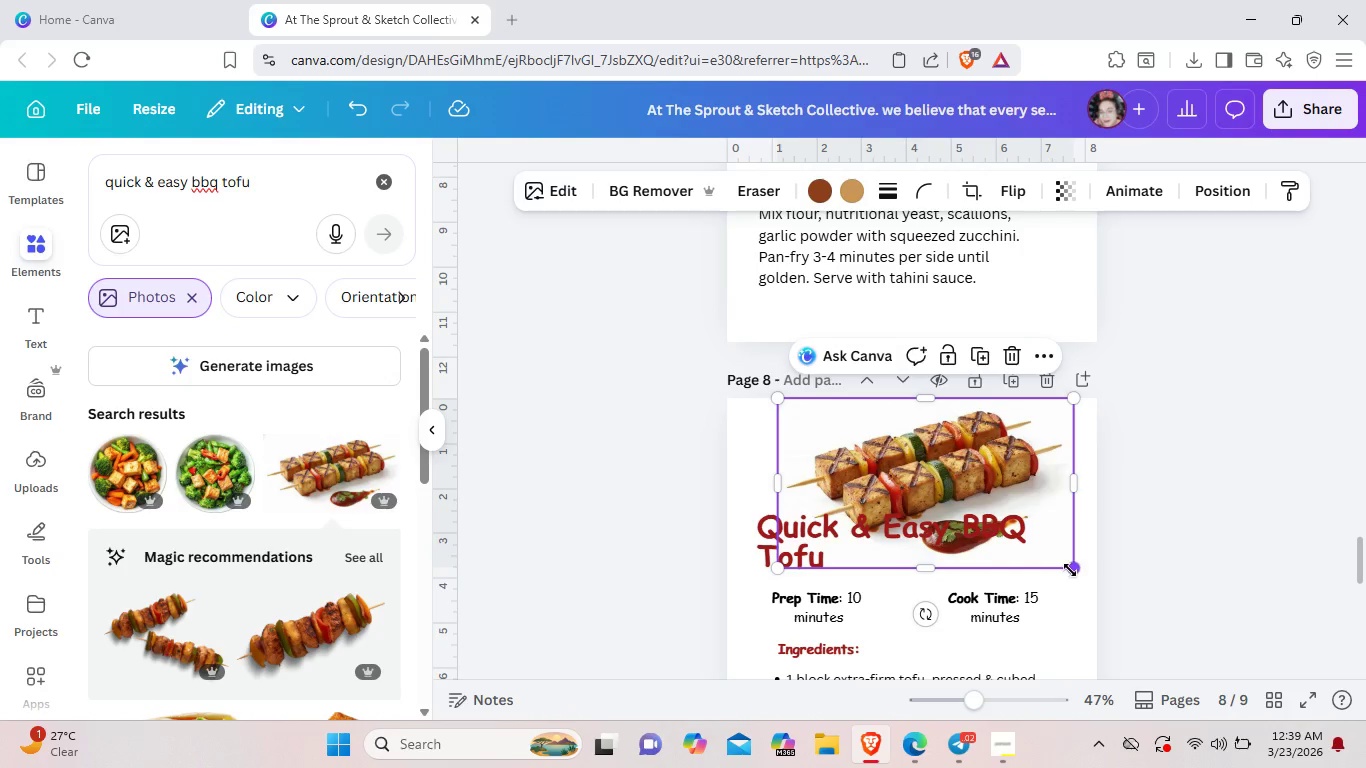 
left_click_drag(start_coordinate=[1070, 570], to_coordinate=[1033, 520])
 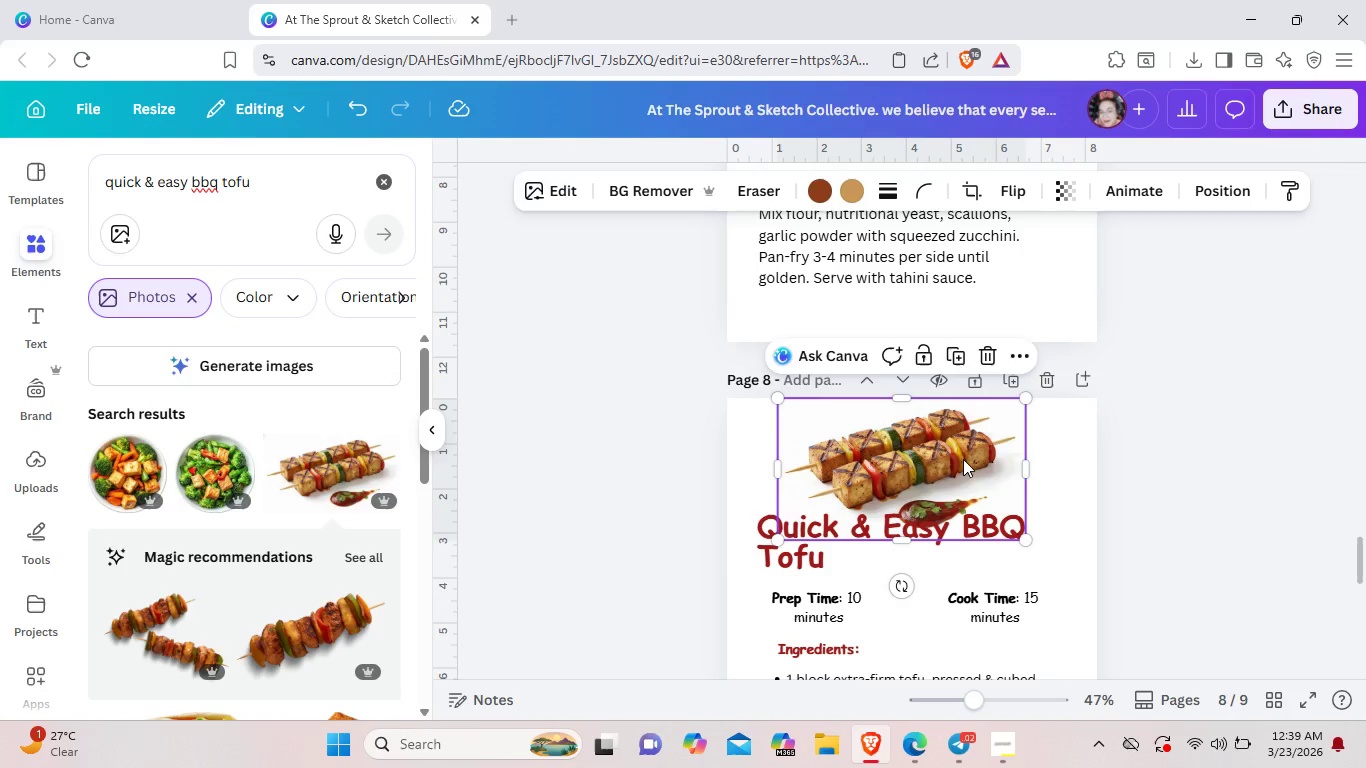 
left_click_drag(start_coordinate=[964, 456], to_coordinate=[963, 467])
 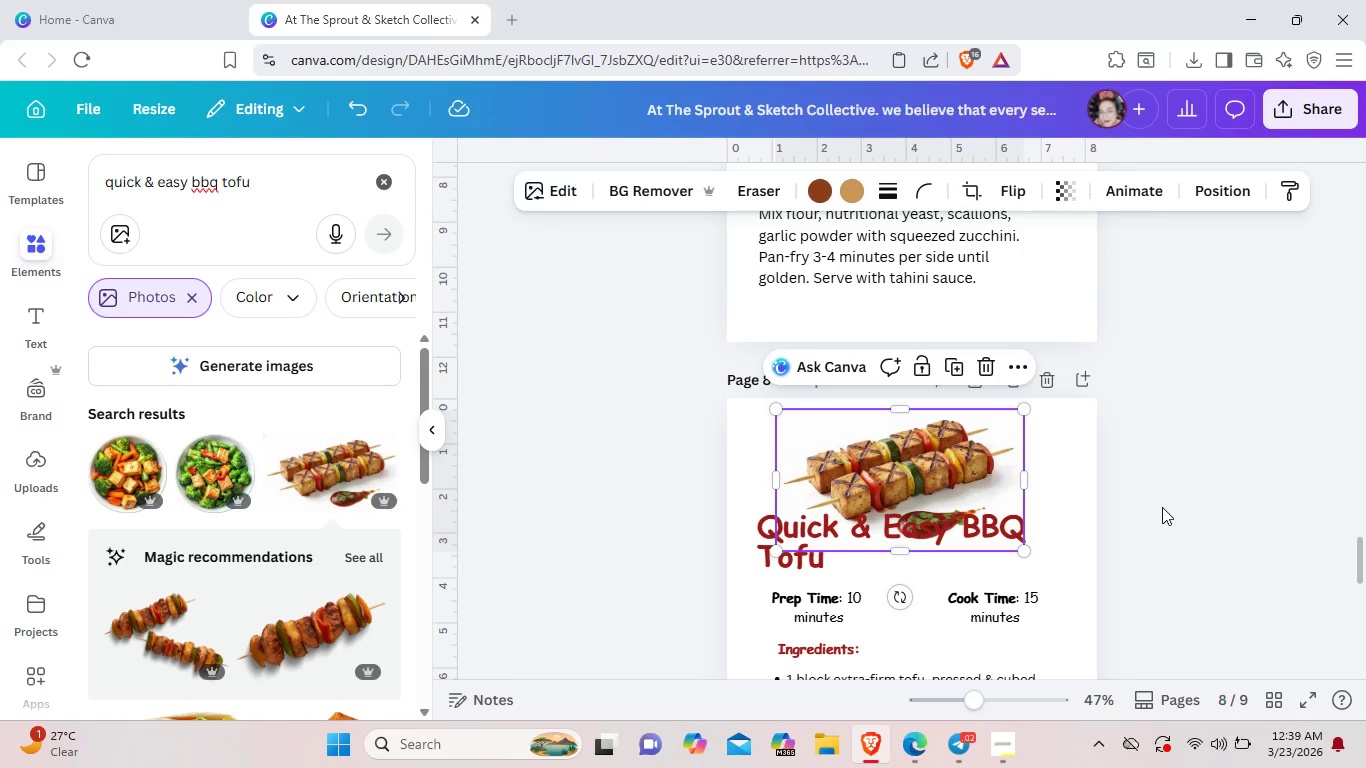 
left_click([1162, 507])
 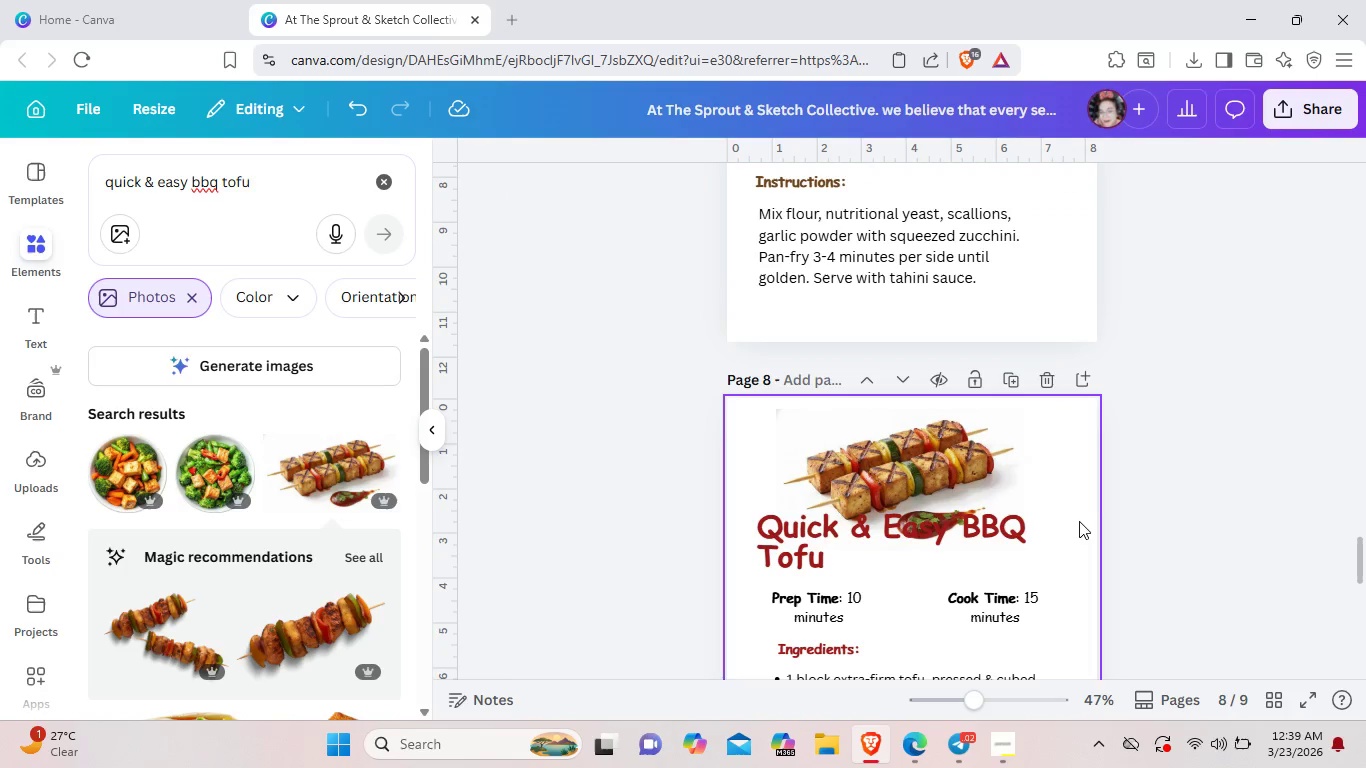 
left_click([966, 537])
 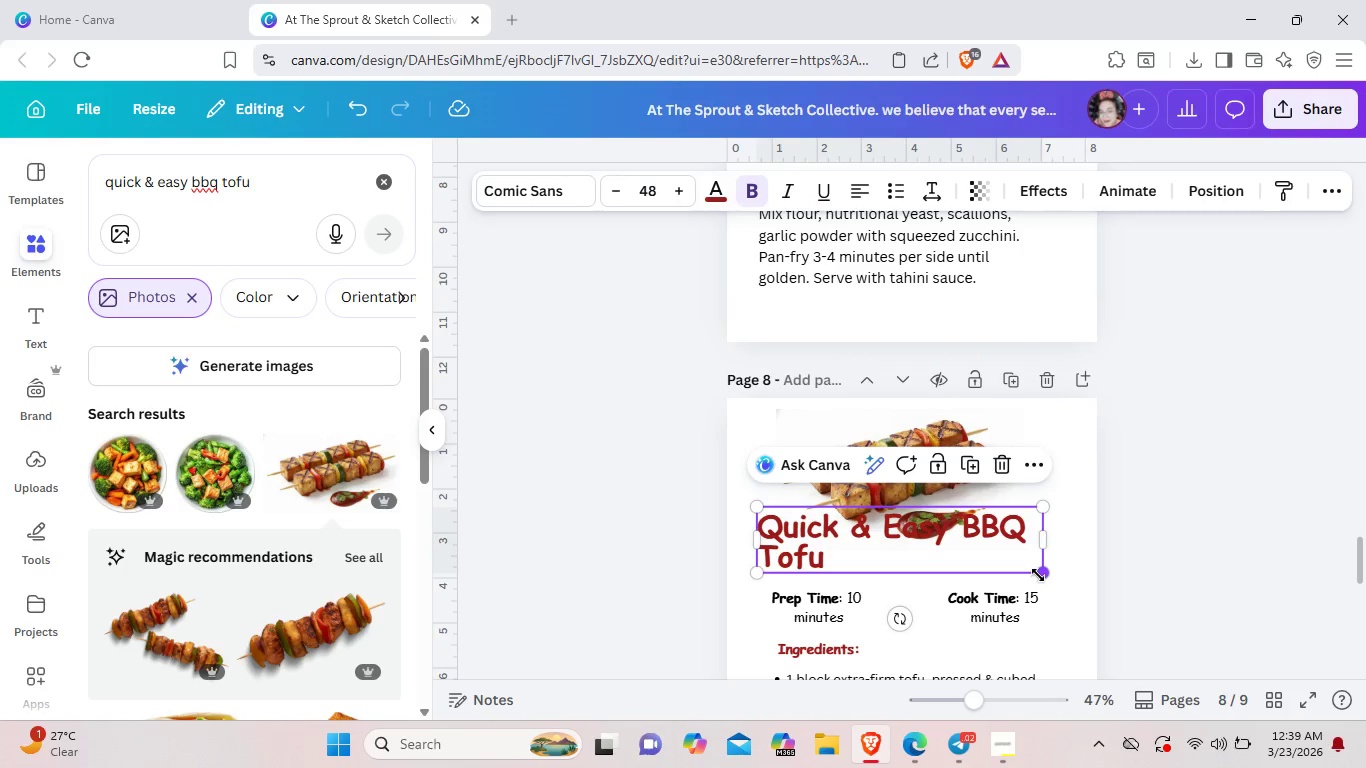 
left_click_drag(start_coordinate=[1038, 575], to_coordinate=[1019, 542])
 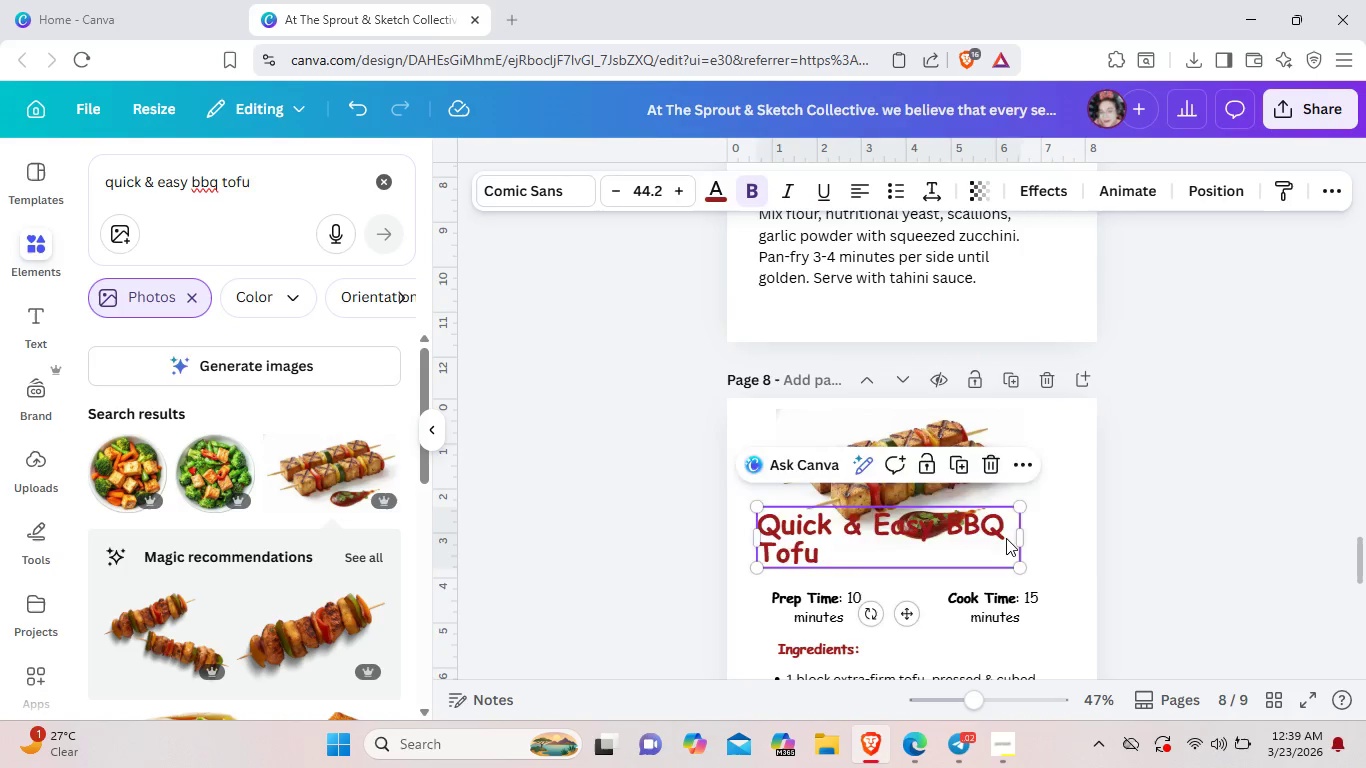 
left_click_drag(start_coordinate=[995, 525], to_coordinate=[1006, 549])
 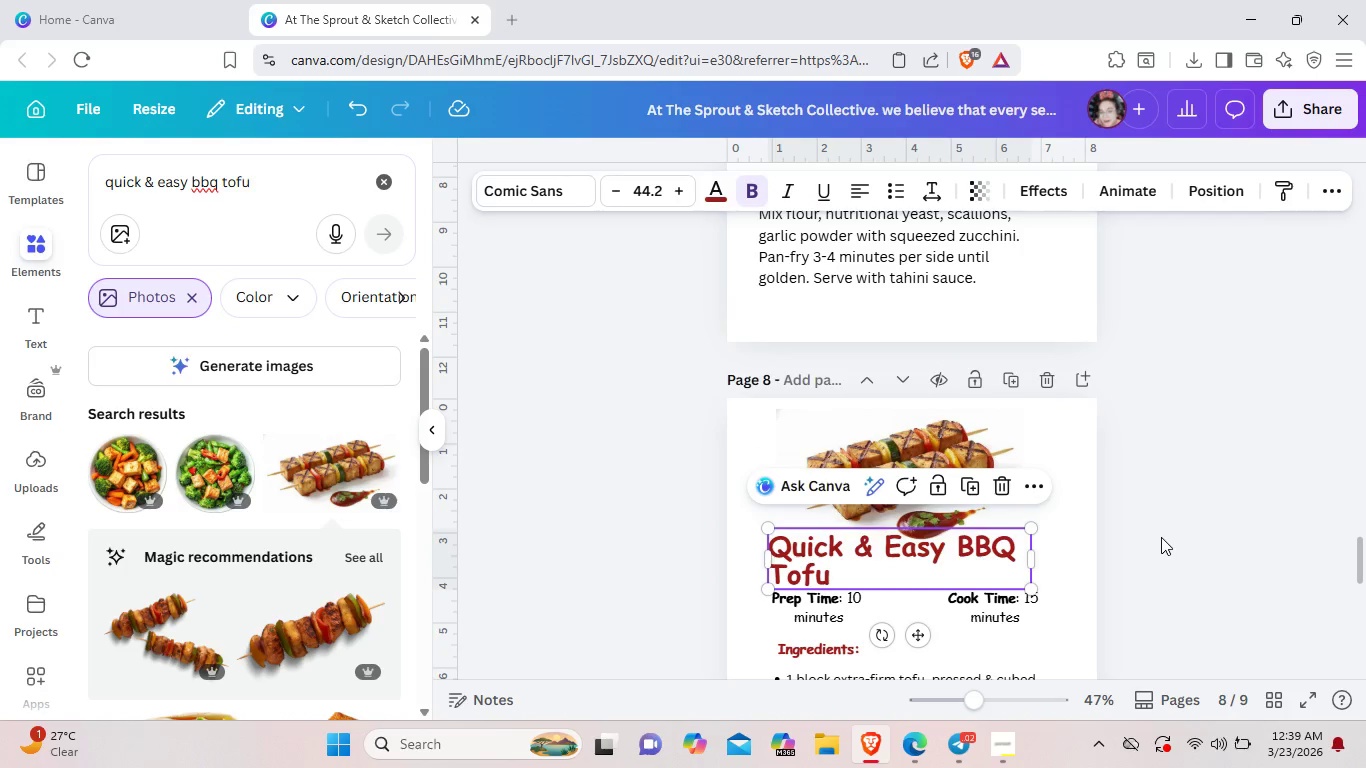 
left_click([1161, 537])
 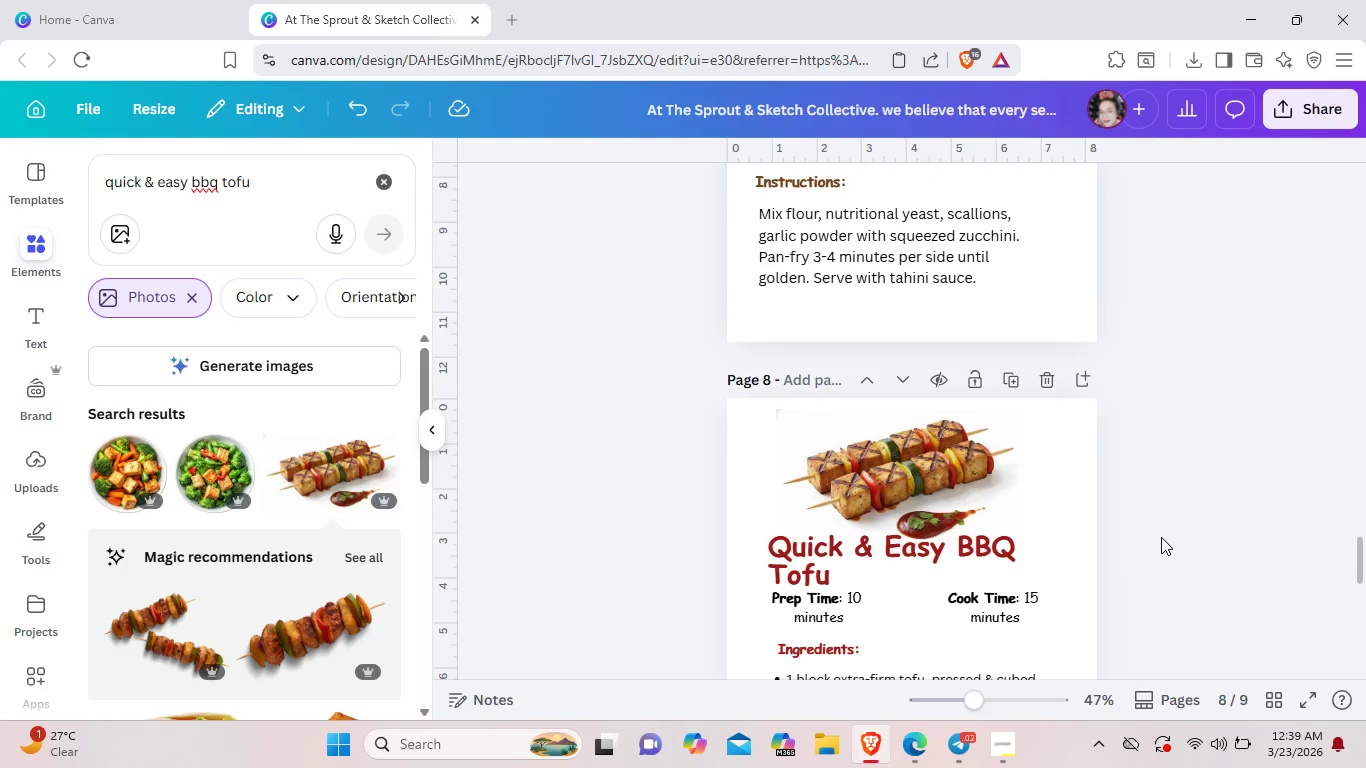 
scroll: coordinate [1161, 537], scroll_direction: down, amount: 1.0
 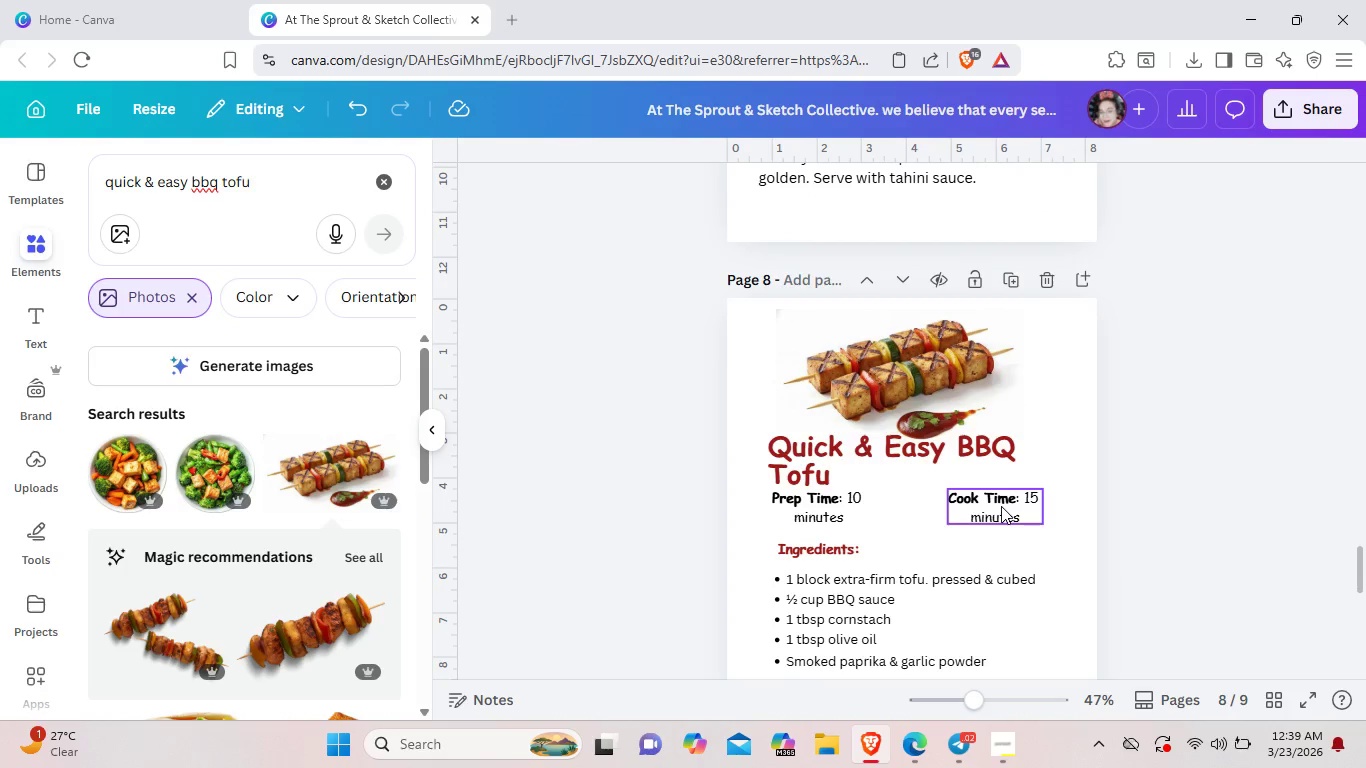 
left_click_drag(start_coordinate=[1001, 506], to_coordinate=[1009, 519])
 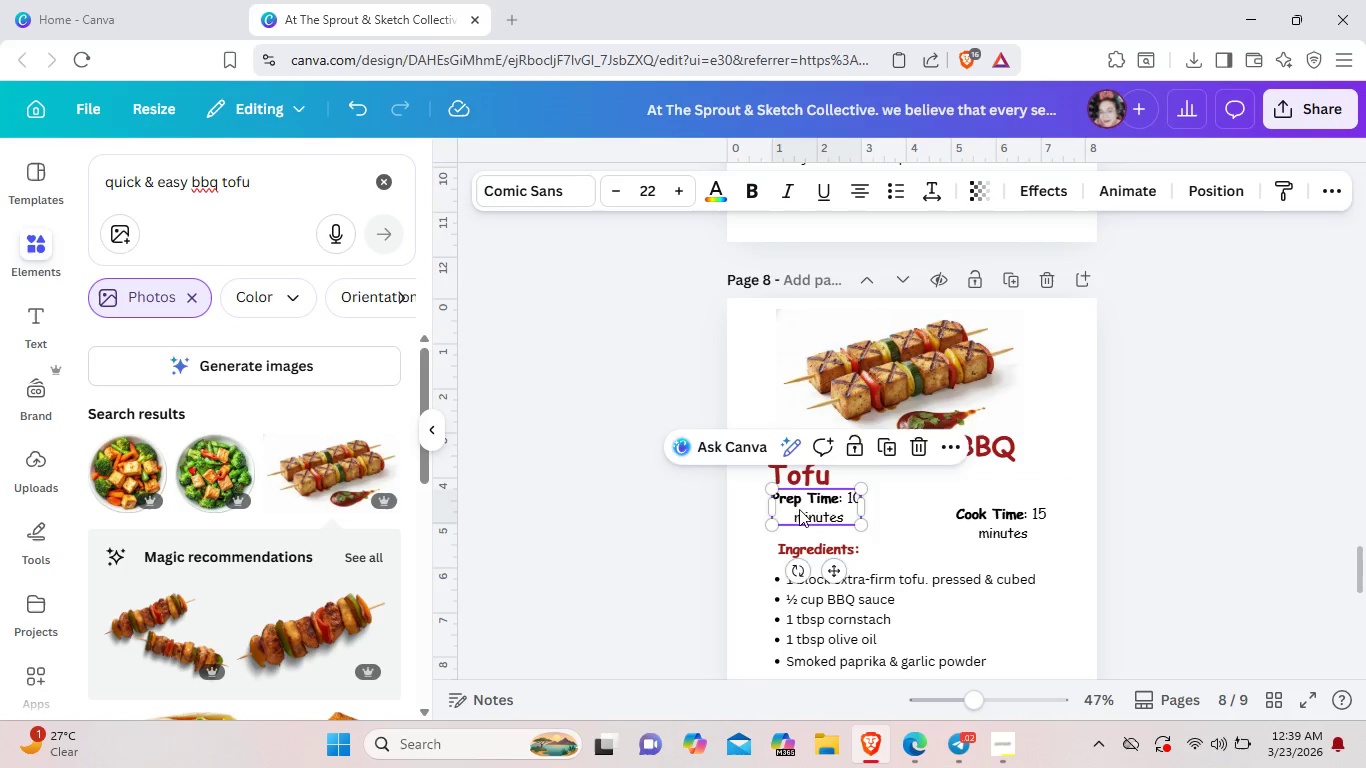 
left_click_drag(start_coordinate=[802, 504], to_coordinate=[798, 517])
 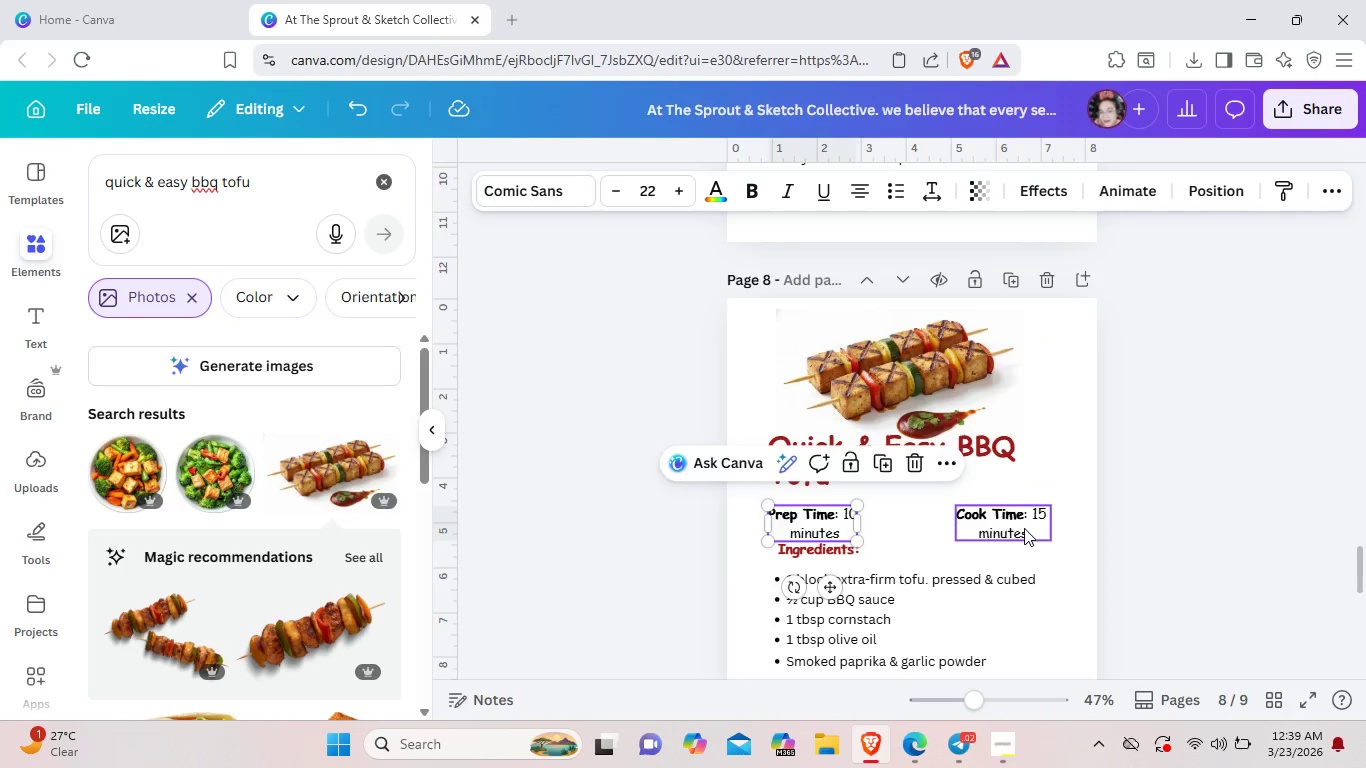 
left_click_drag(start_coordinate=[1024, 528], to_coordinate=[1032, 525])
 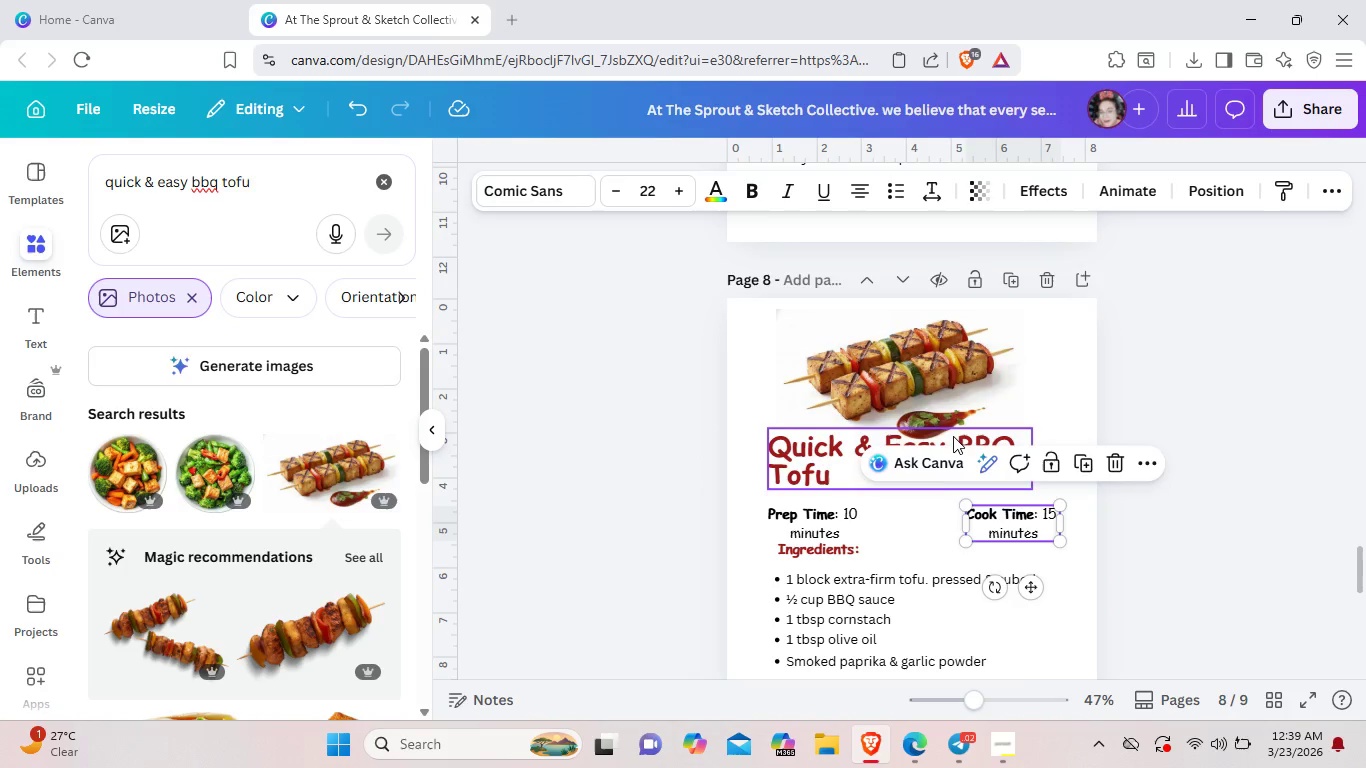 
left_click_drag(start_coordinate=[953, 436], to_coordinate=[956, 447])
 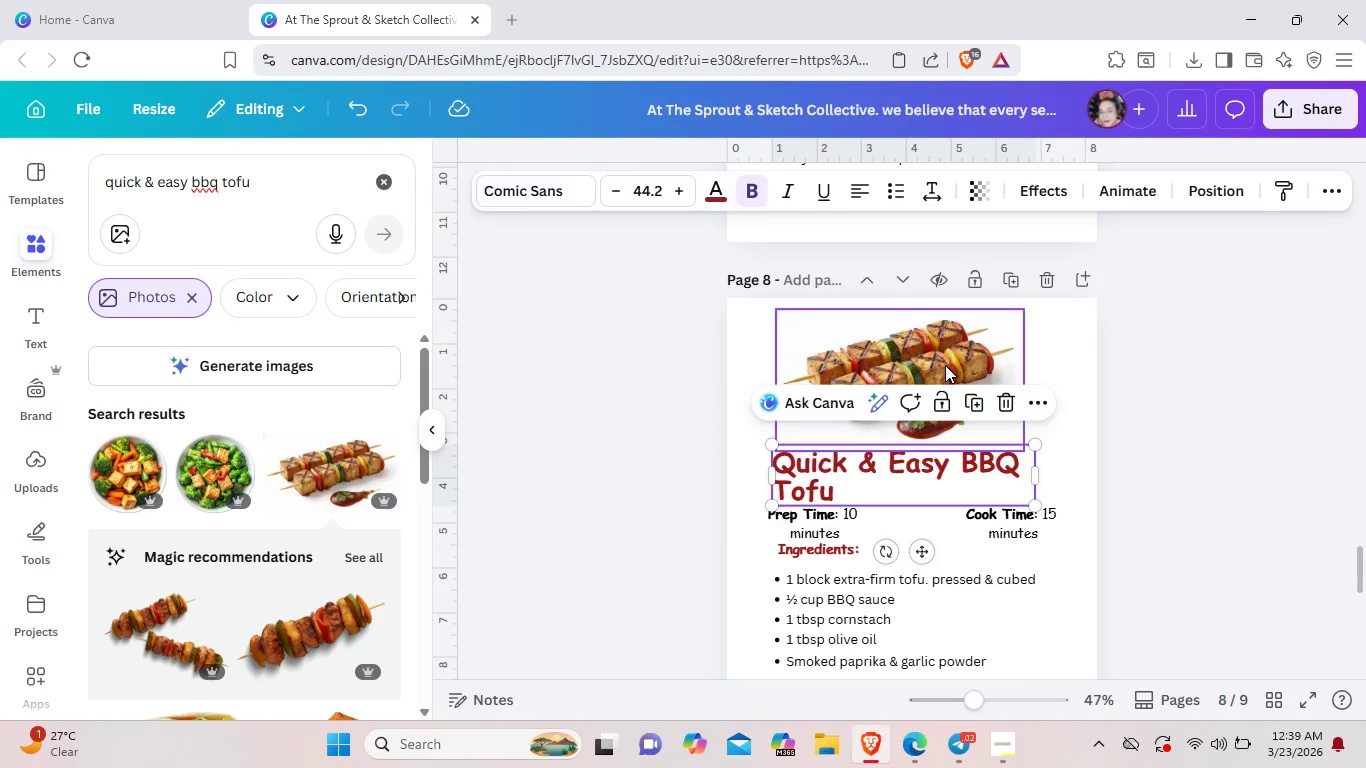 
left_click([945, 365])
 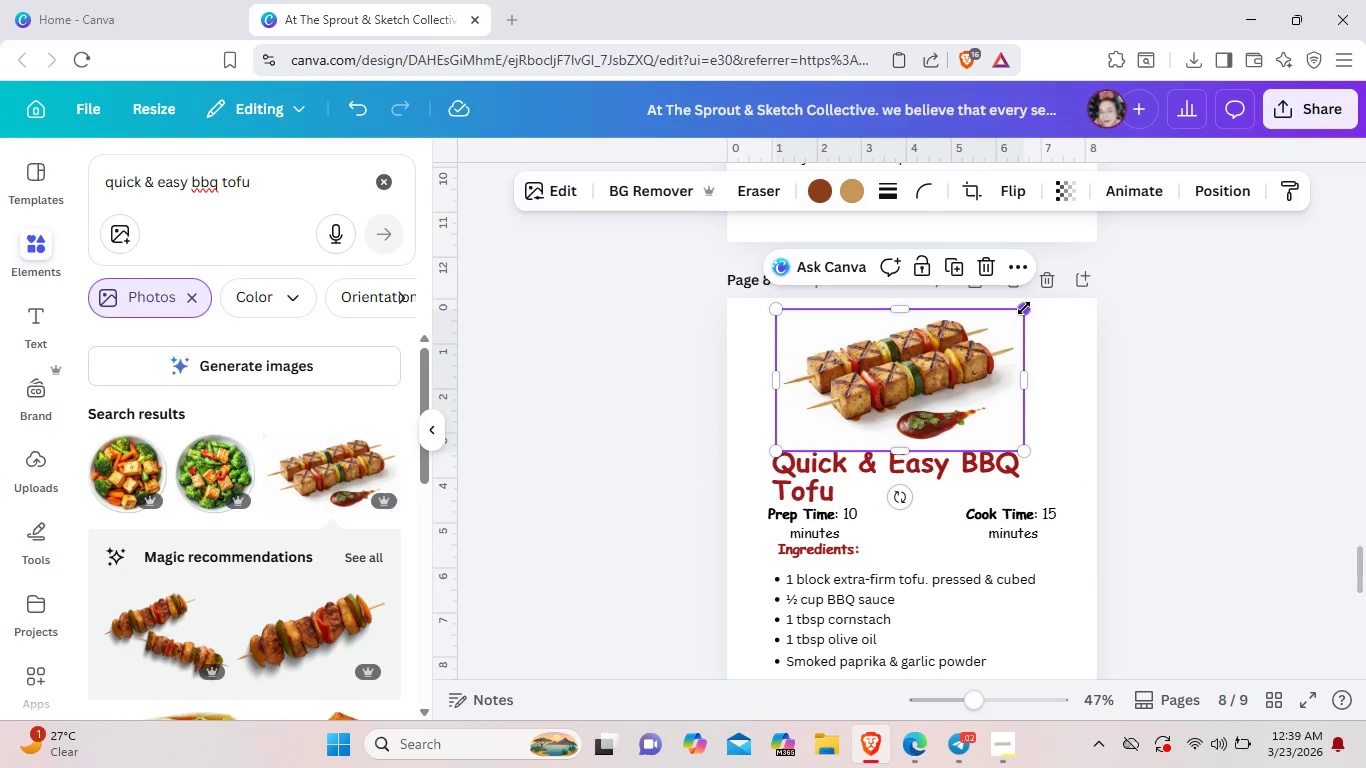 
left_click_drag(start_coordinate=[1024, 308], to_coordinate=[1005, 328])
 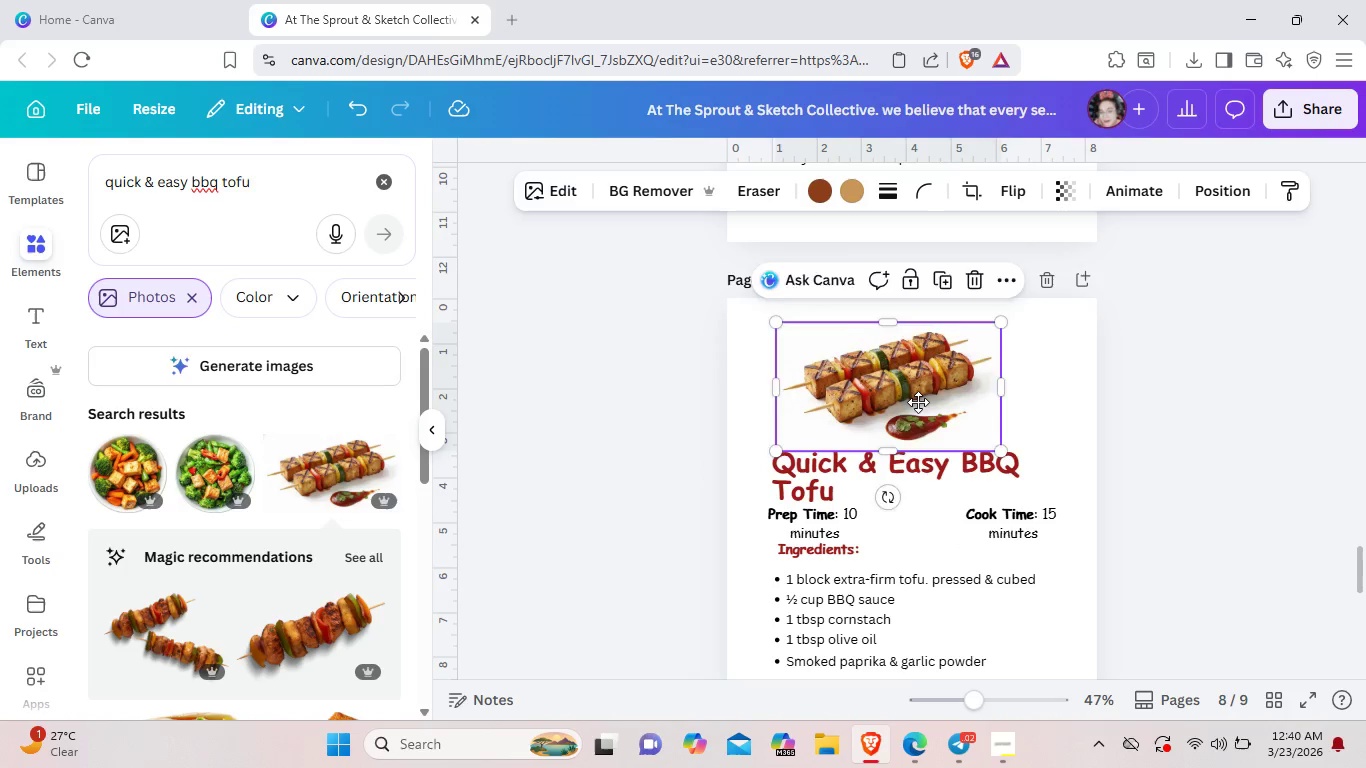 
left_click_drag(start_coordinate=[907, 402], to_coordinate=[928, 398])
 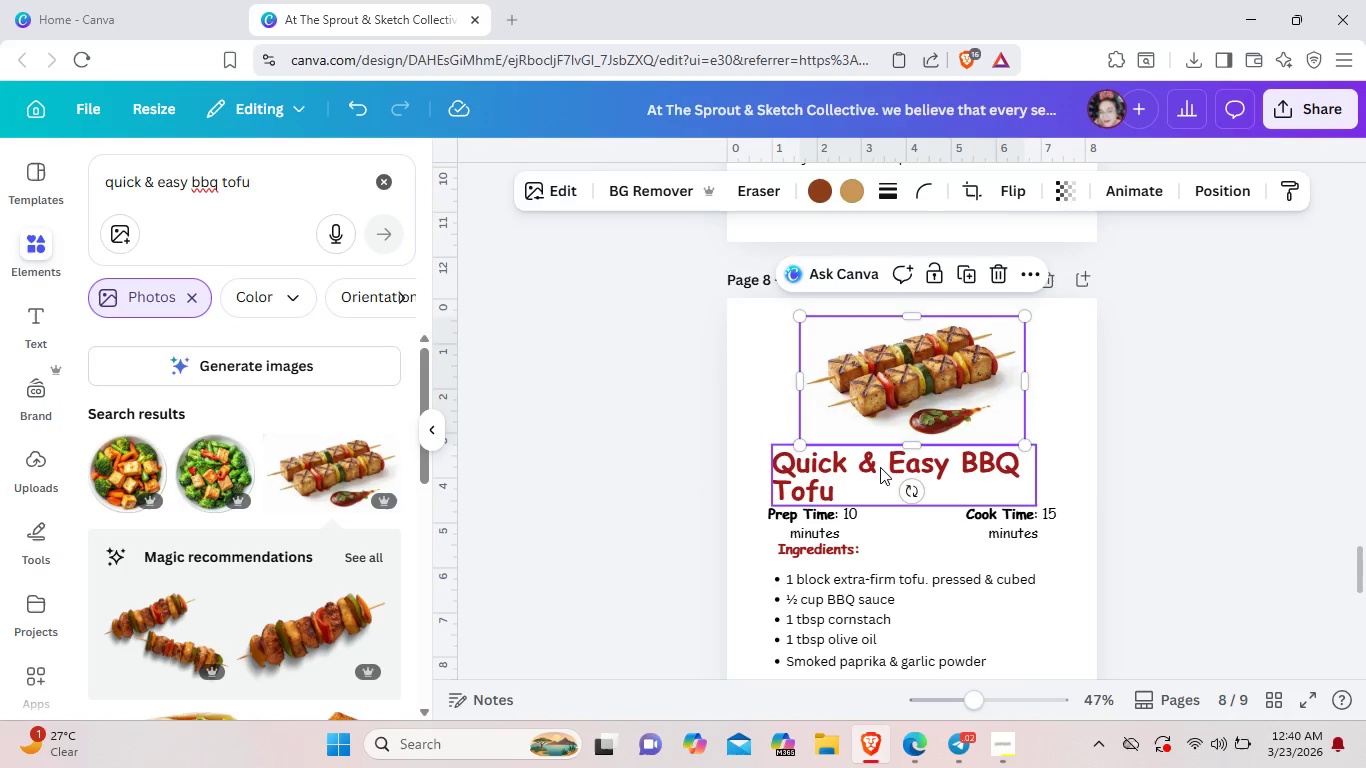 
left_click_drag(start_coordinate=[880, 467], to_coordinate=[880, 462])
 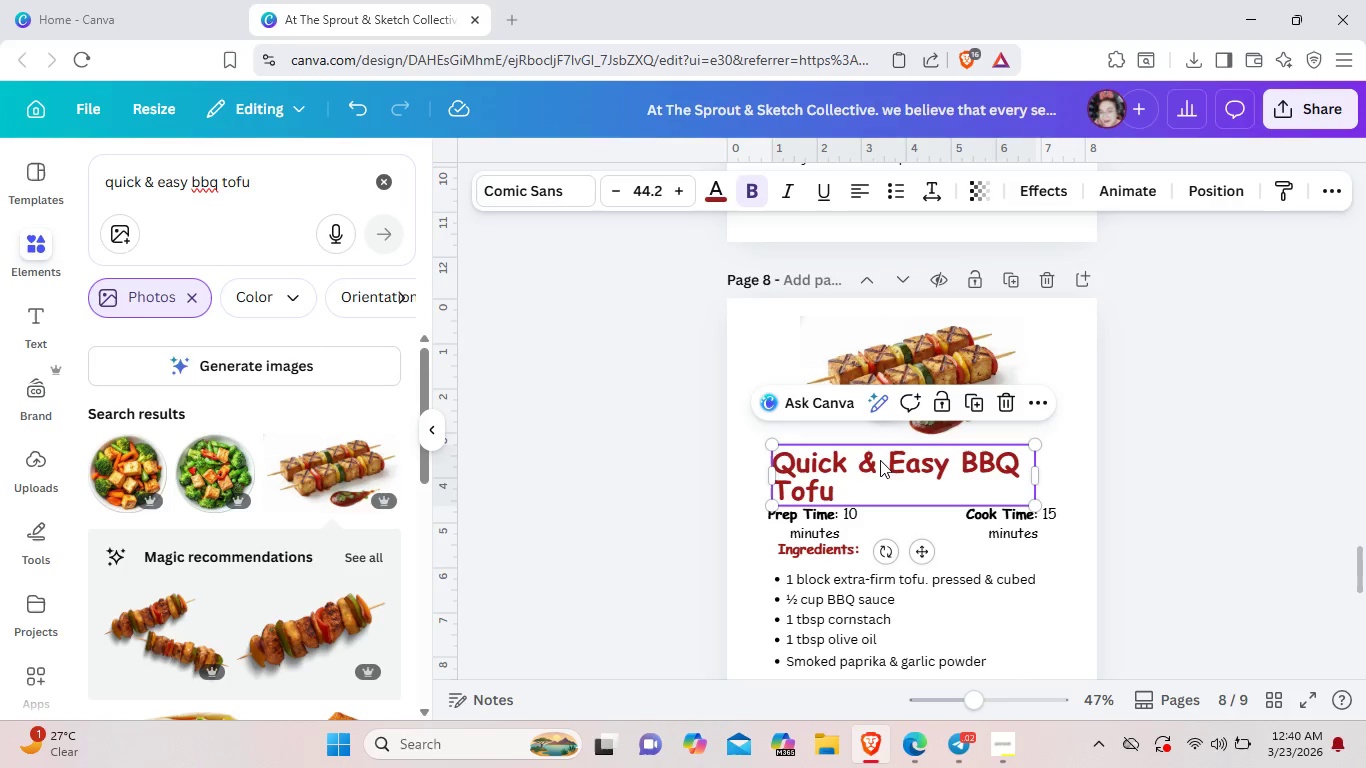 
left_click_drag(start_coordinate=[880, 462], to_coordinate=[881, 456])
 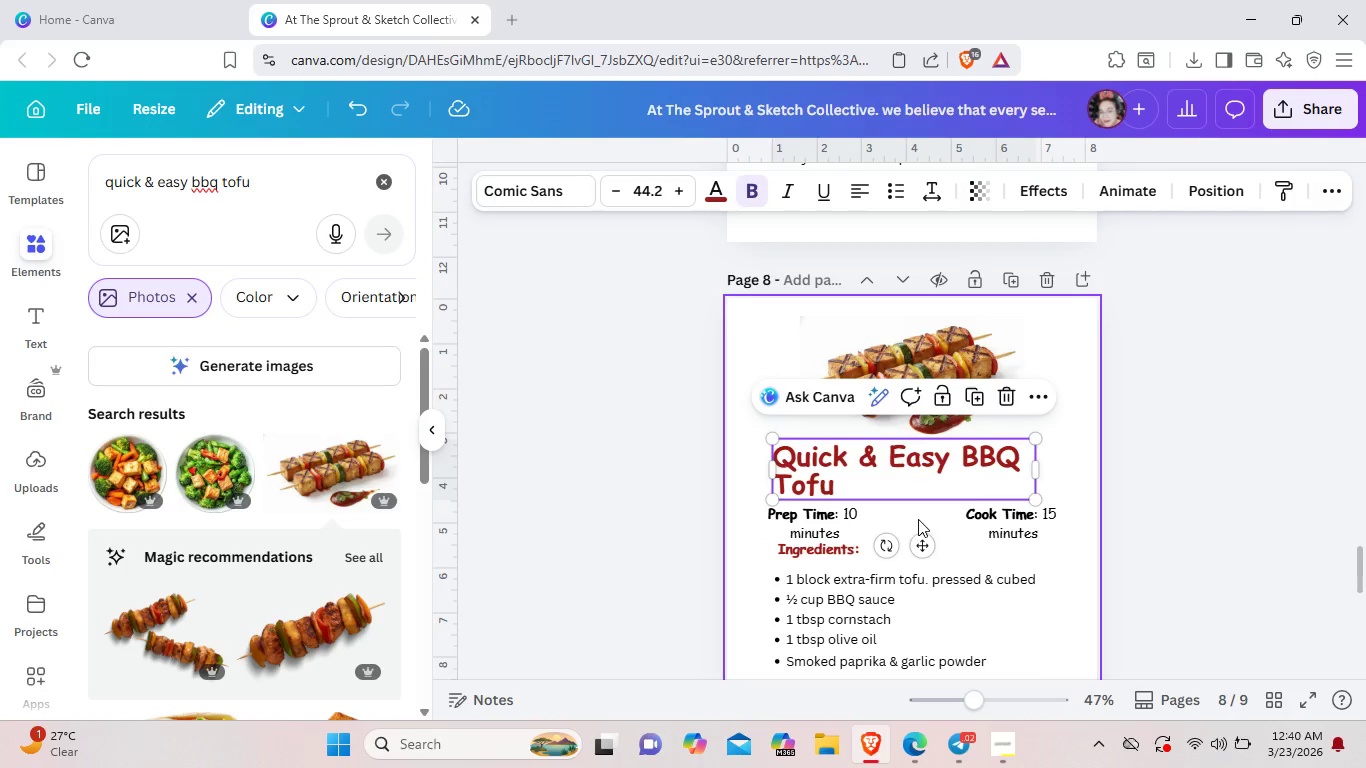 
left_click([919, 520])
 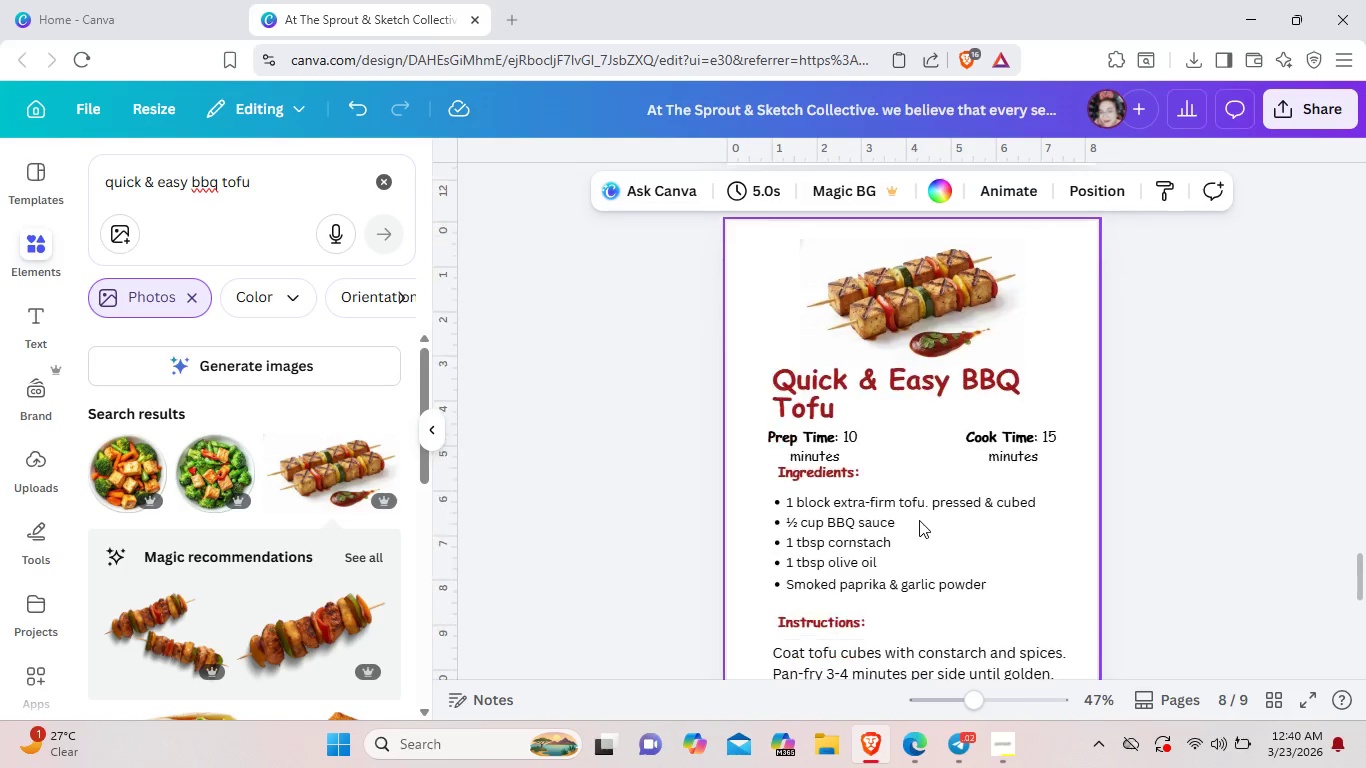 
scroll: coordinate [919, 520], scroll_direction: down, amount: 2.0
 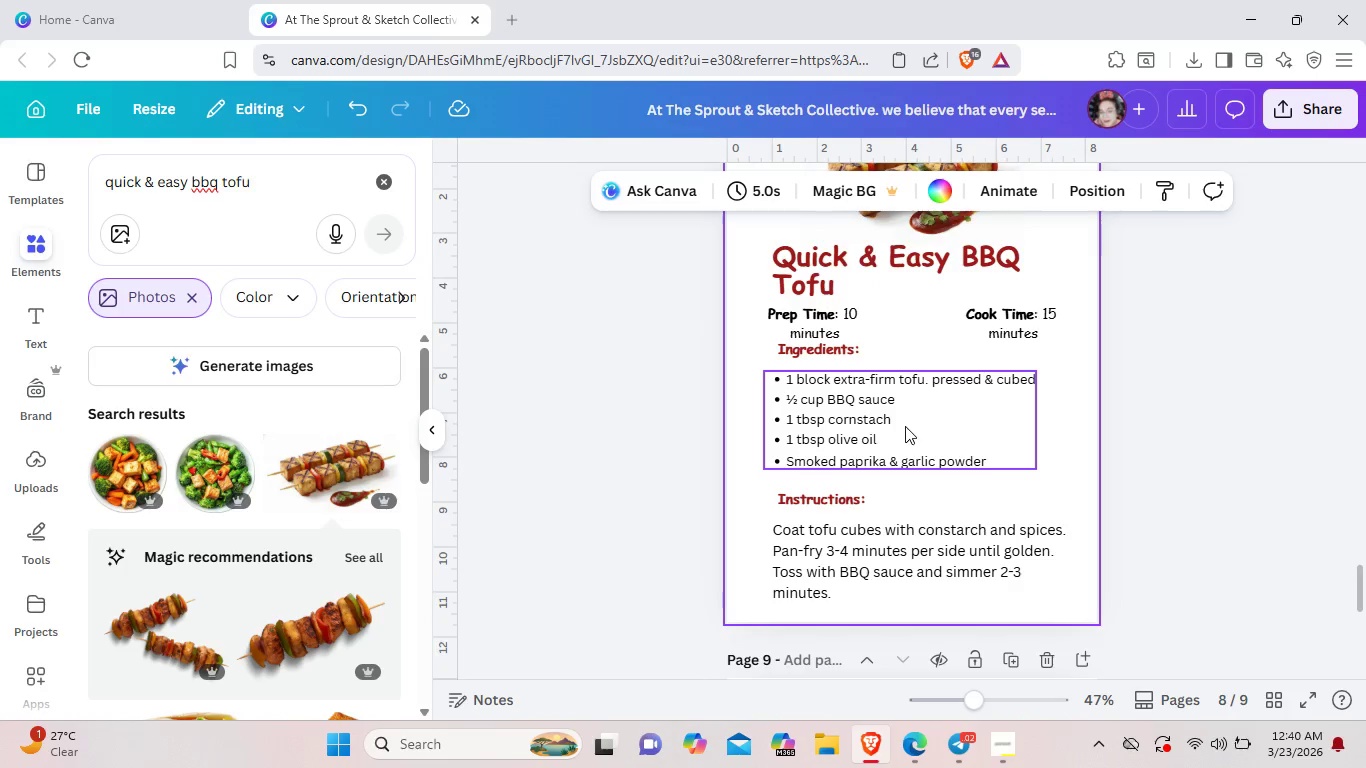 
left_click_drag(start_coordinate=[905, 426], to_coordinate=[905, 433])
 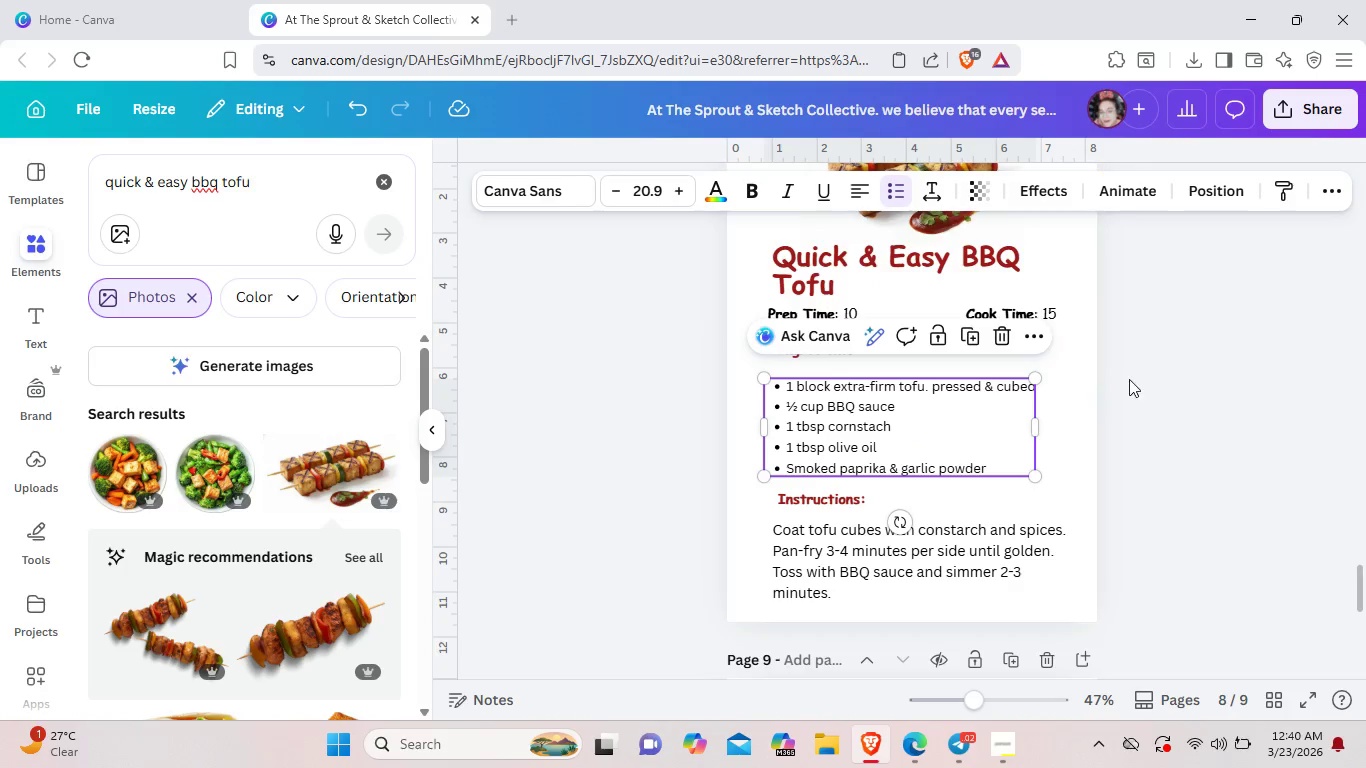 
left_click([1133, 379])
 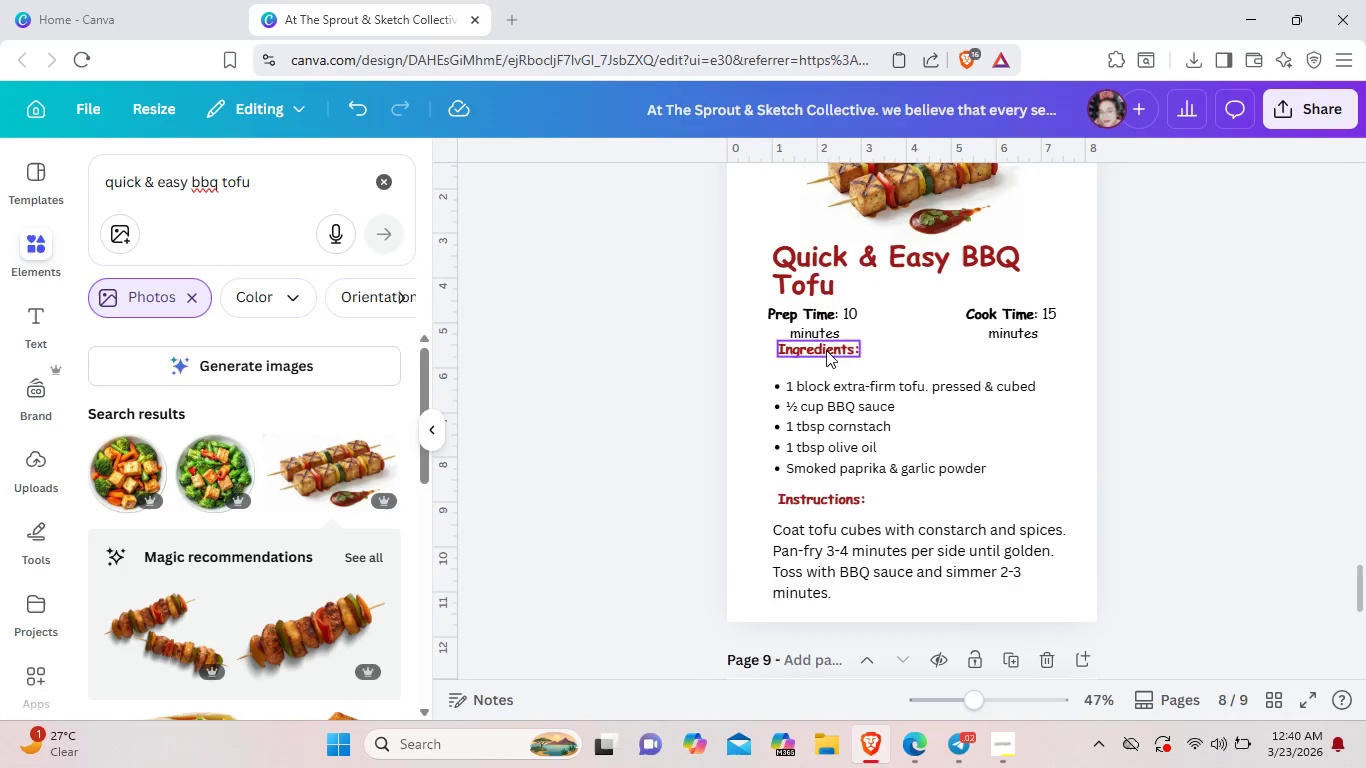 
left_click_drag(start_coordinate=[826, 350], to_coordinate=[826, 360])
 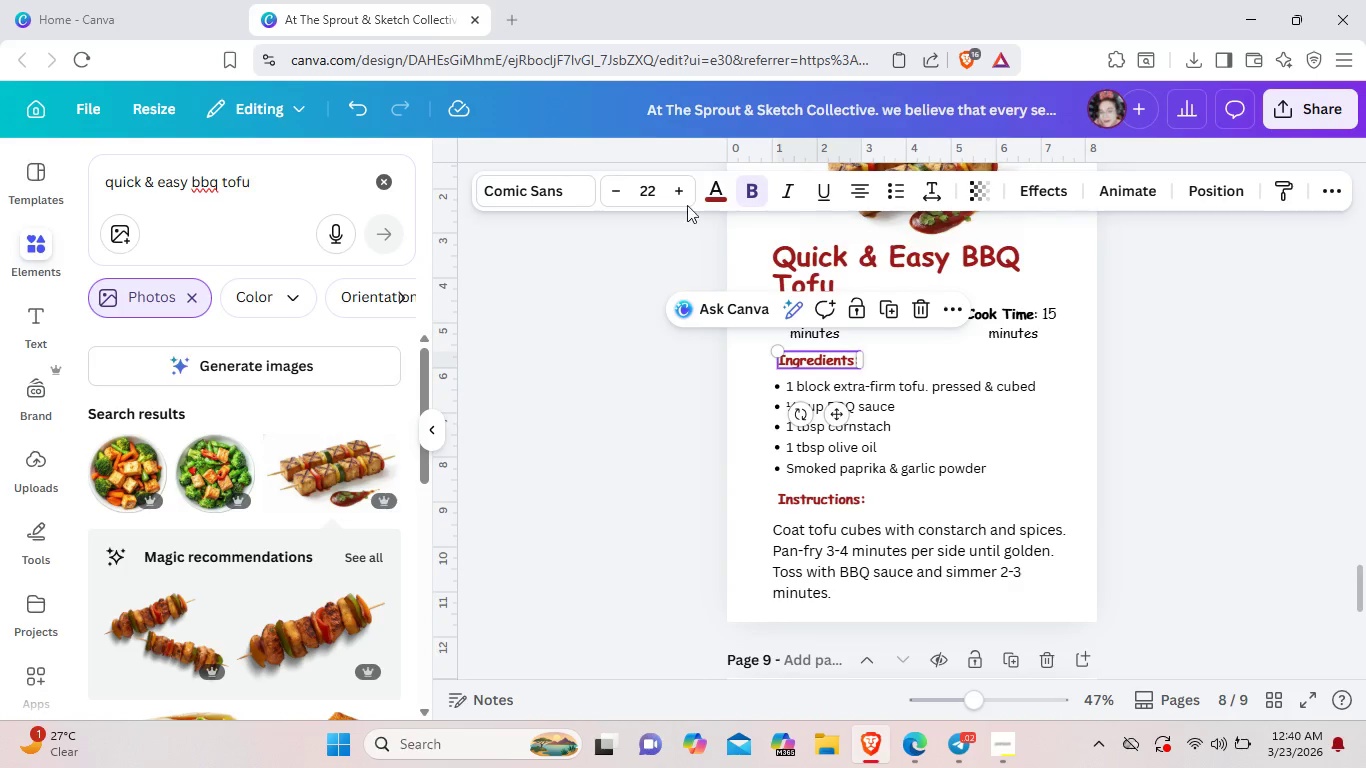 
left_click([678, 196])
 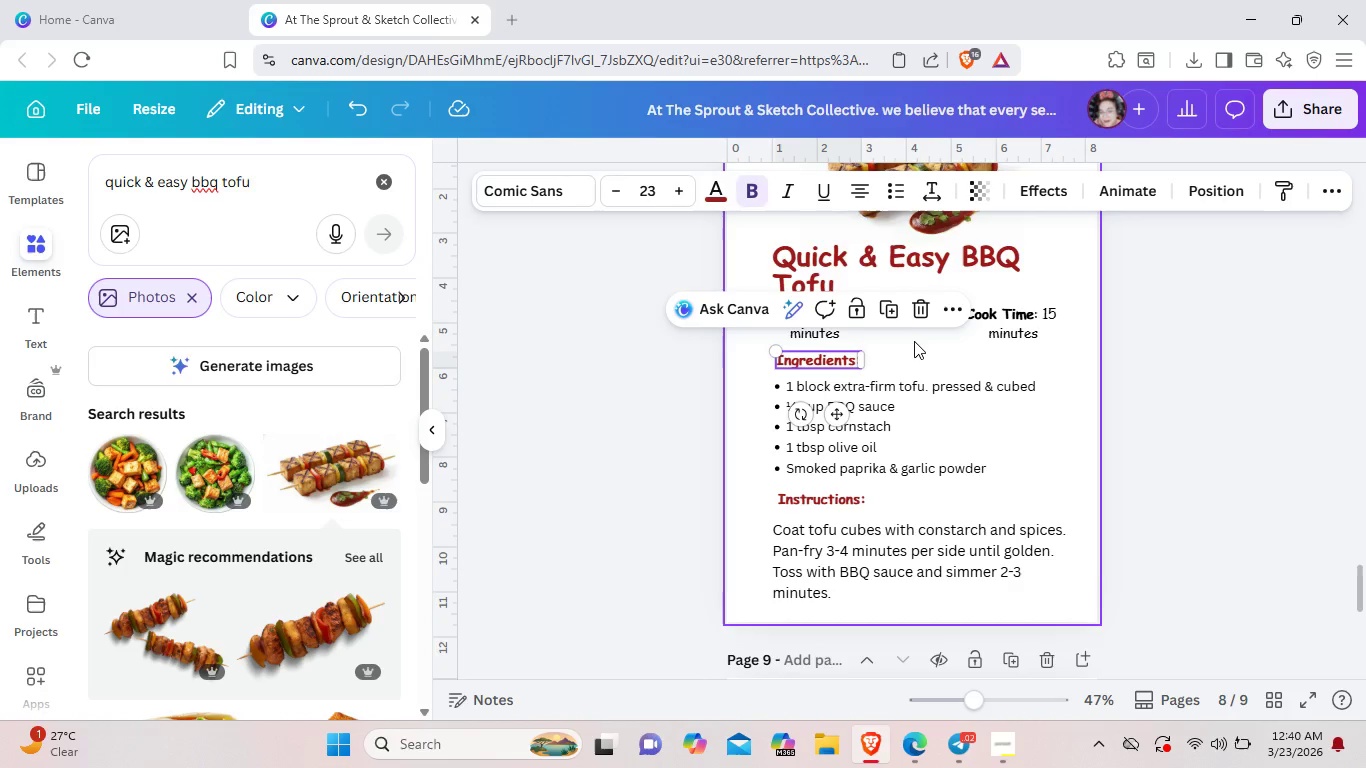 
left_click([914, 342])
 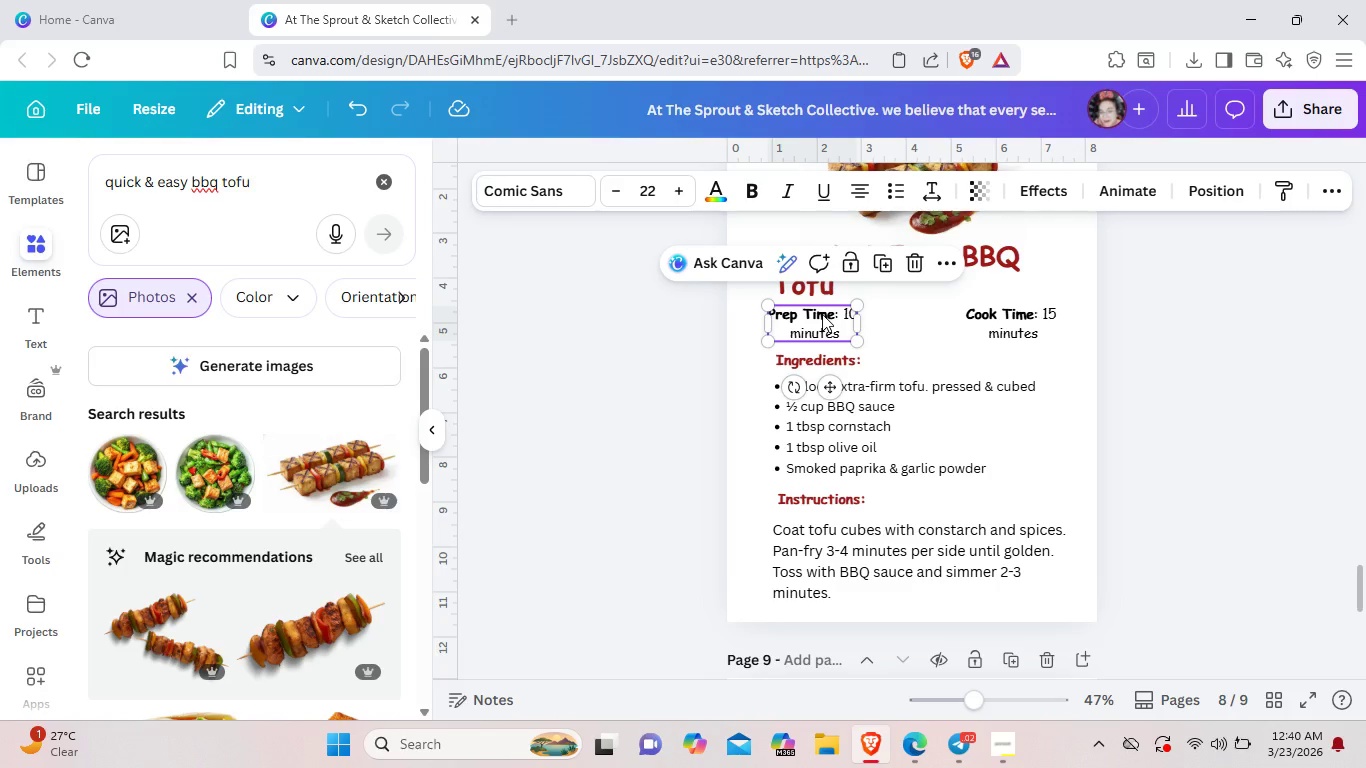 
left_click([822, 314])
 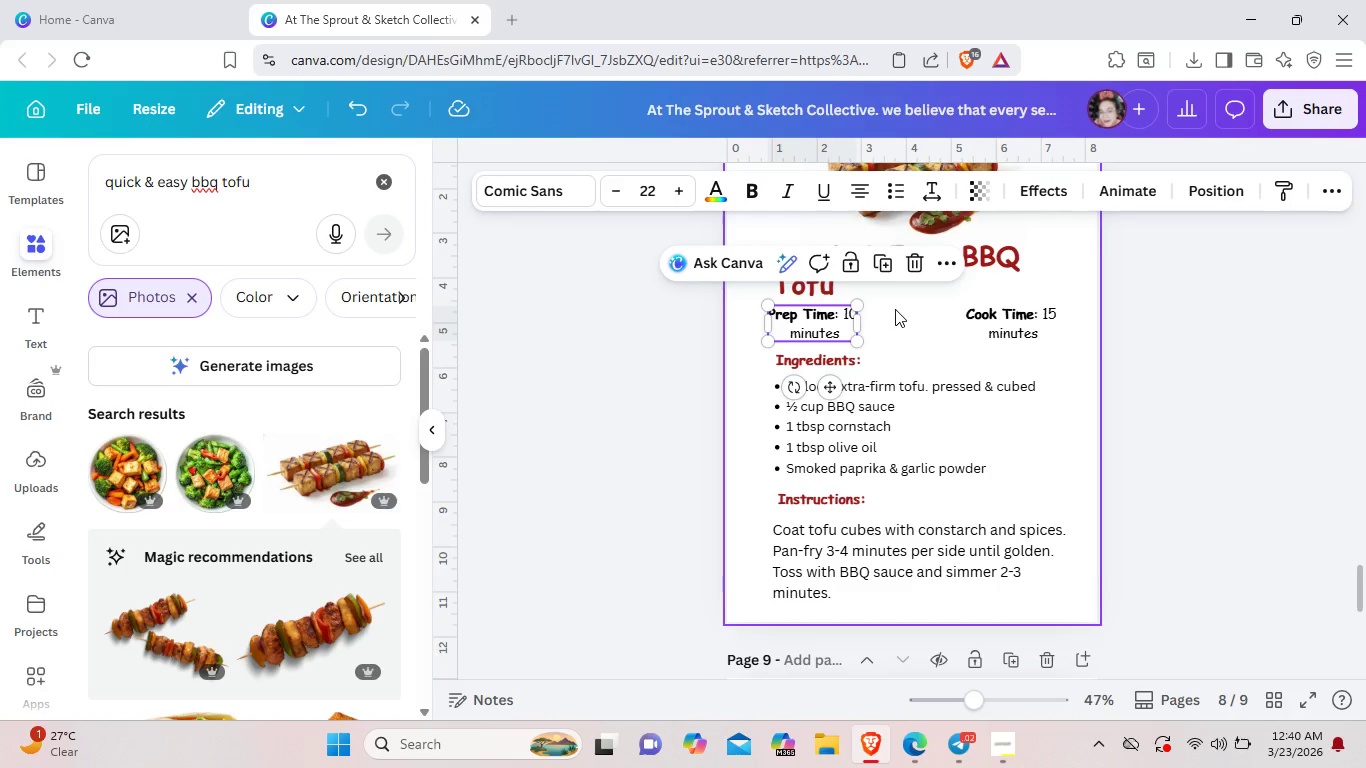 
left_click([902, 315])
 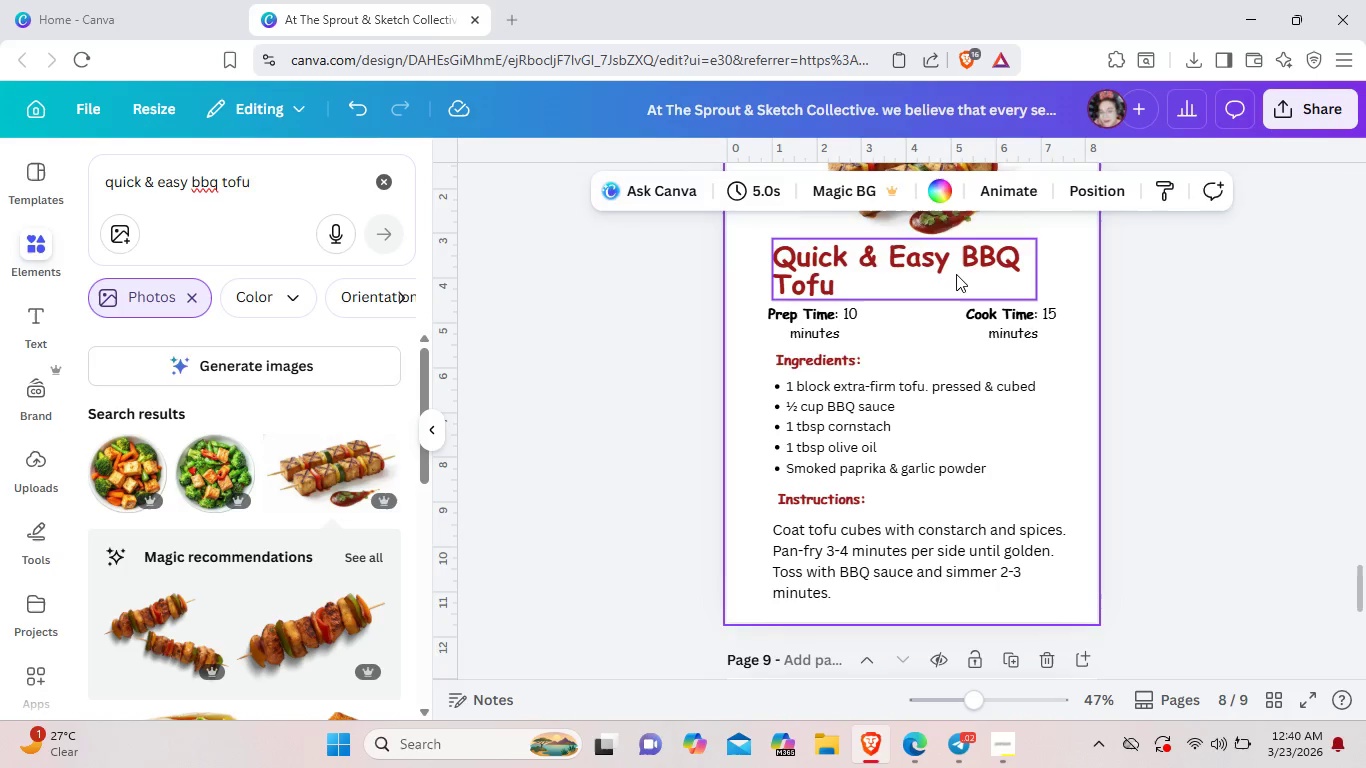 
left_click([956, 274])
 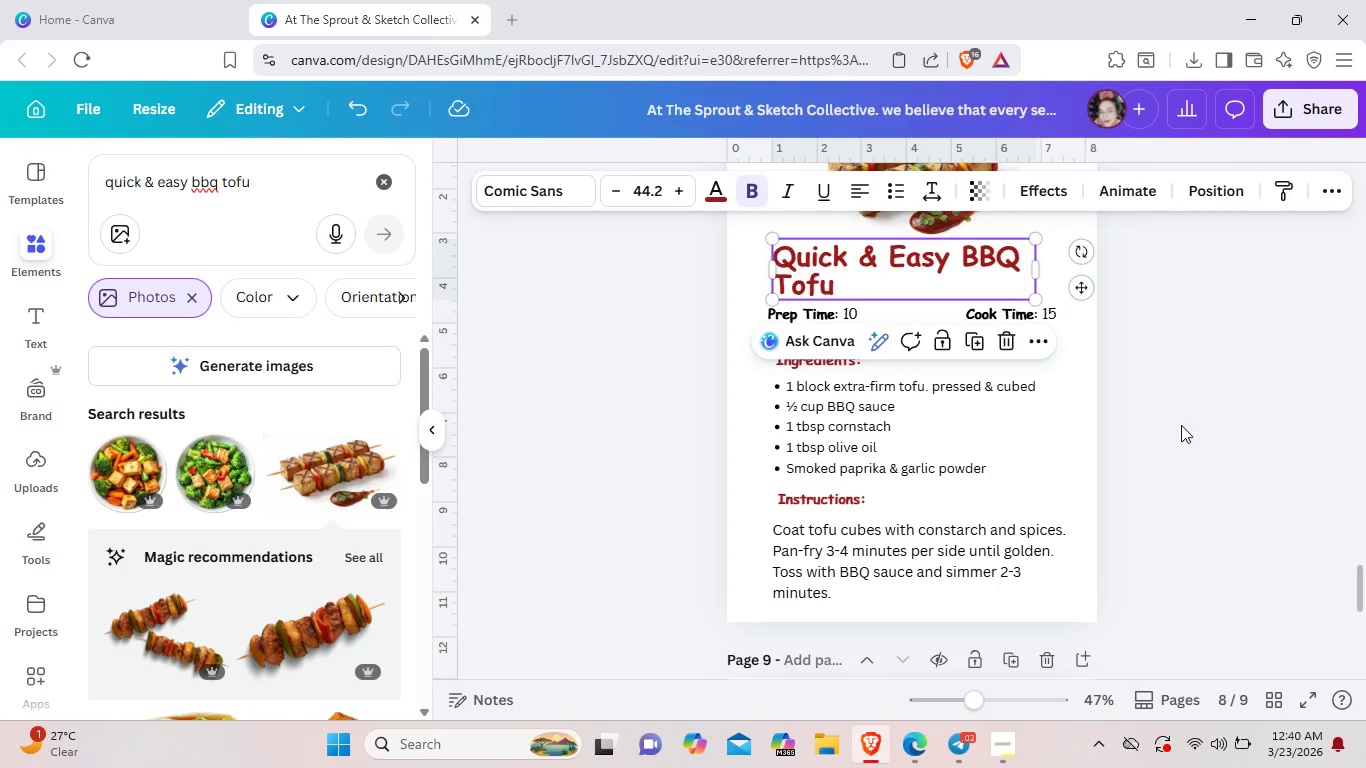 
left_click([1181, 425])
 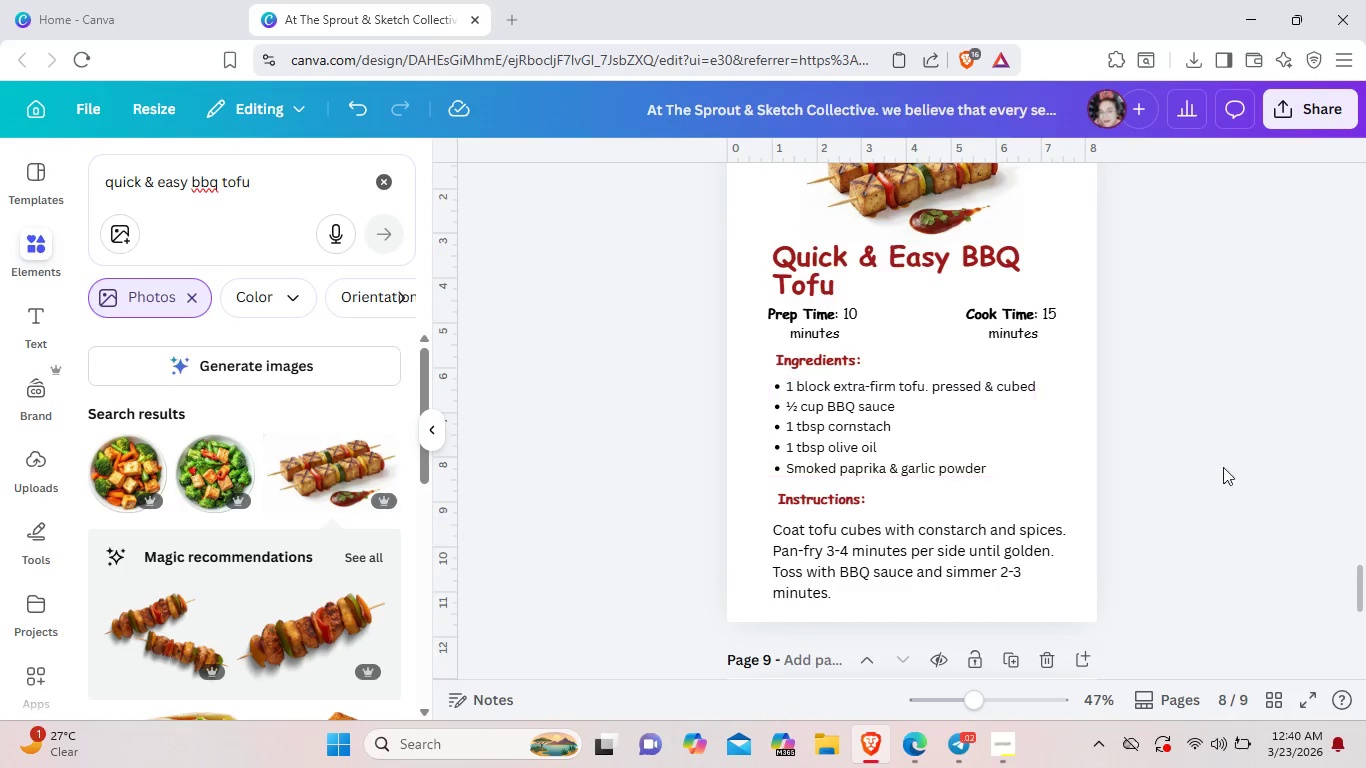 
left_click([1289, 468])
 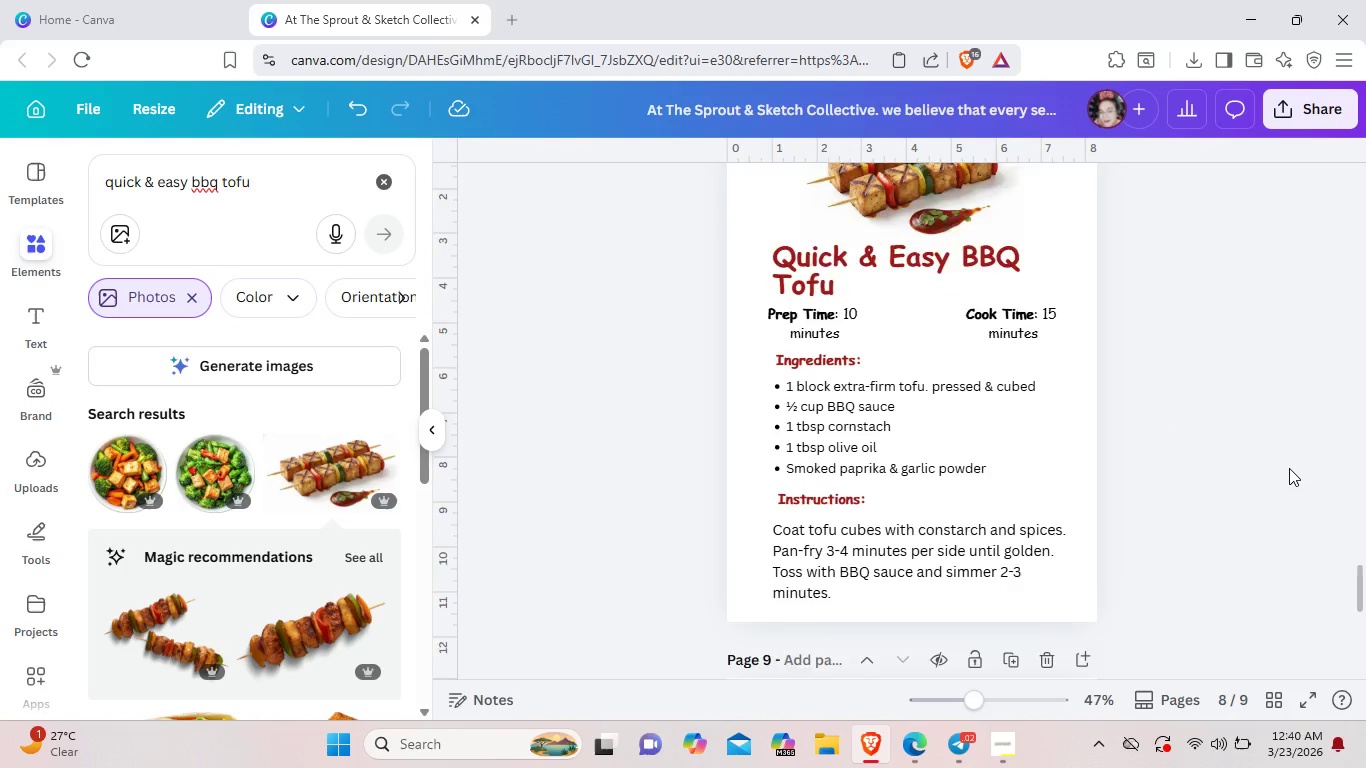 
scroll: coordinate [1289, 468], scroll_direction: up, amount: 1.0
 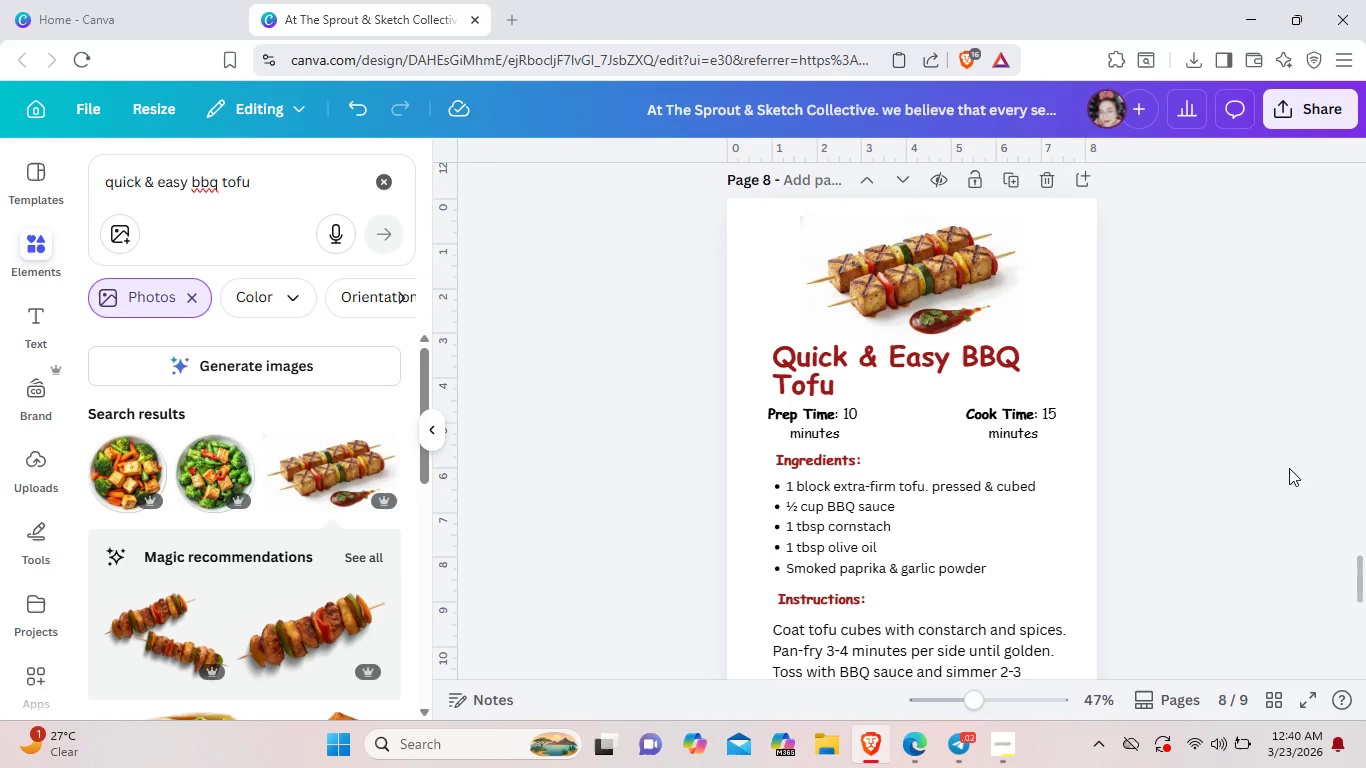 
wait(5.57)
 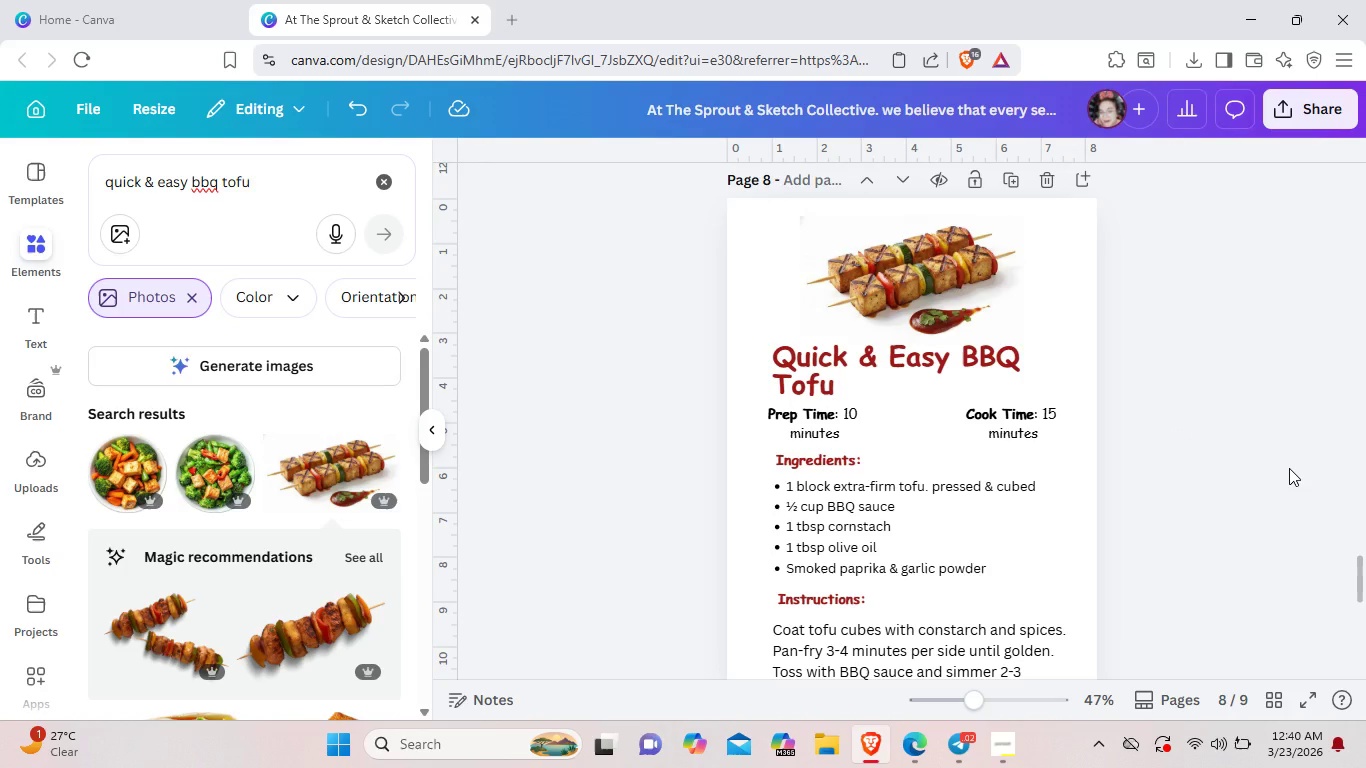 
scroll: coordinate [1289, 468], scroll_direction: down, amount: 1.0
 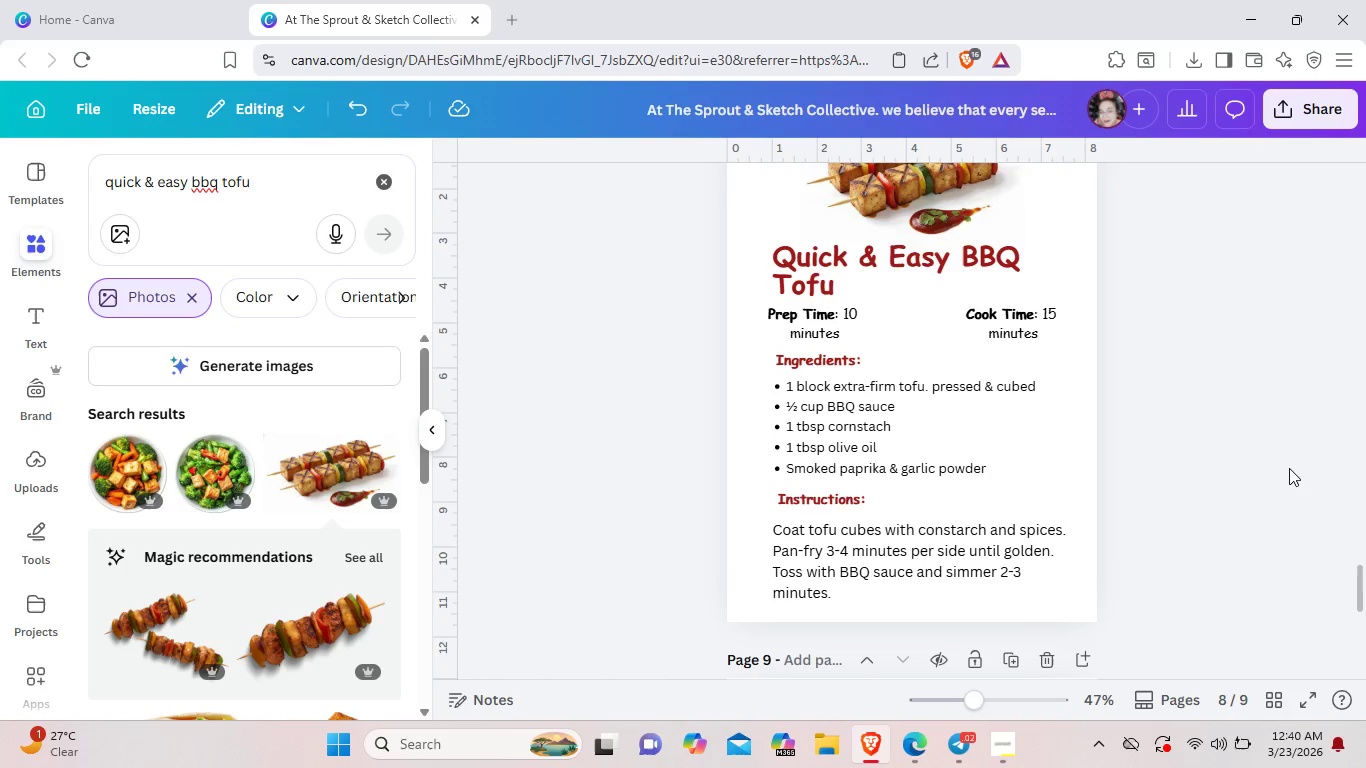 
scroll: coordinate [1289, 468], scroll_direction: up, amount: 7.0
 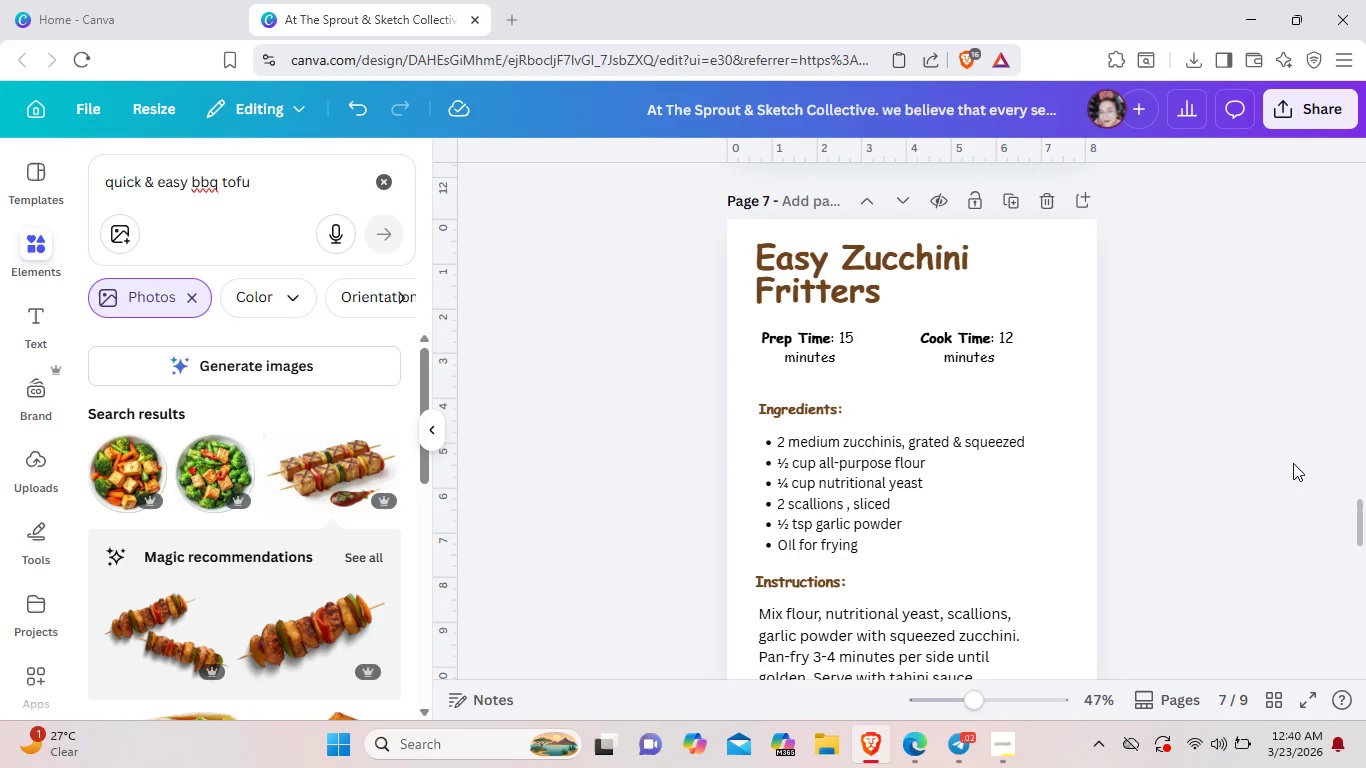 
scroll: coordinate [1293, 463], scroll_direction: down, amount: 2.0
 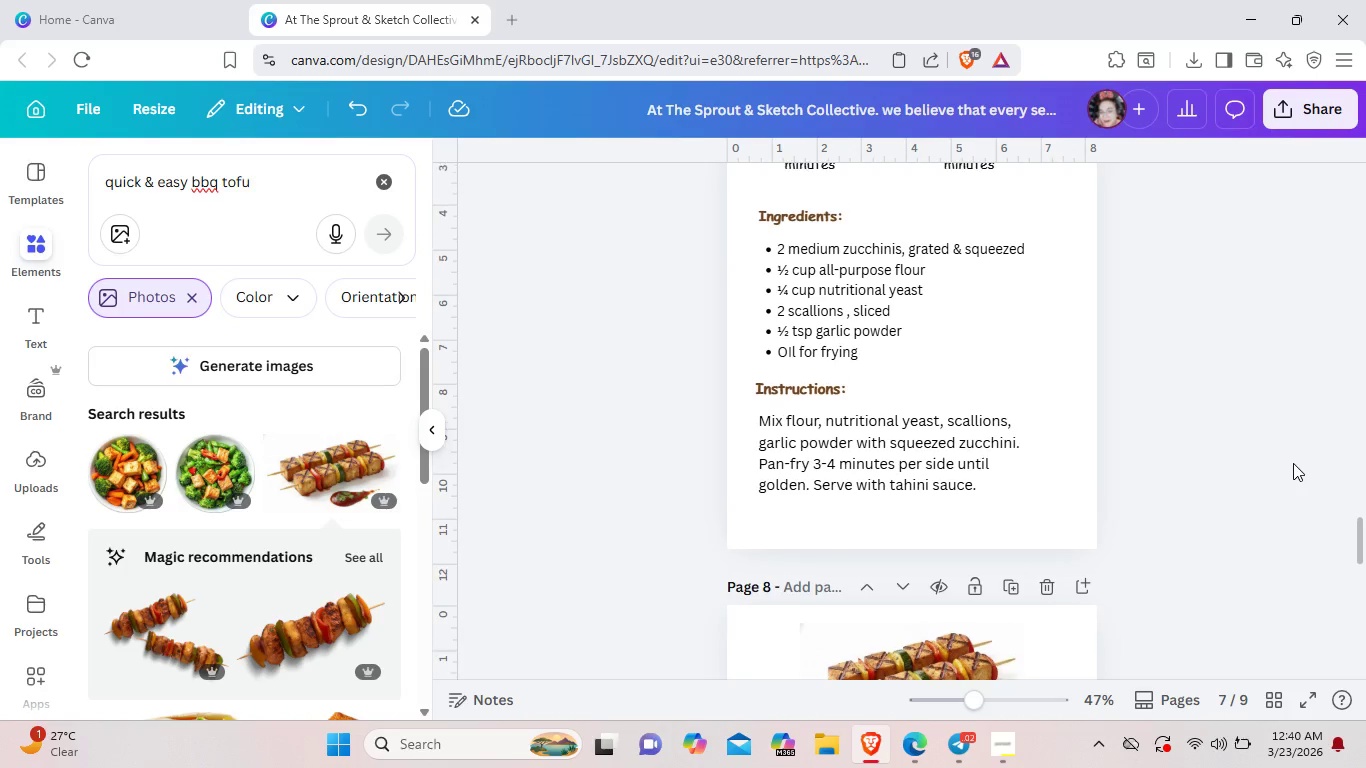 
scroll: coordinate [1293, 463], scroll_direction: up, amount: 2.0
 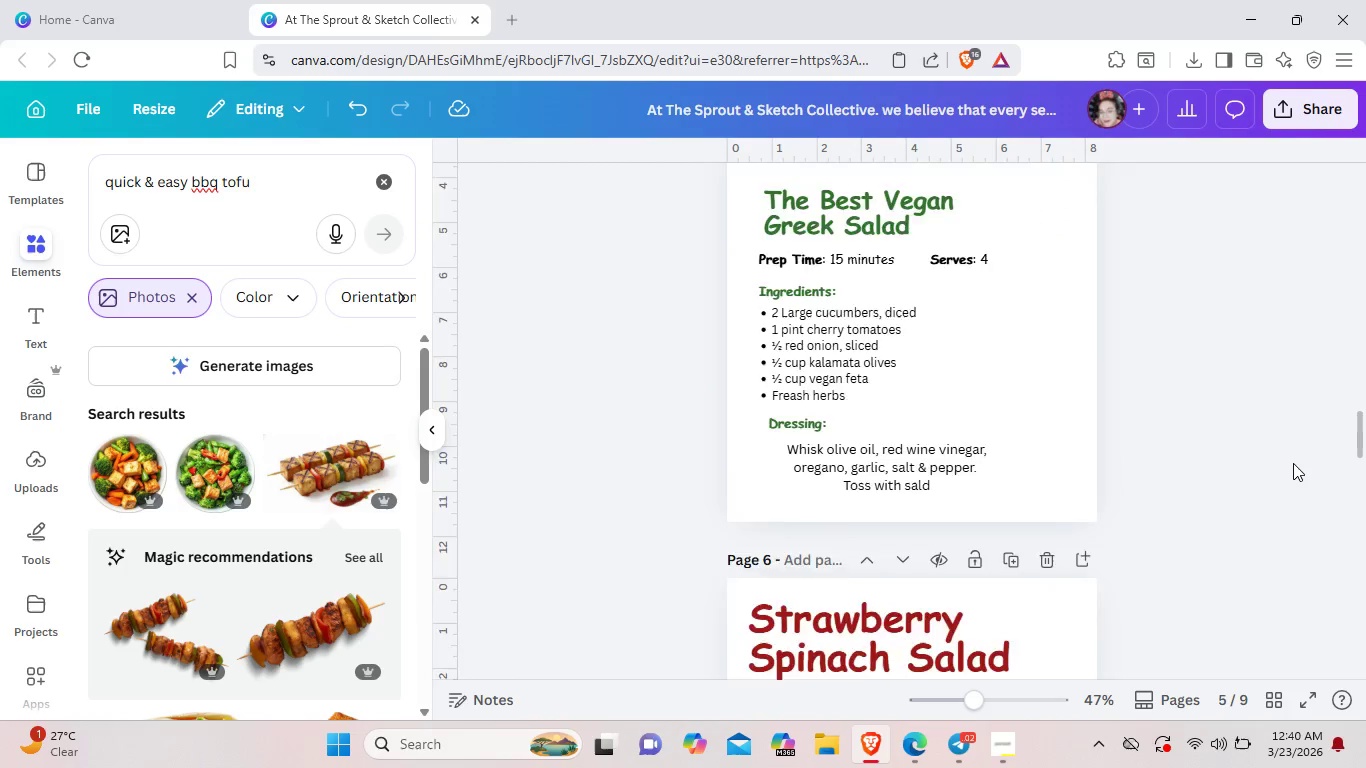 
scroll: coordinate [1293, 463], scroll_direction: down, amount: 8.0
 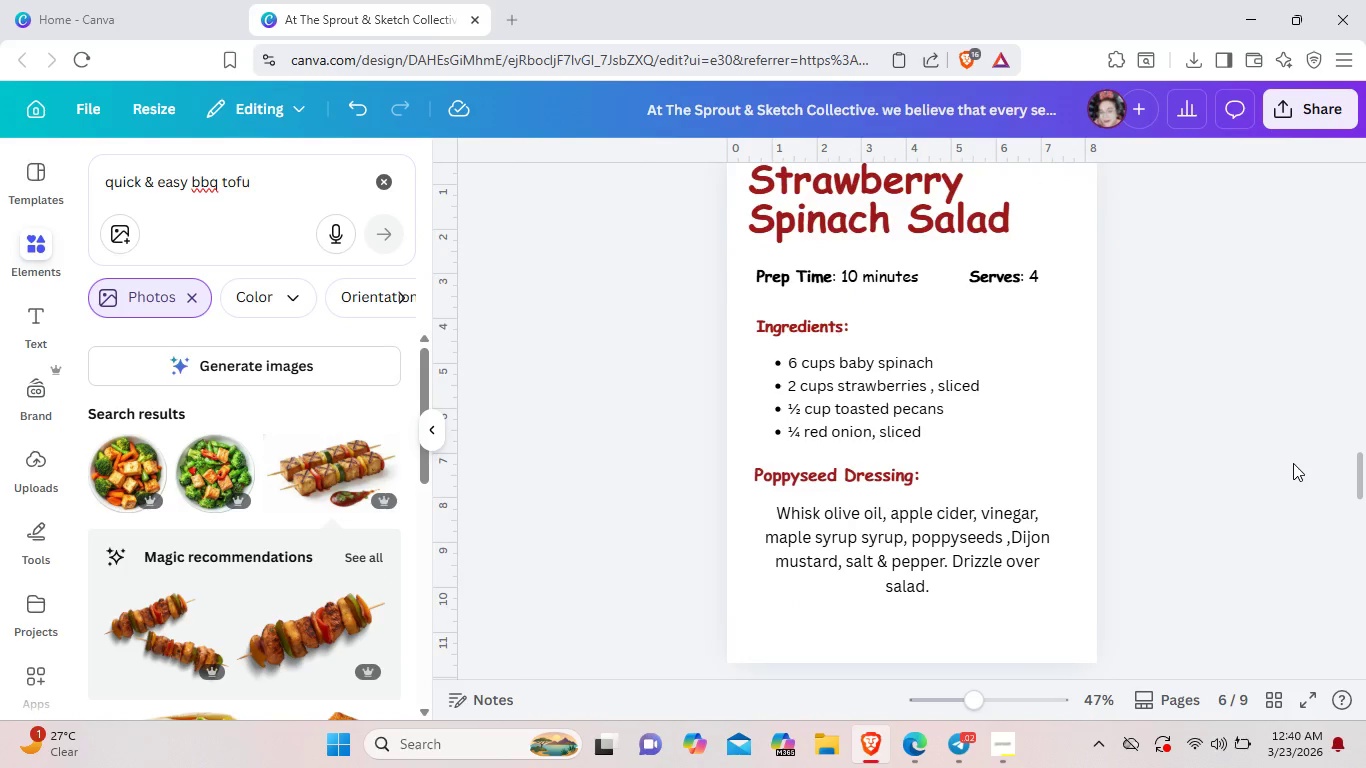 
scroll: coordinate [1293, 463], scroll_direction: up, amount: 2.0
 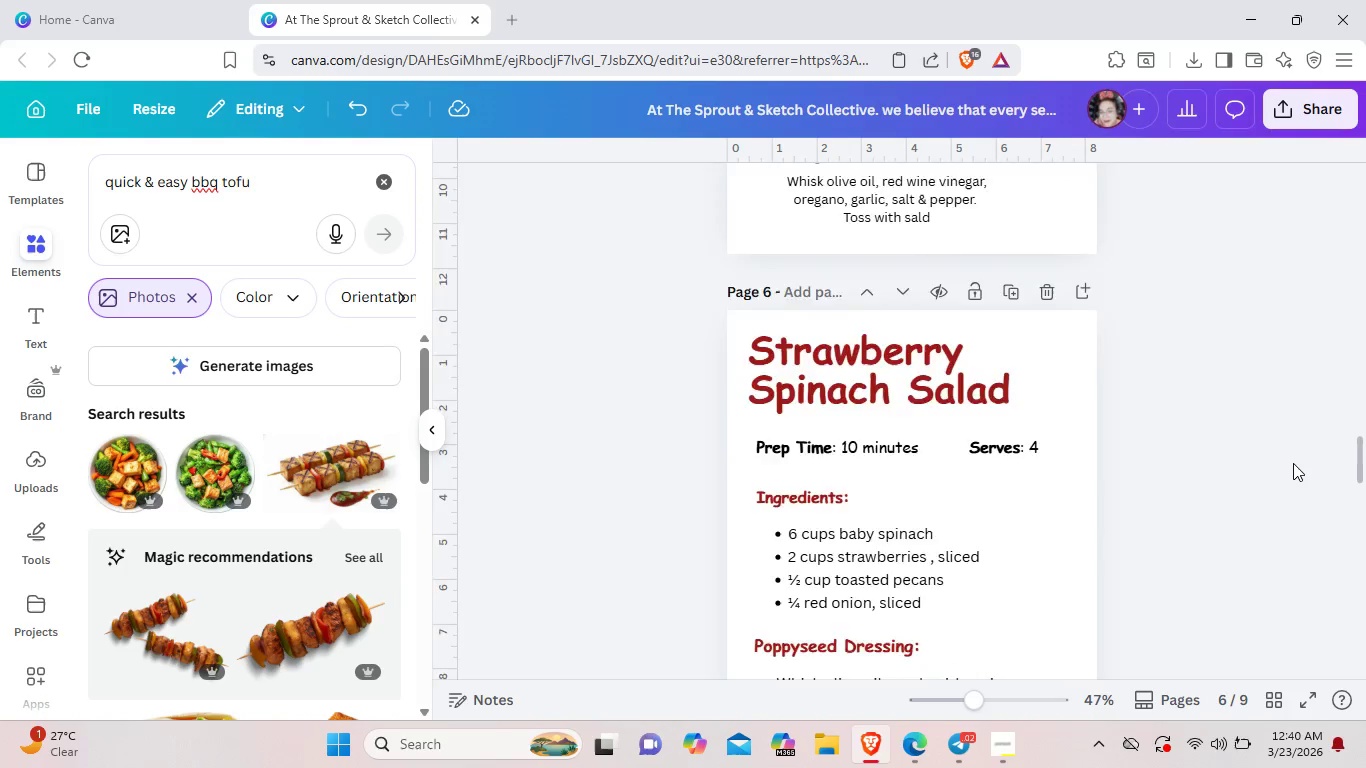 
scroll: coordinate [1293, 463], scroll_direction: down, amount: 3.0
 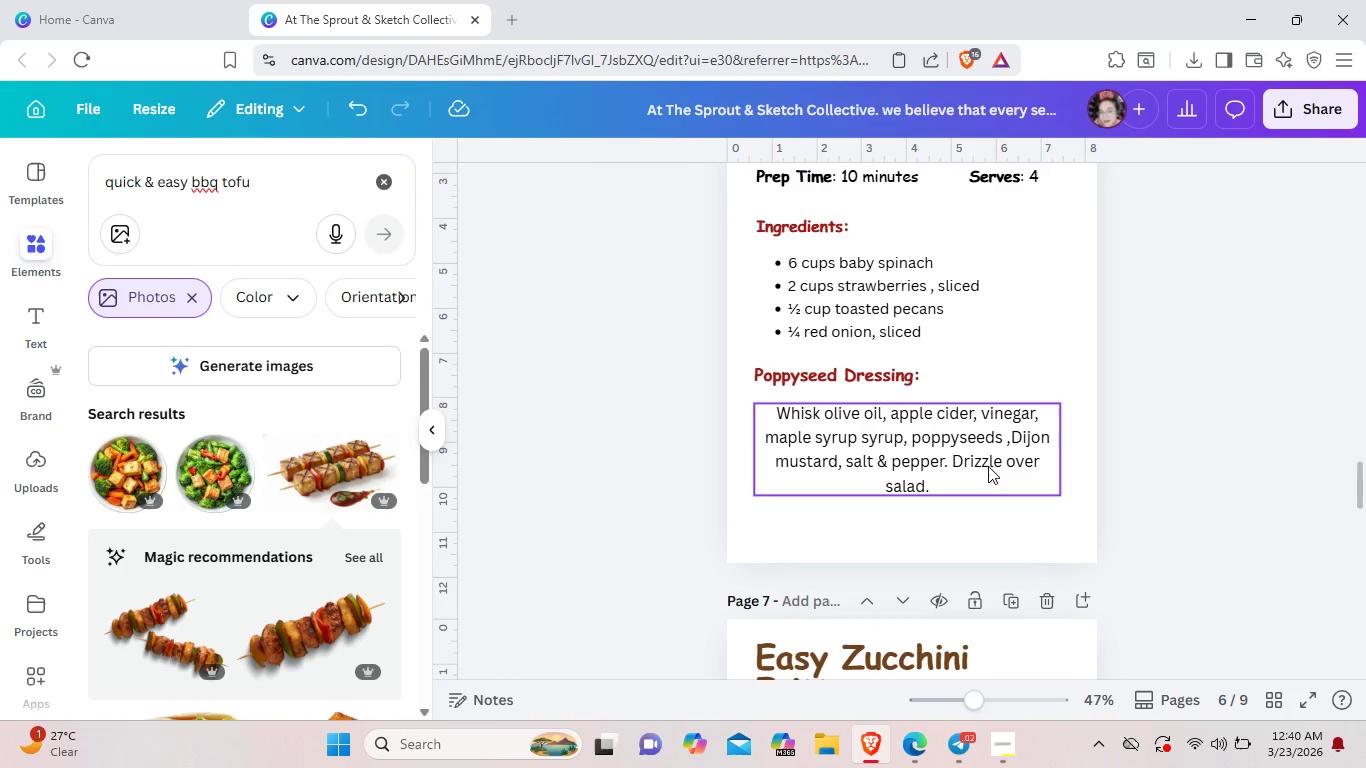 
left_click_drag(start_coordinate=[988, 466], to_coordinate=[984, 492])
 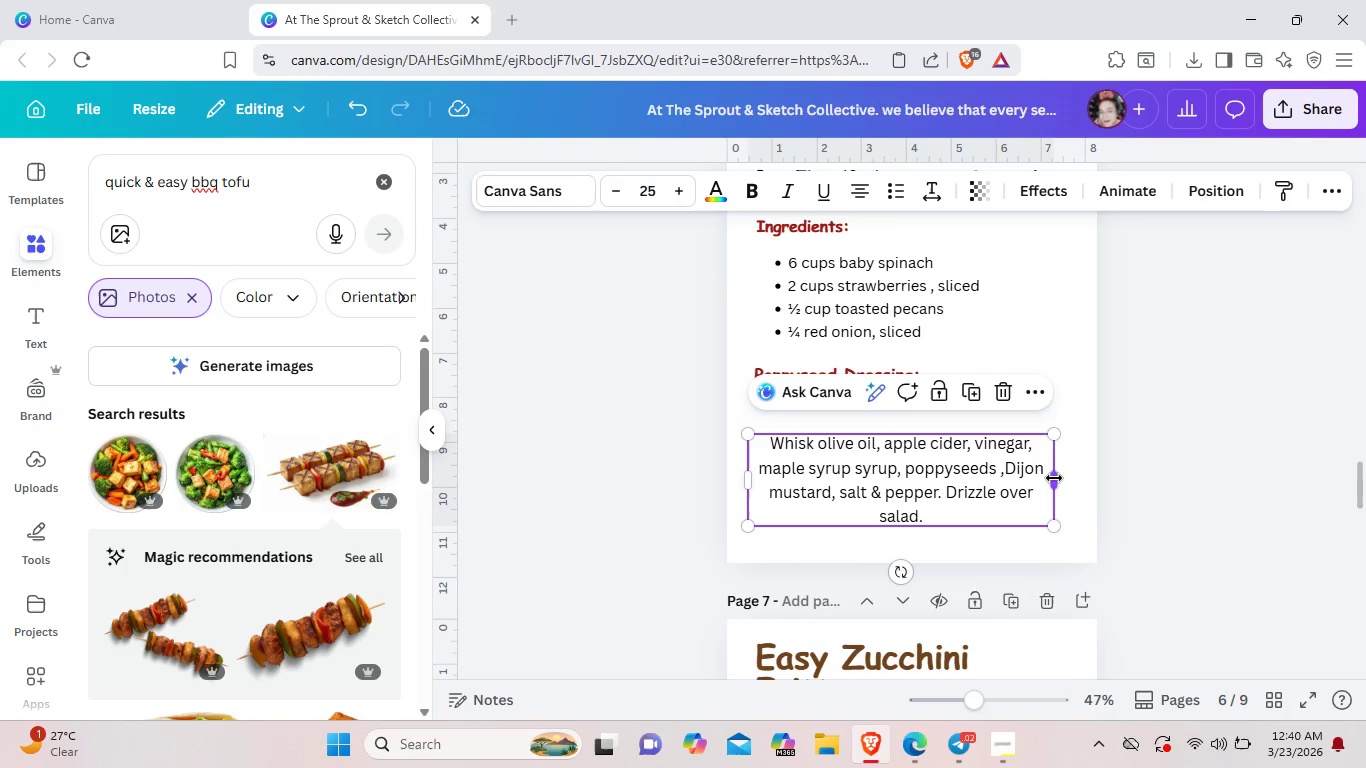 
left_click_drag(start_coordinate=[1054, 478], to_coordinate=[1078, 479])
 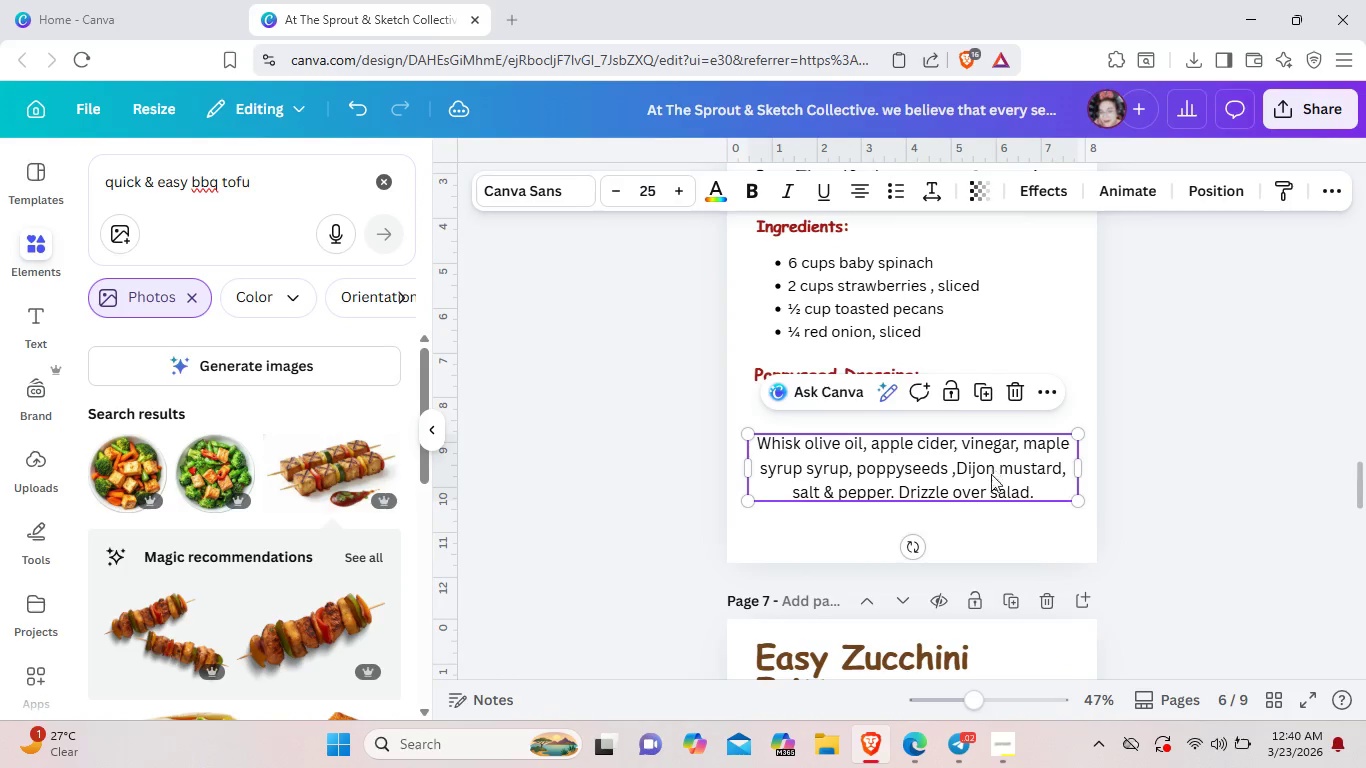 
left_click_drag(start_coordinate=[990, 460], to_coordinate=[991, 489])
 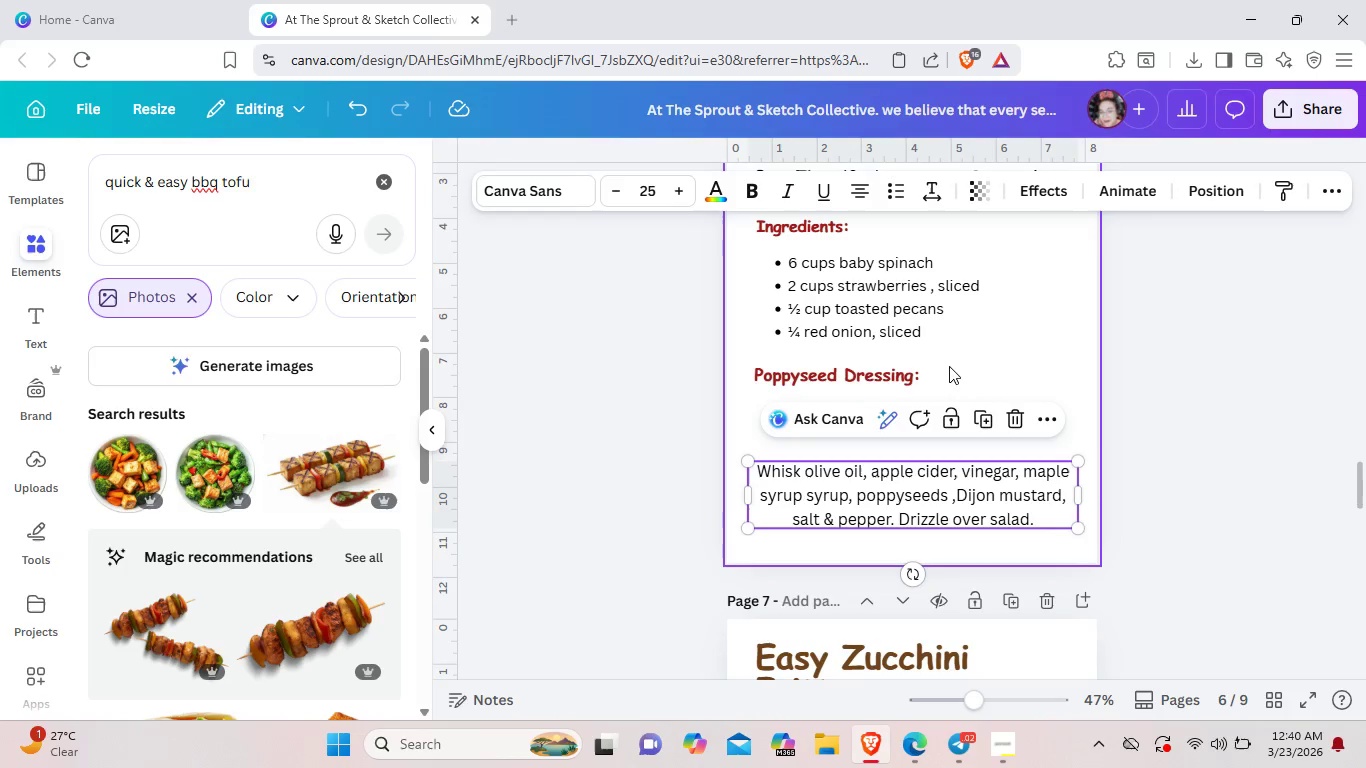 
left_click([949, 366])
 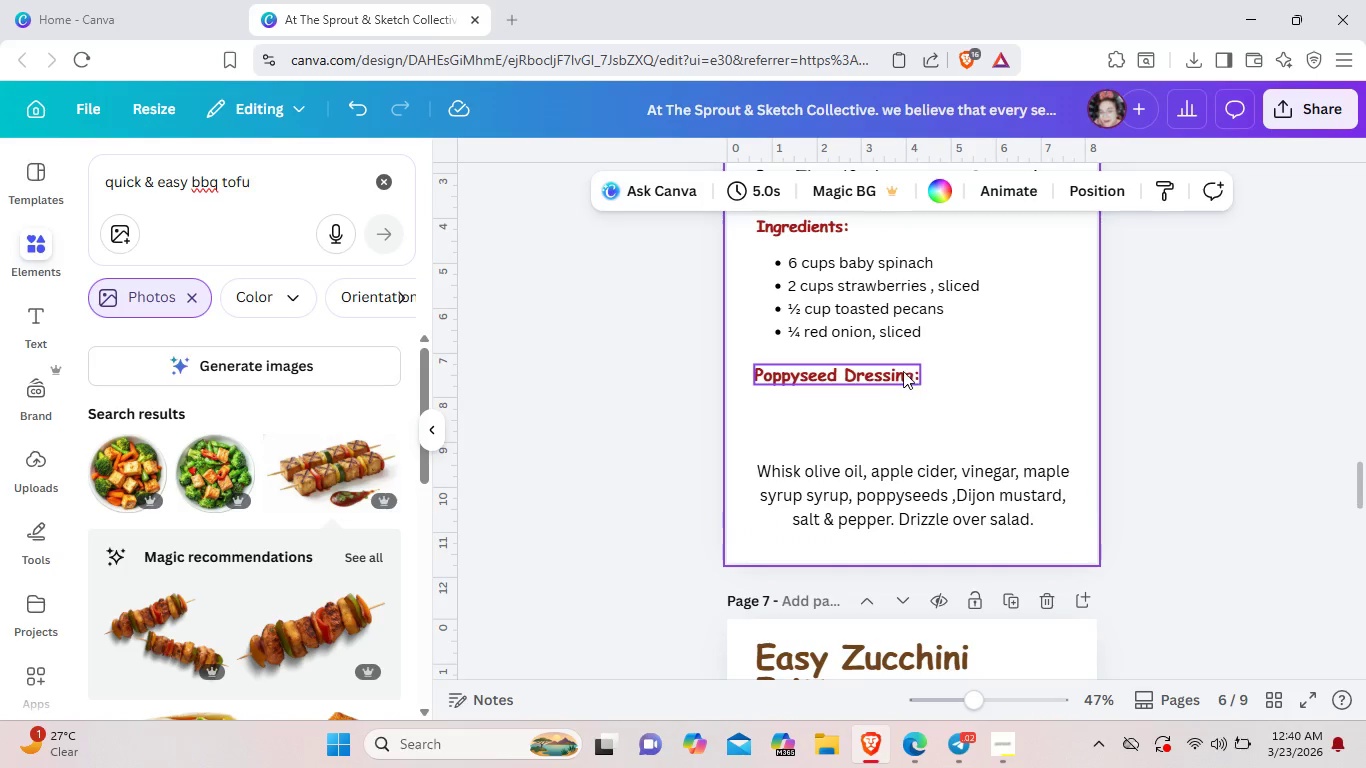 
left_click_drag(start_coordinate=[903, 371], to_coordinate=[900, 433])
 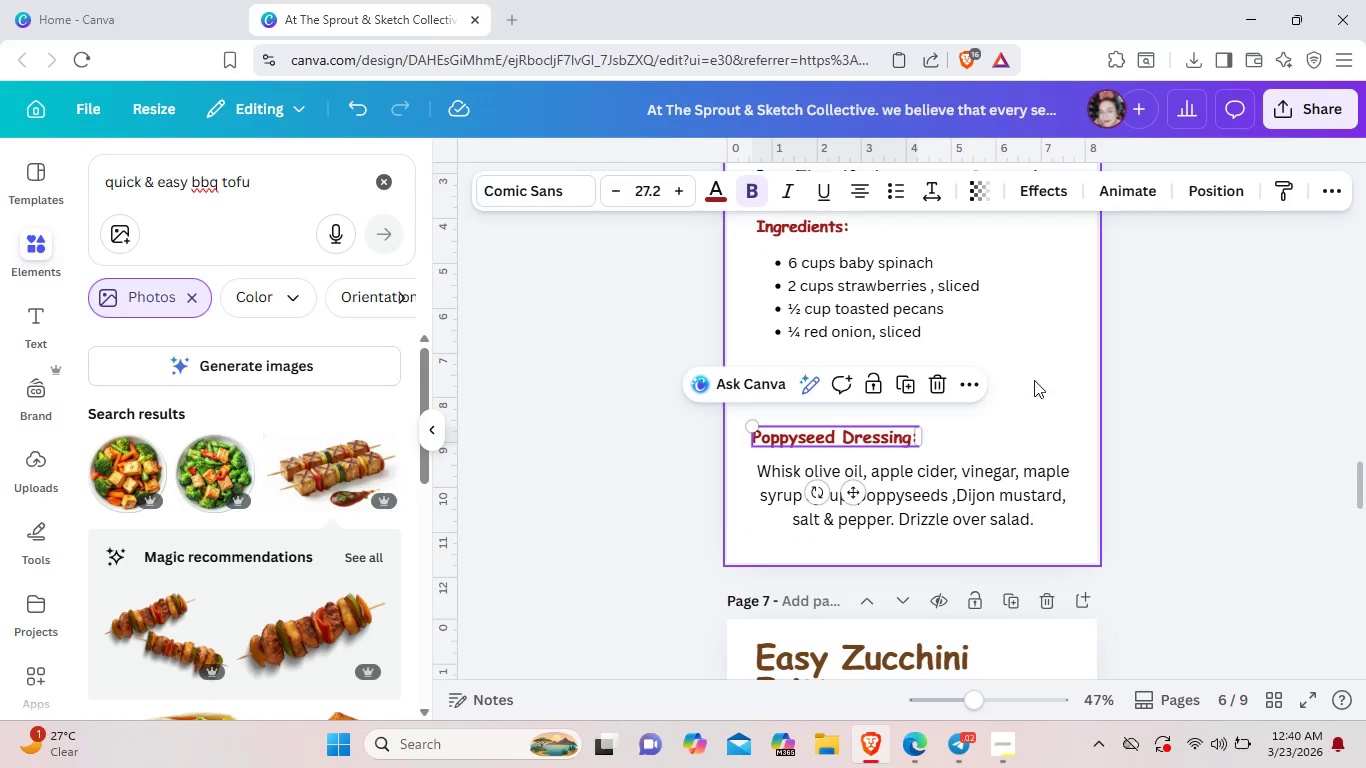 
left_click([1034, 380])
 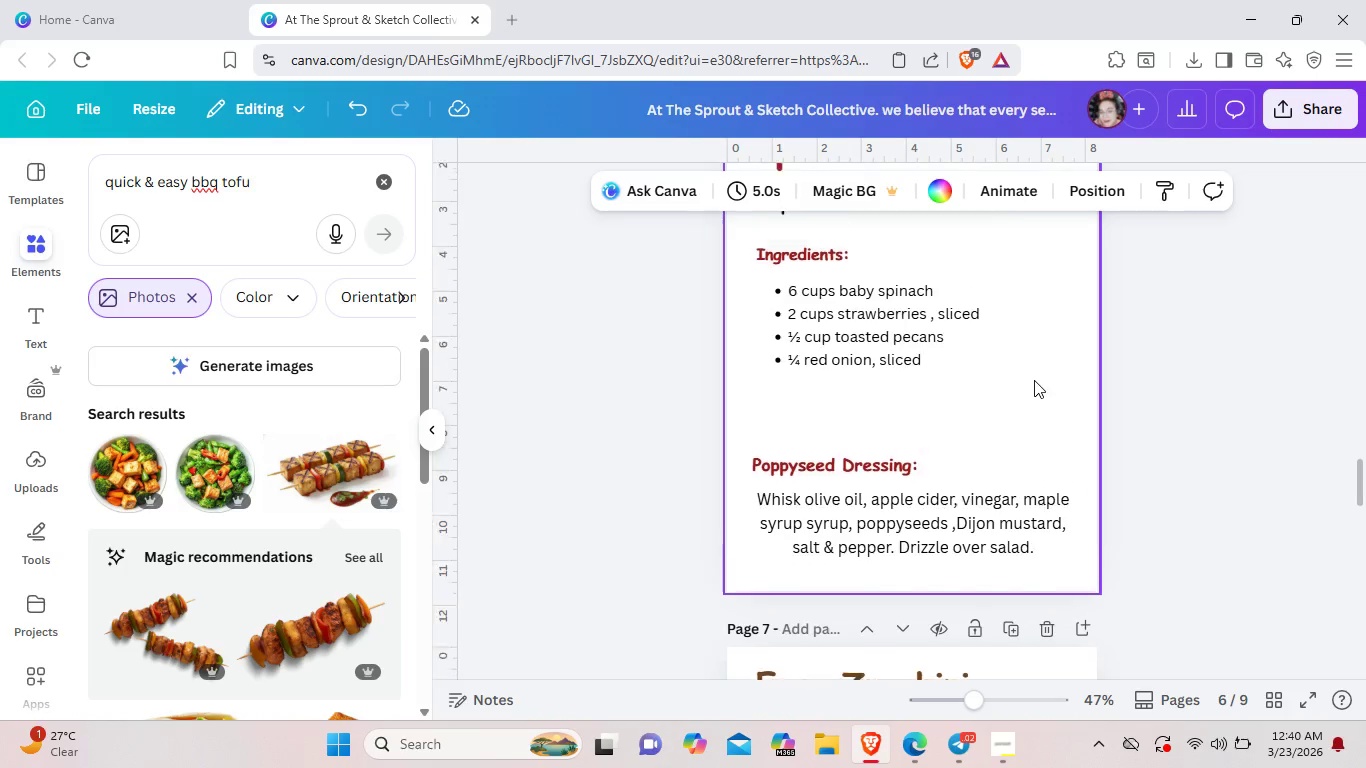 
scroll: coordinate [1034, 380], scroll_direction: up, amount: 1.0
 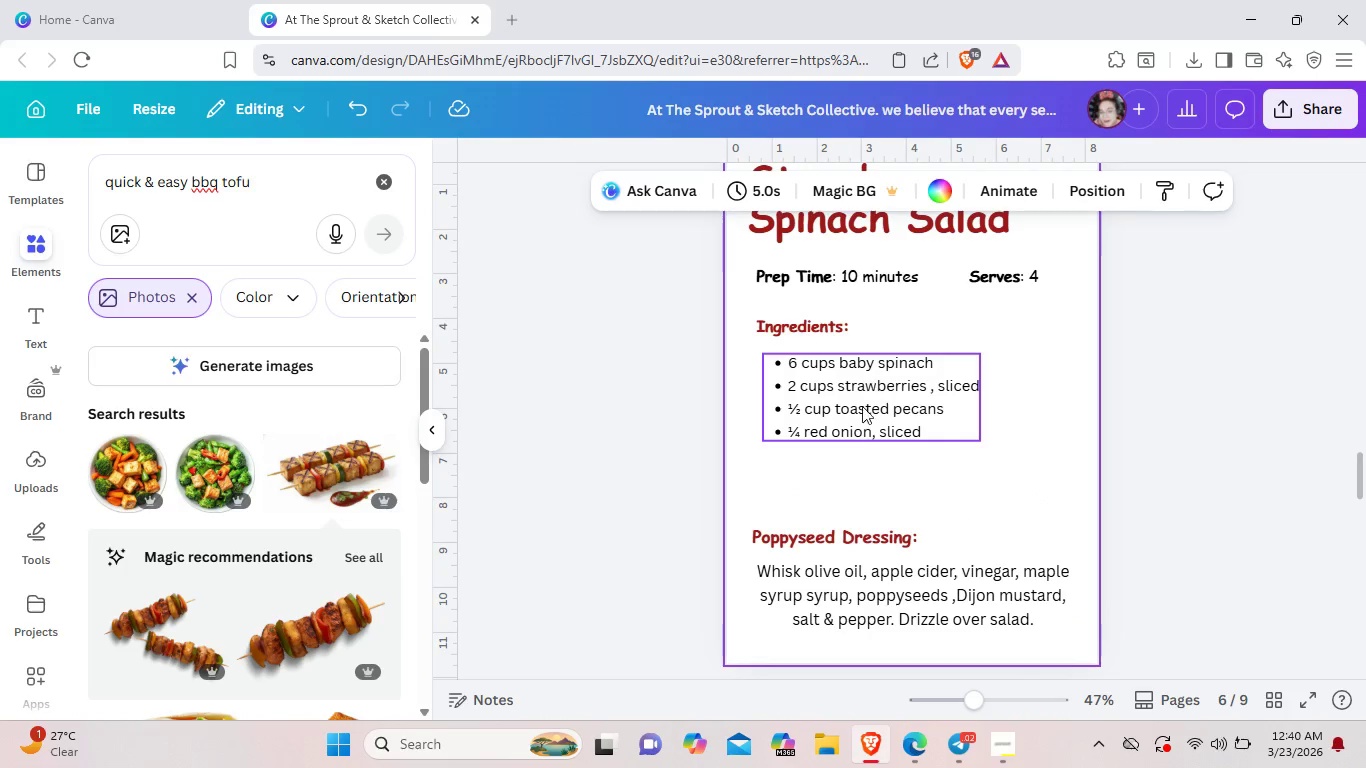 
left_click_drag(start_coordinate=[865, 375], to_coordinate=[856, 446])
 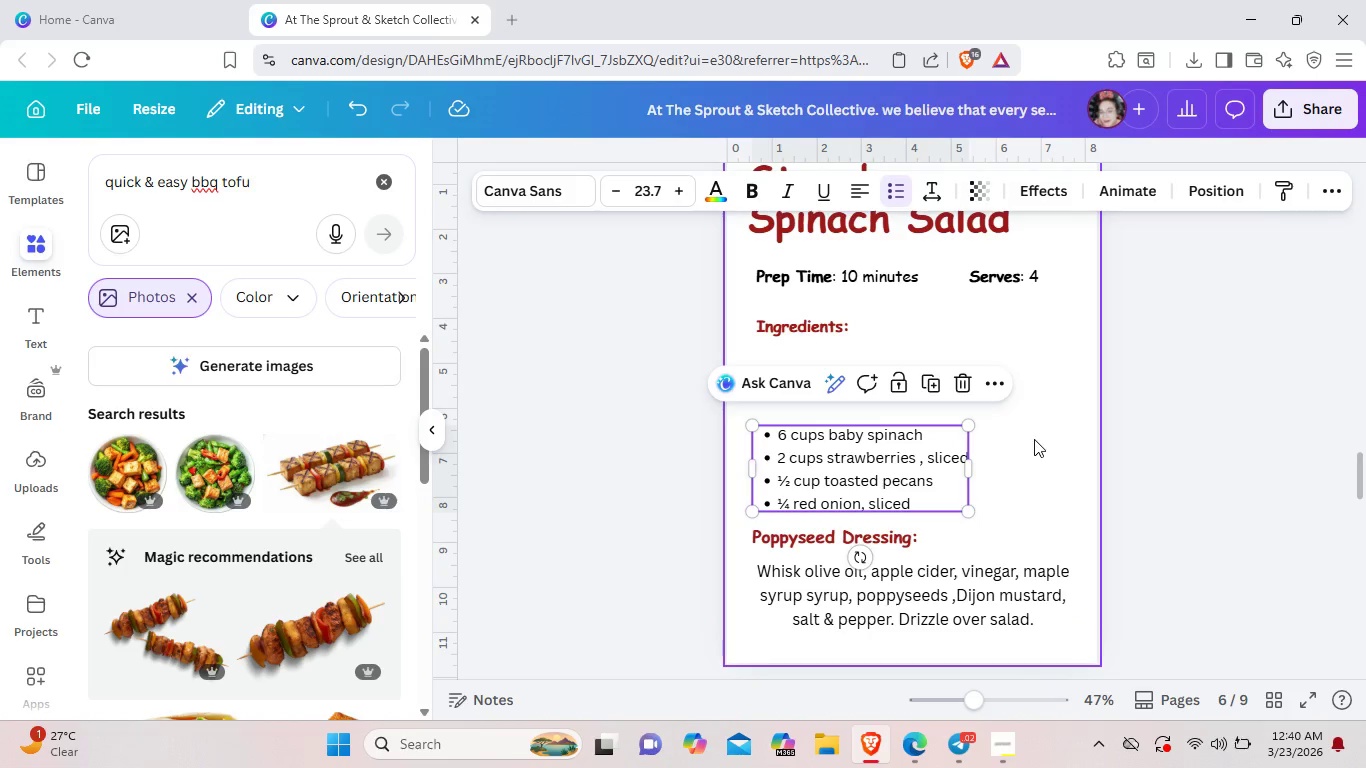 
left_click([1034, 439])
 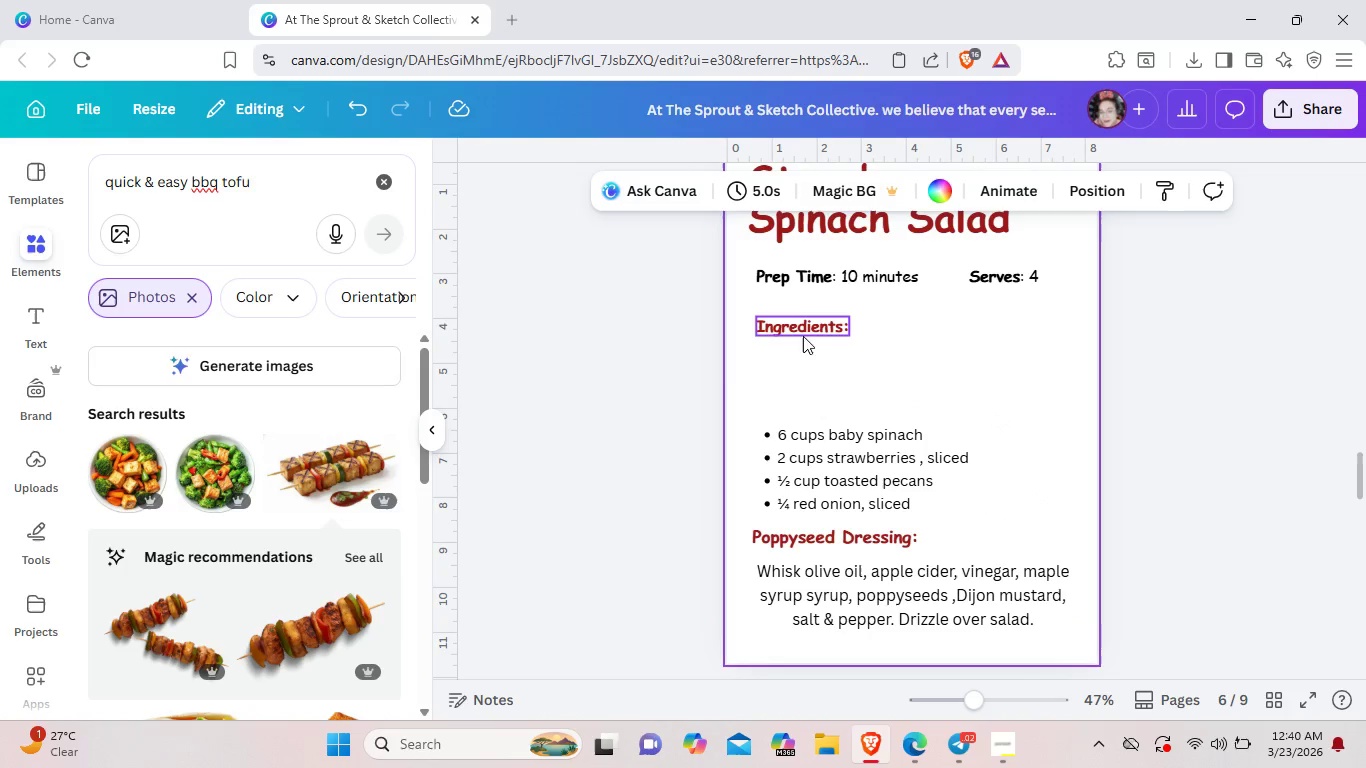 
left_click_drag(start_coordinate=[805, 332], to_coordinate=[800, 410])
 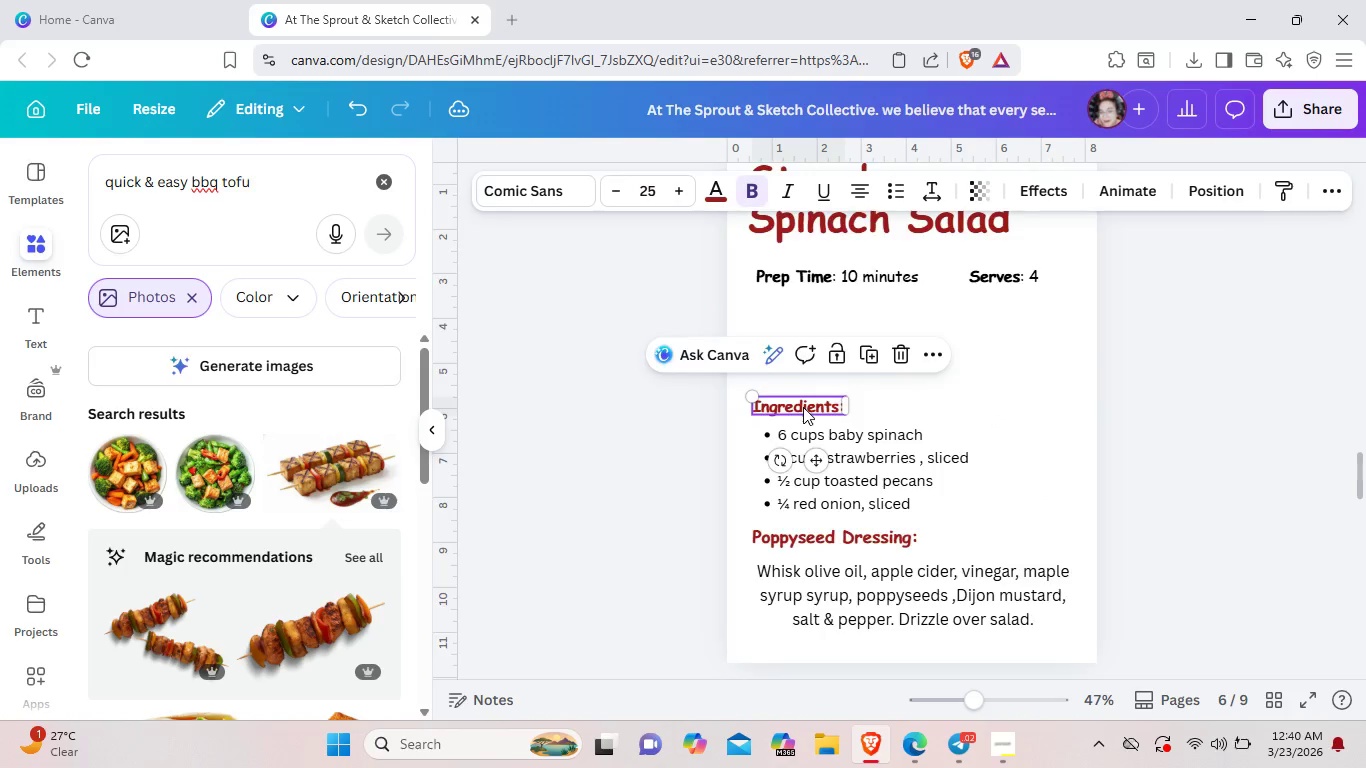 
scroll: coordinate [803, 407], scroll_direction: up, amount: 1.0
 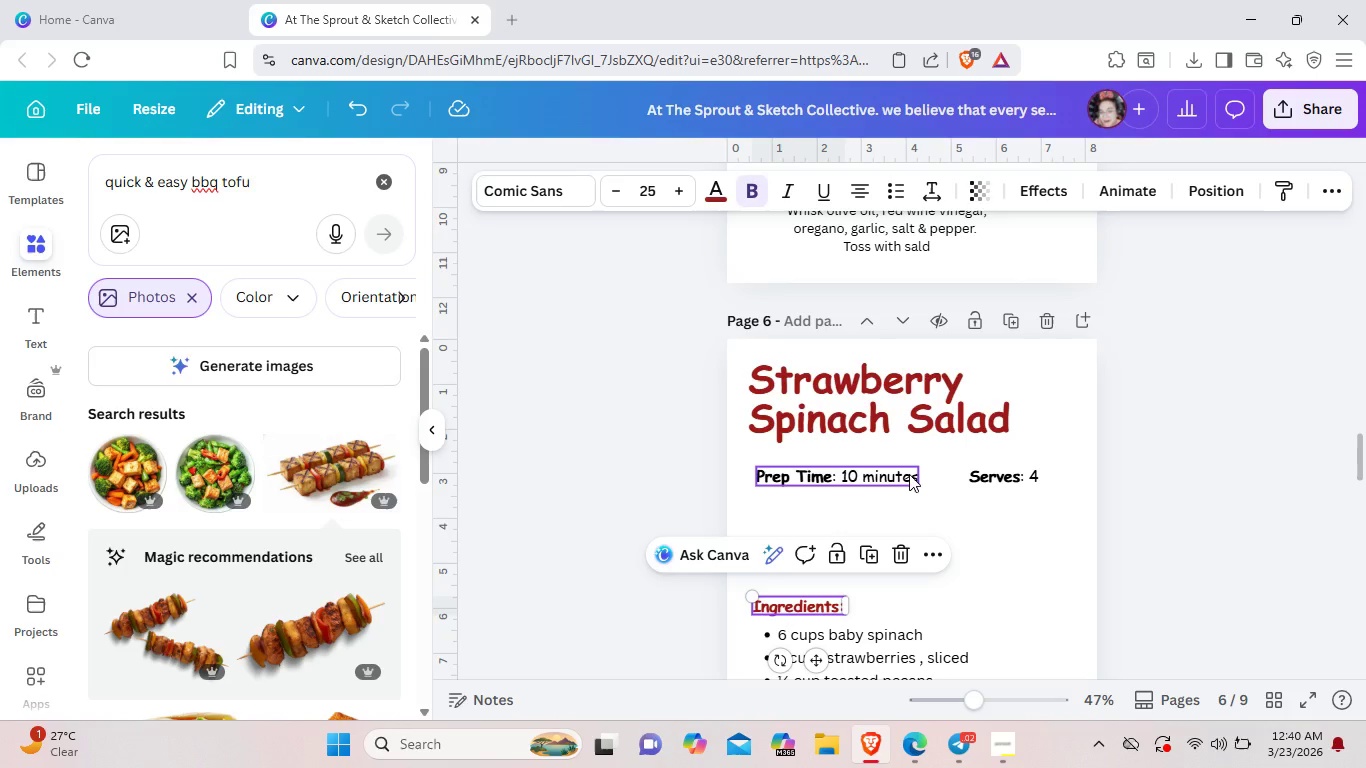 
left_click_drag(start_coordinate=[906, 474], to_coordinate=[892, 558])
 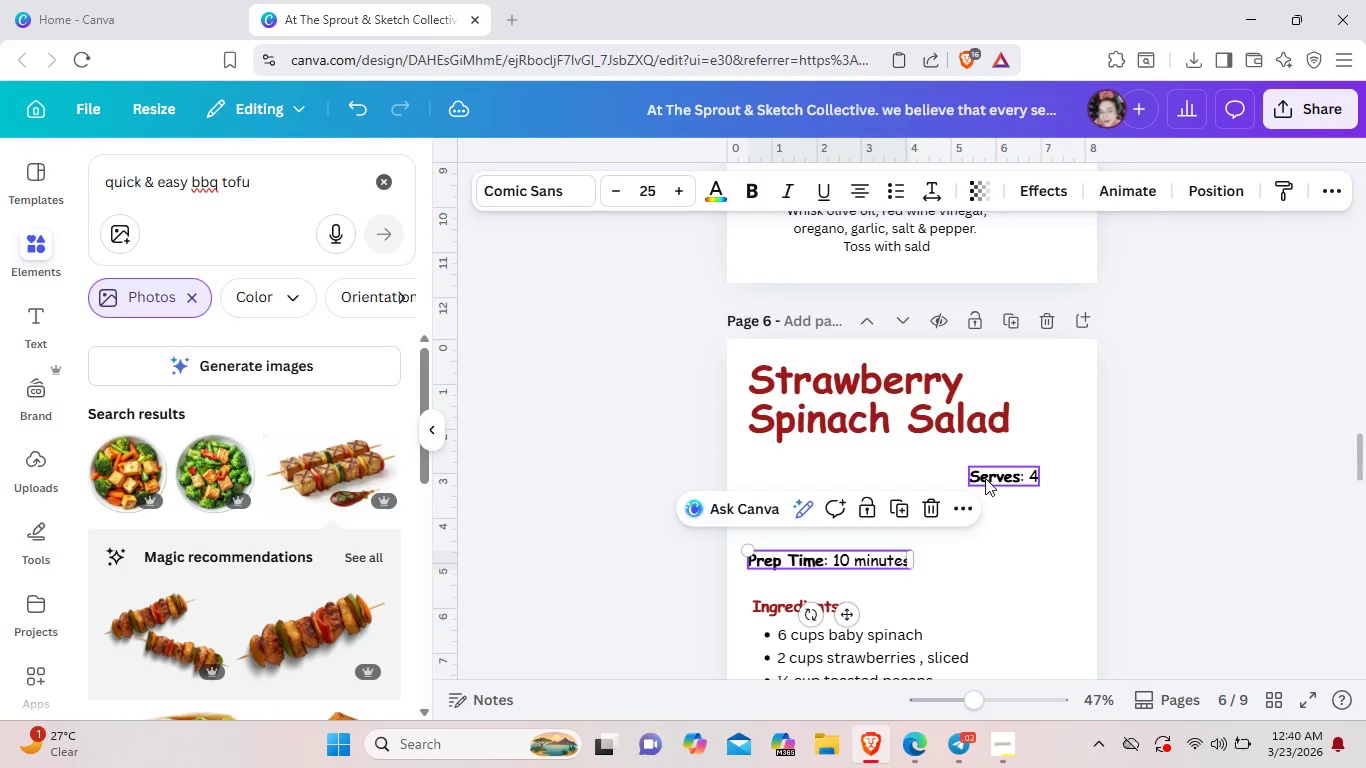 
left_click_drag(start_coordinate=[985, 478], to_coordinate=[990, 564])
 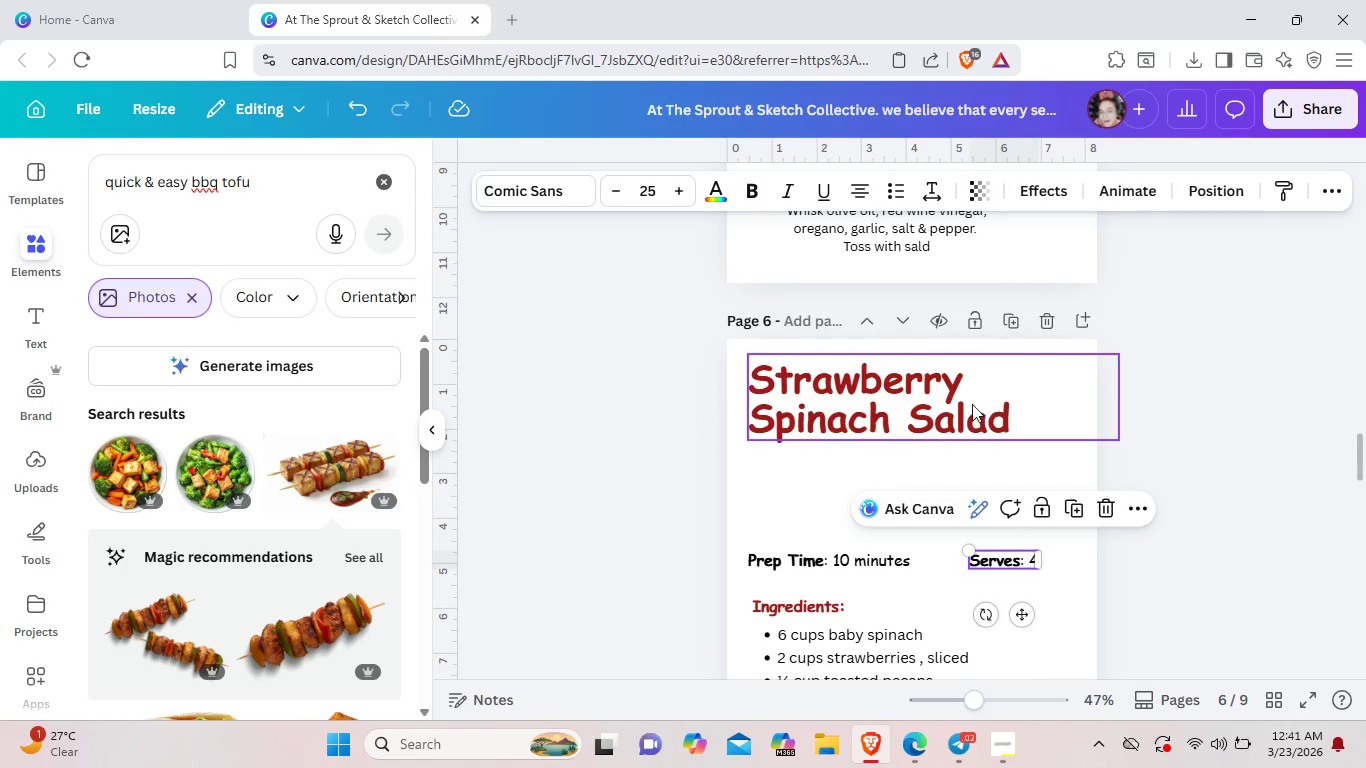 
left_click_drag(start_coordinate=[972, 404], to_coordinate=[976, 495])
 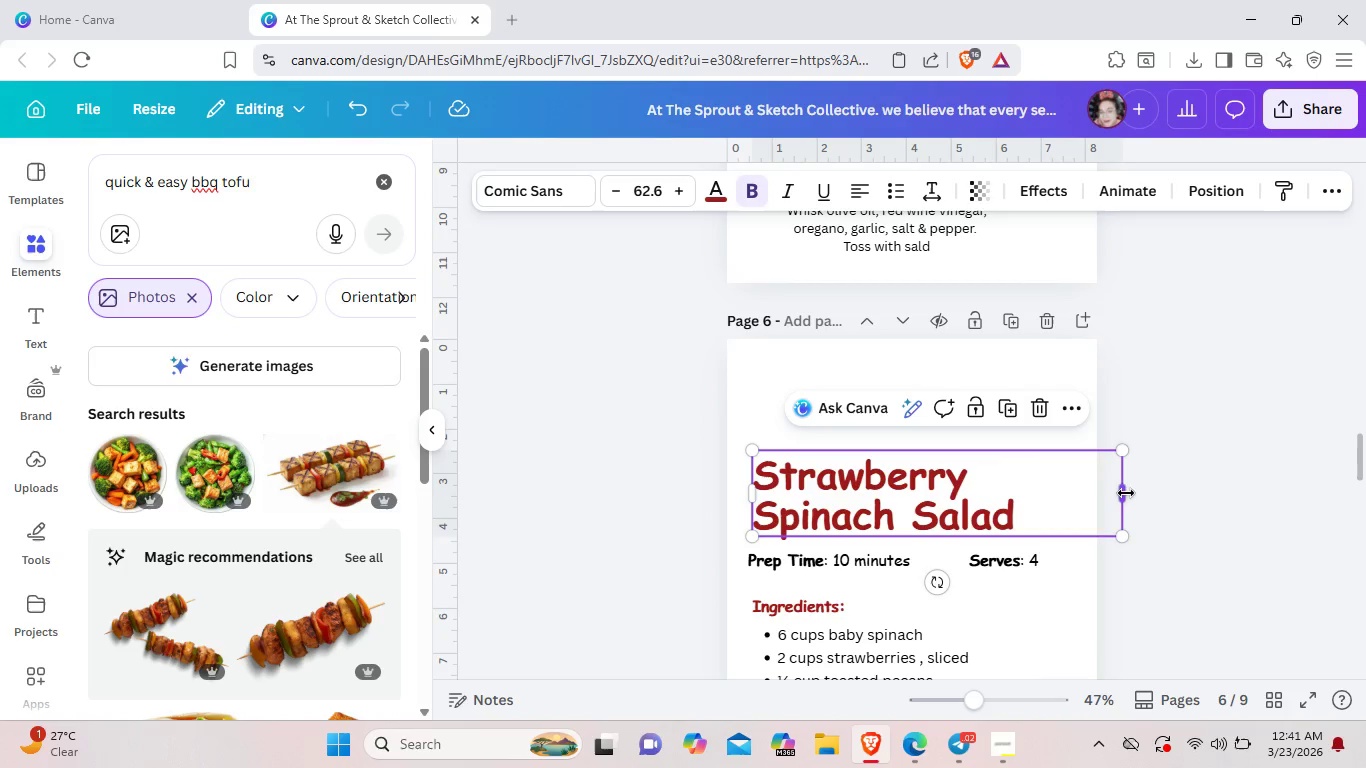 
left_click_drag(start_coordinate=[1126, 493], to_coordinate=[1006, 498])
 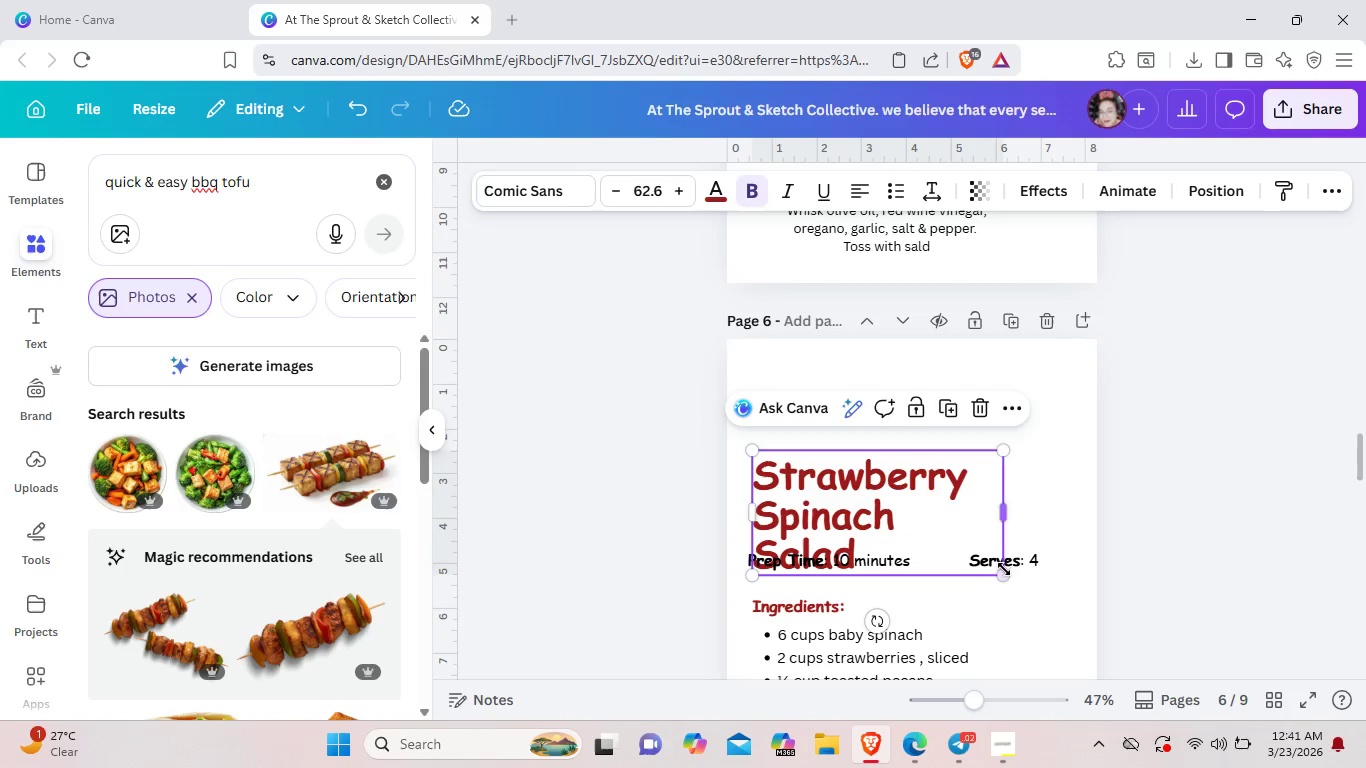 
left_click_drag(start_coordinate=[1004, 569], to_coordinate=[941, 522])
 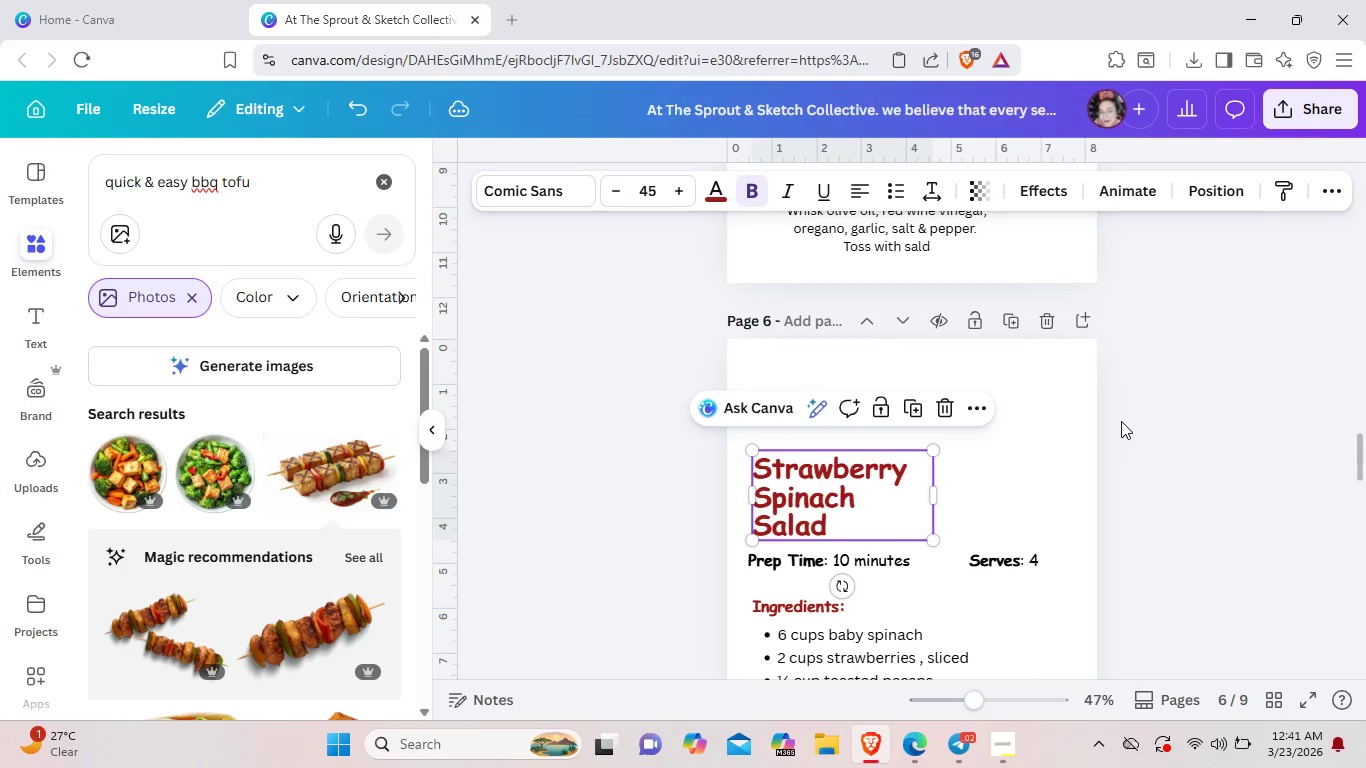 
left_click([1121, 421])
 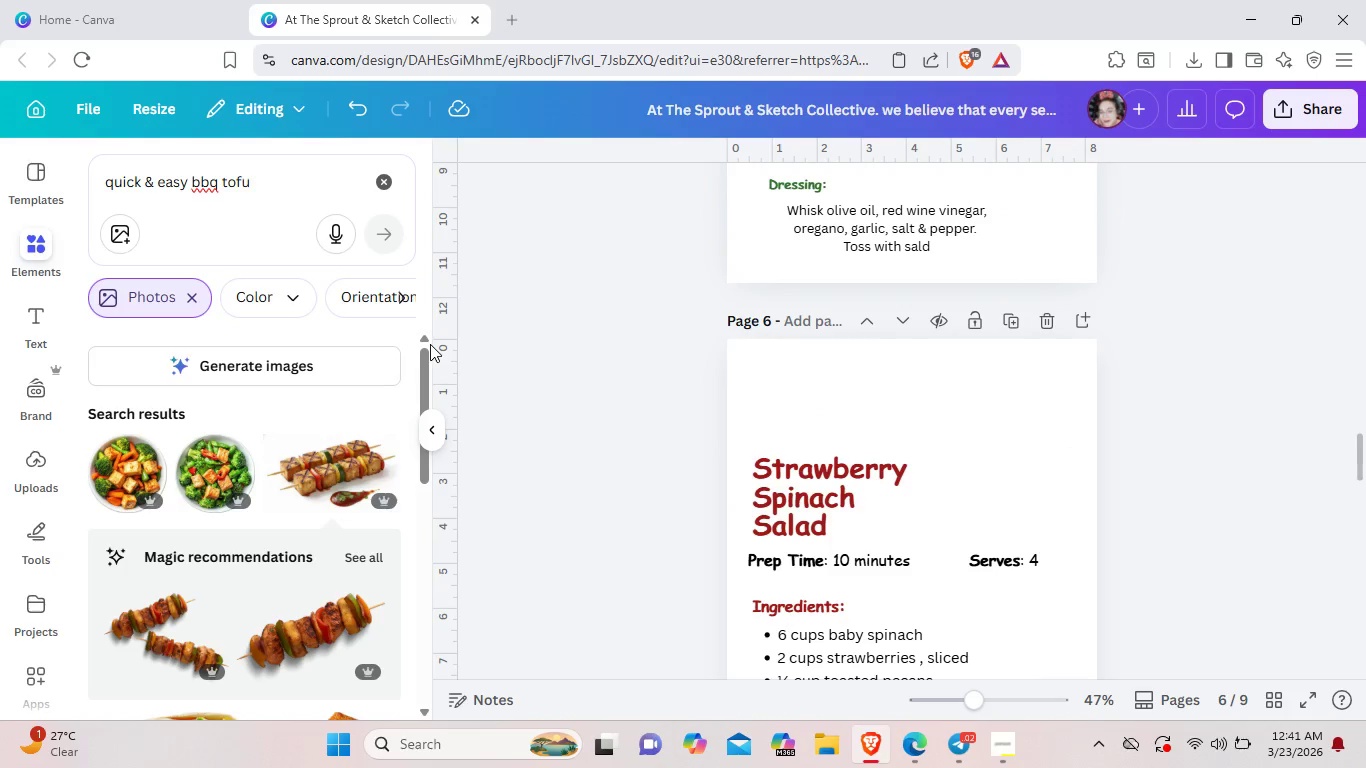 
left_click([835, 502])
 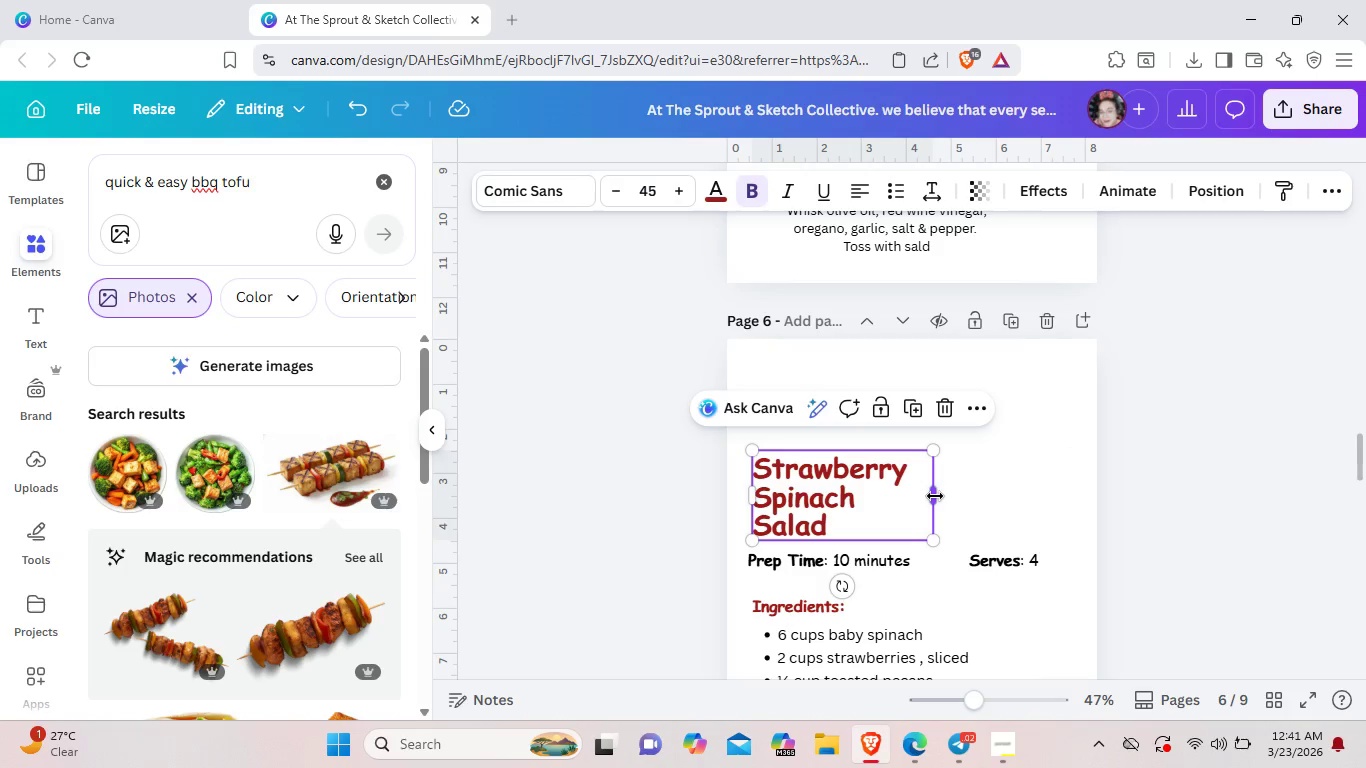 
left_click_drag(start_coordinate=[935, 496], to_coordinate=[1088, 496])
 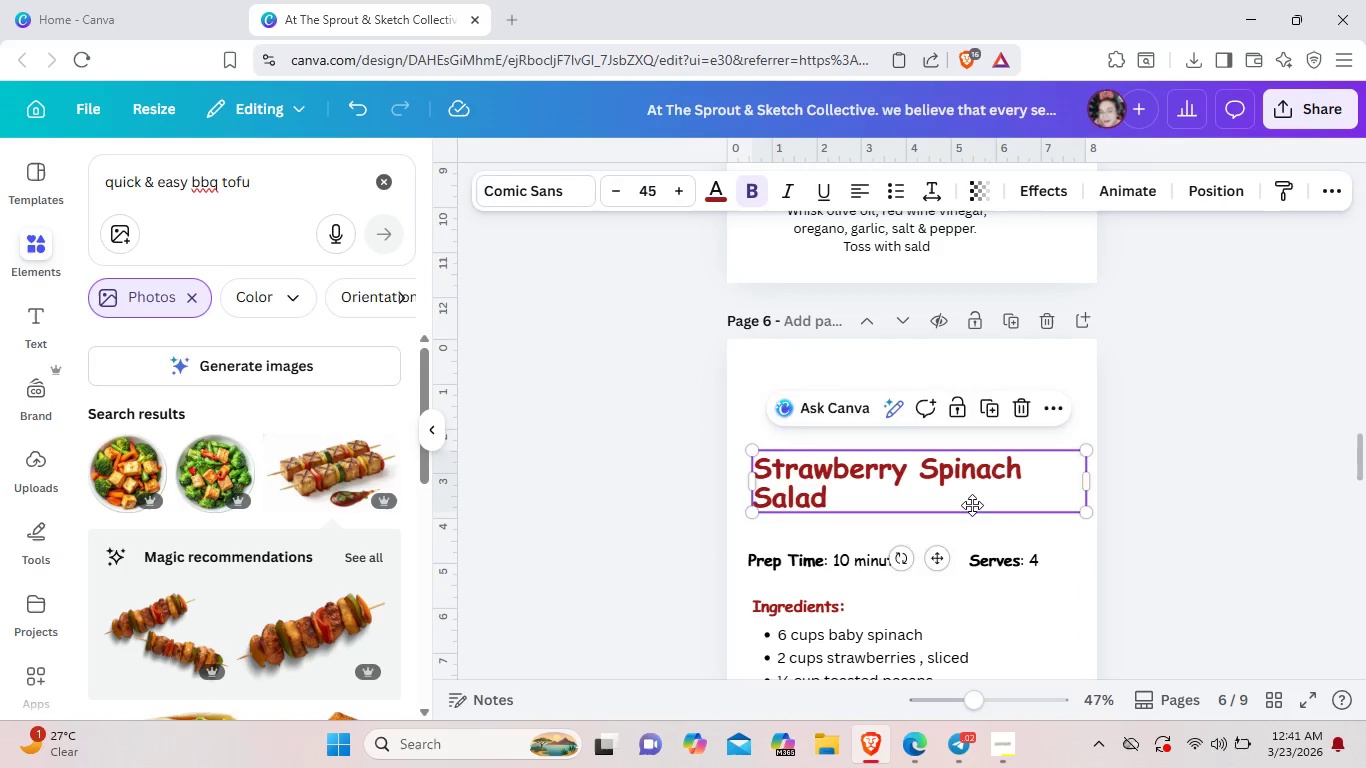 
left_click_drag(start_coordinate=[977, 490], to_coordinate=[971, 514])
 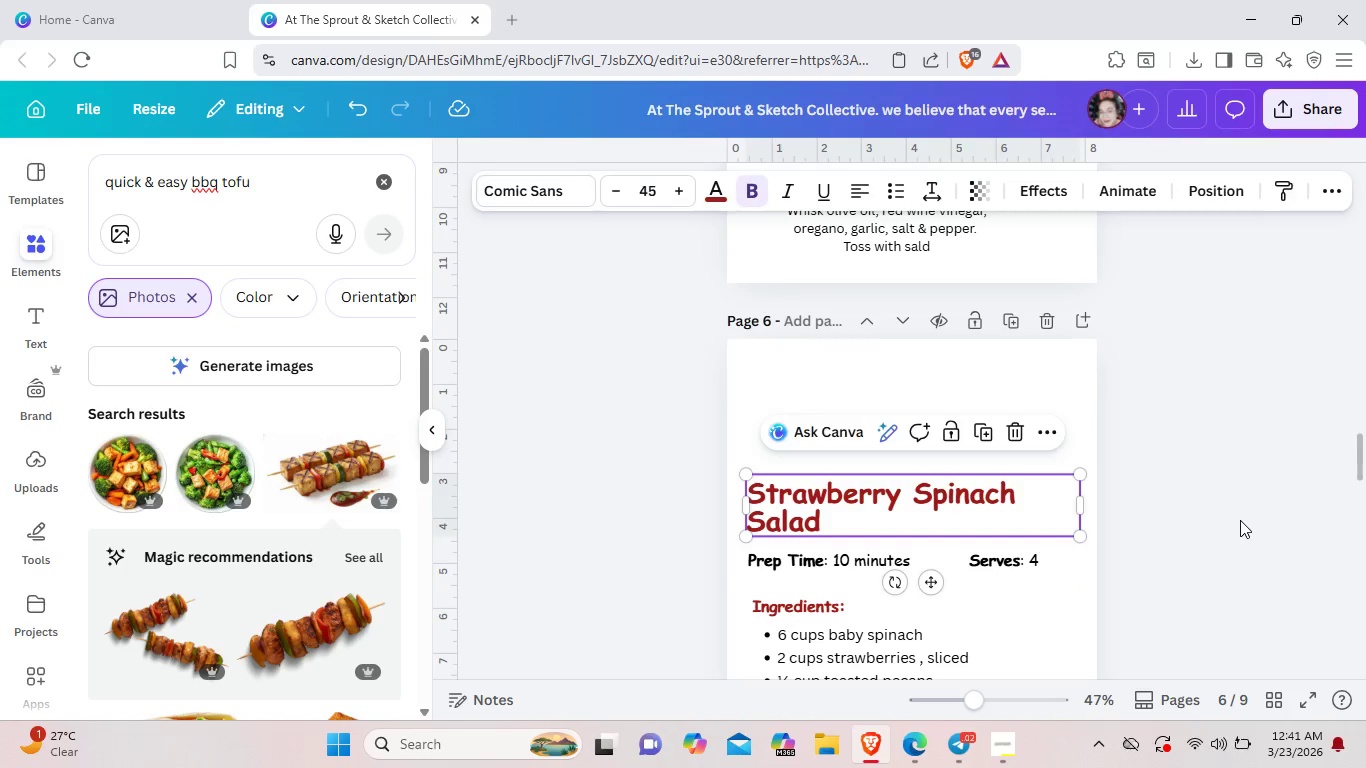 
left_click([1240, 520])
 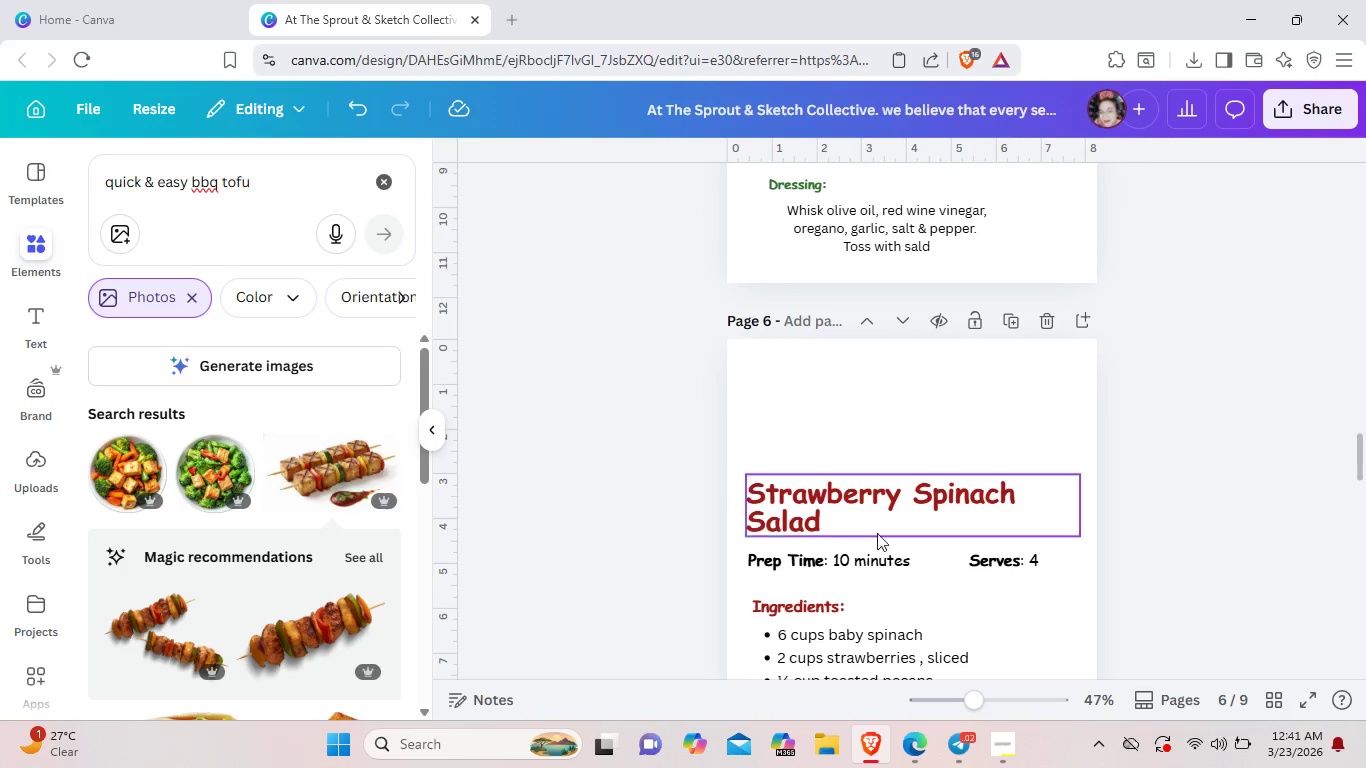 
scroll: coordinate [892, 549], scroll_direction: down, amount: 2.0
 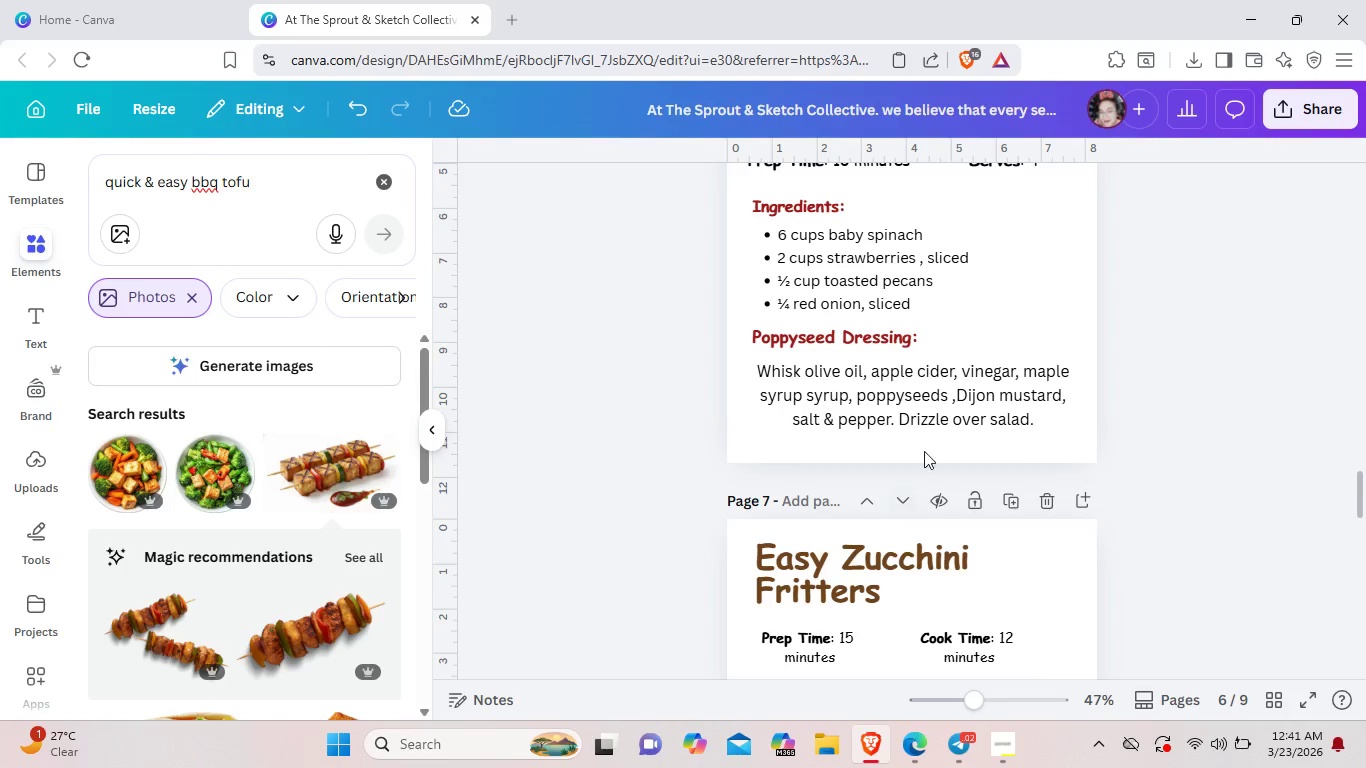 
left_click([956, 405])
 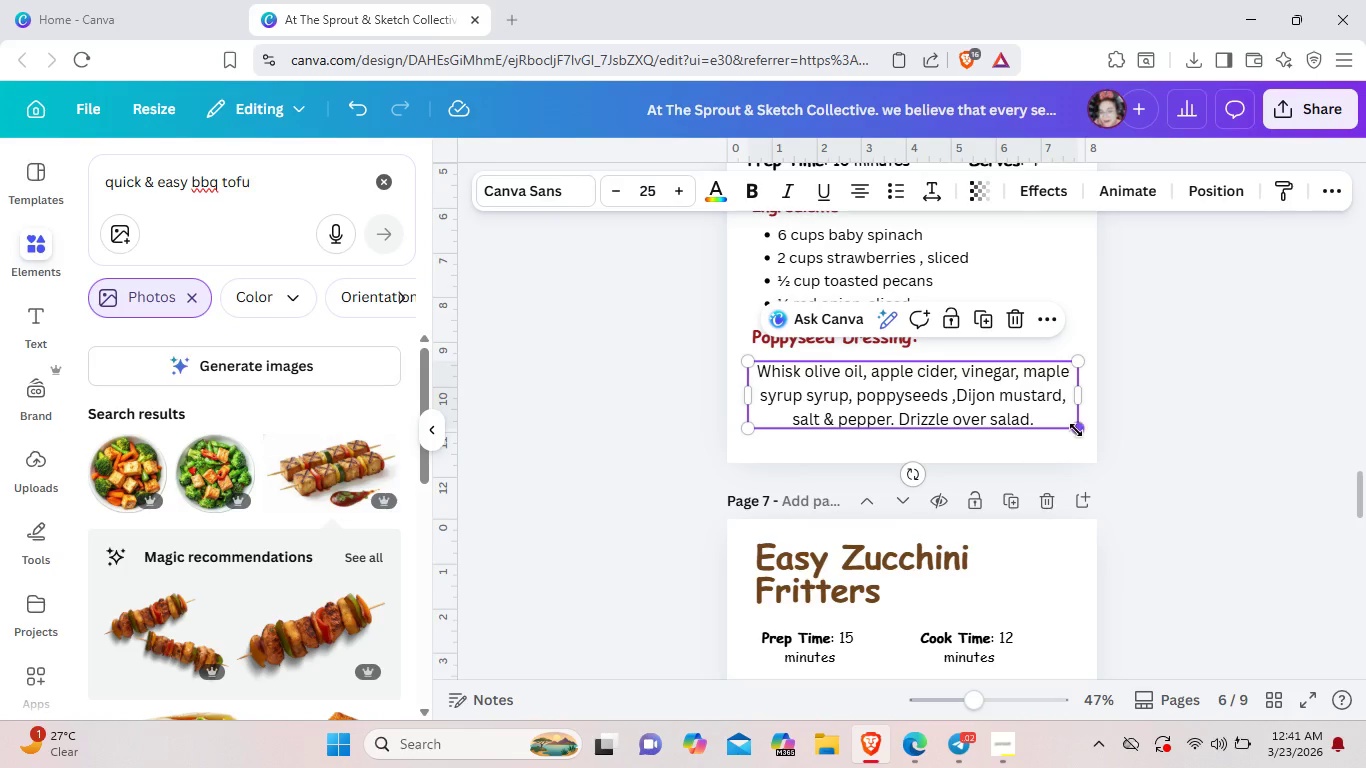 
left_click_drag(start_coordinate=[1076, 430], to_coordinate=[1062, 427])
 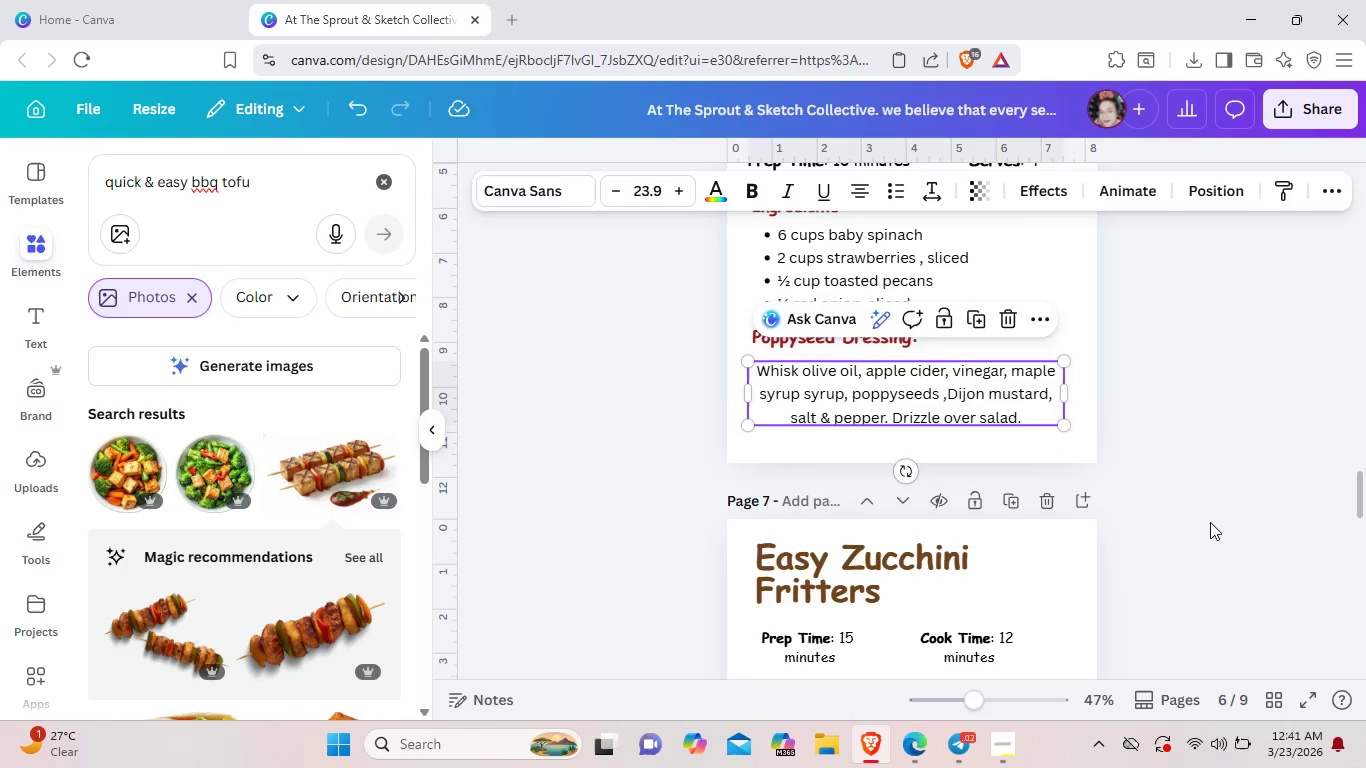 
left_click([1210, 522])
 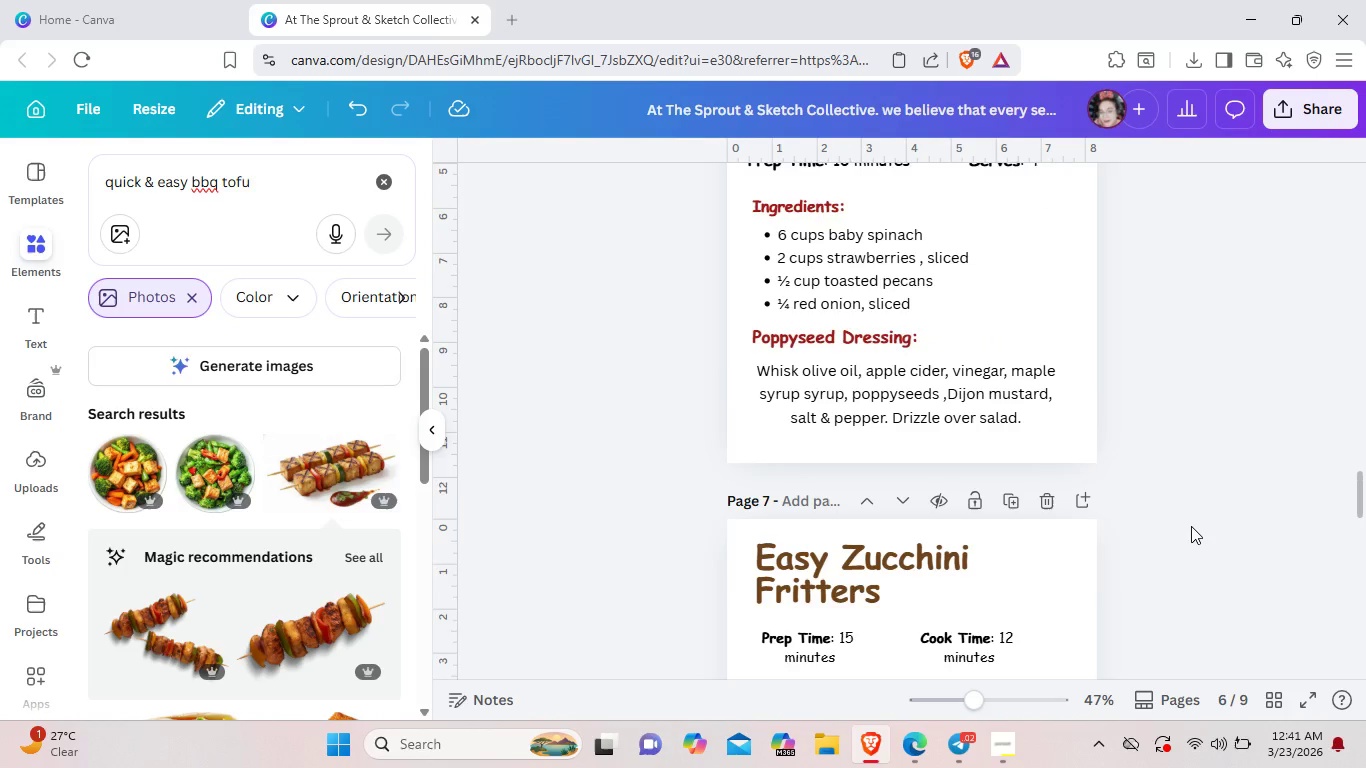 
scroll: coordinate [1191, 526], scroll_direction: up, amount: 1.0
 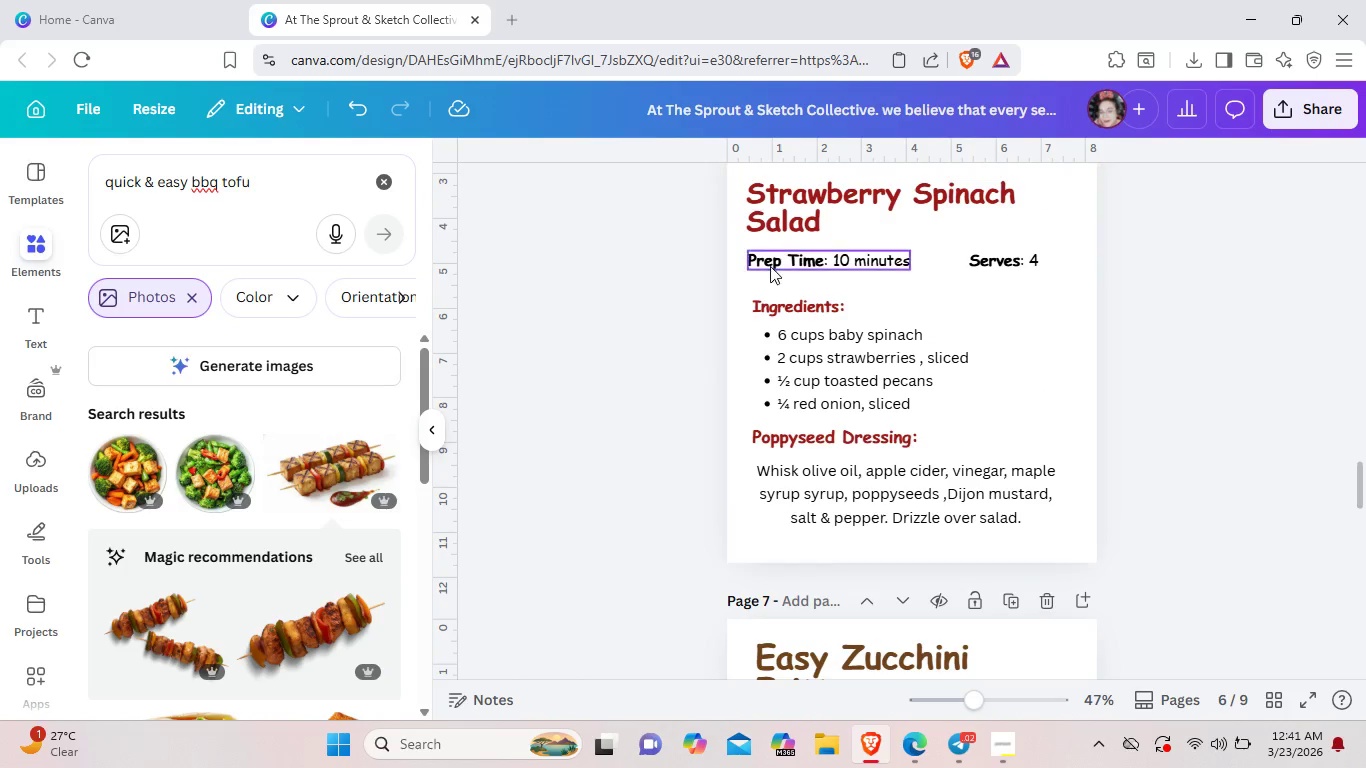 
mouse_move([804, 295])
 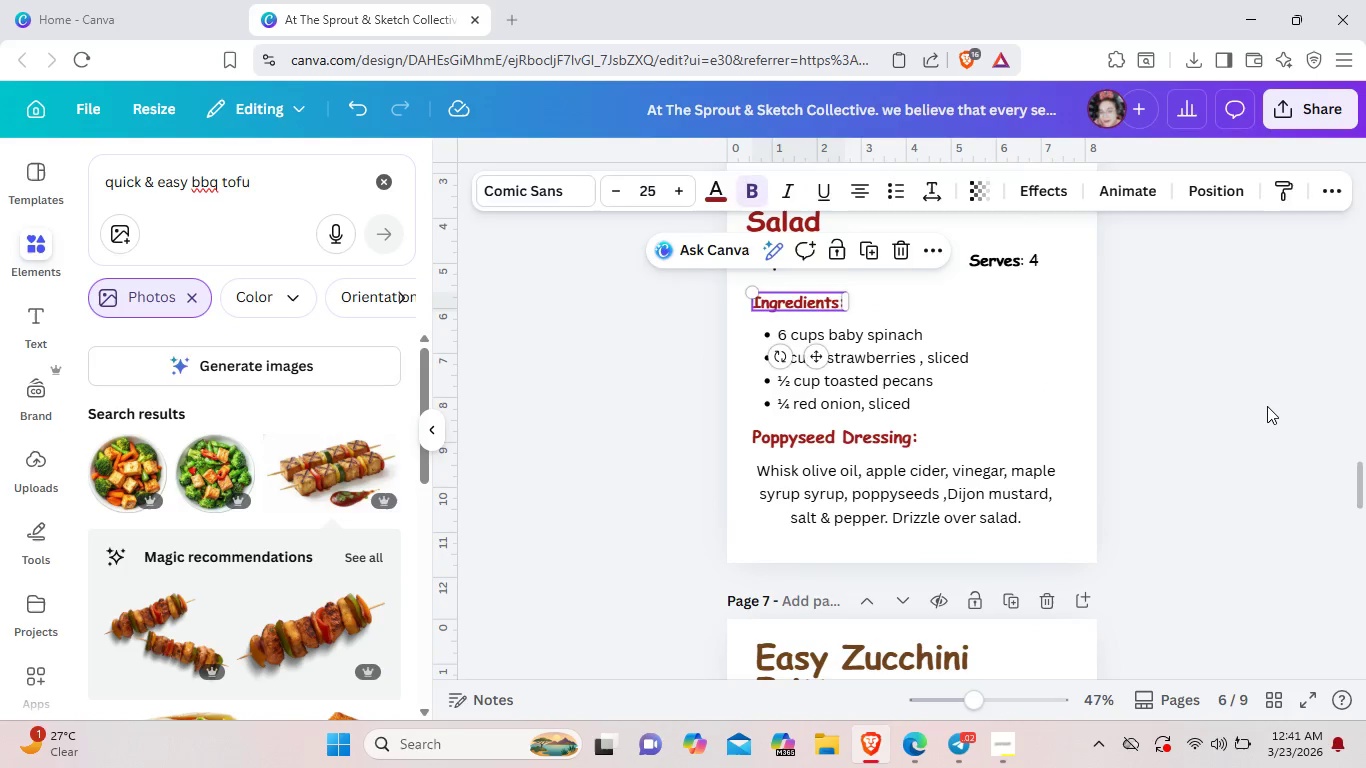 
left_click([1267, 406])
 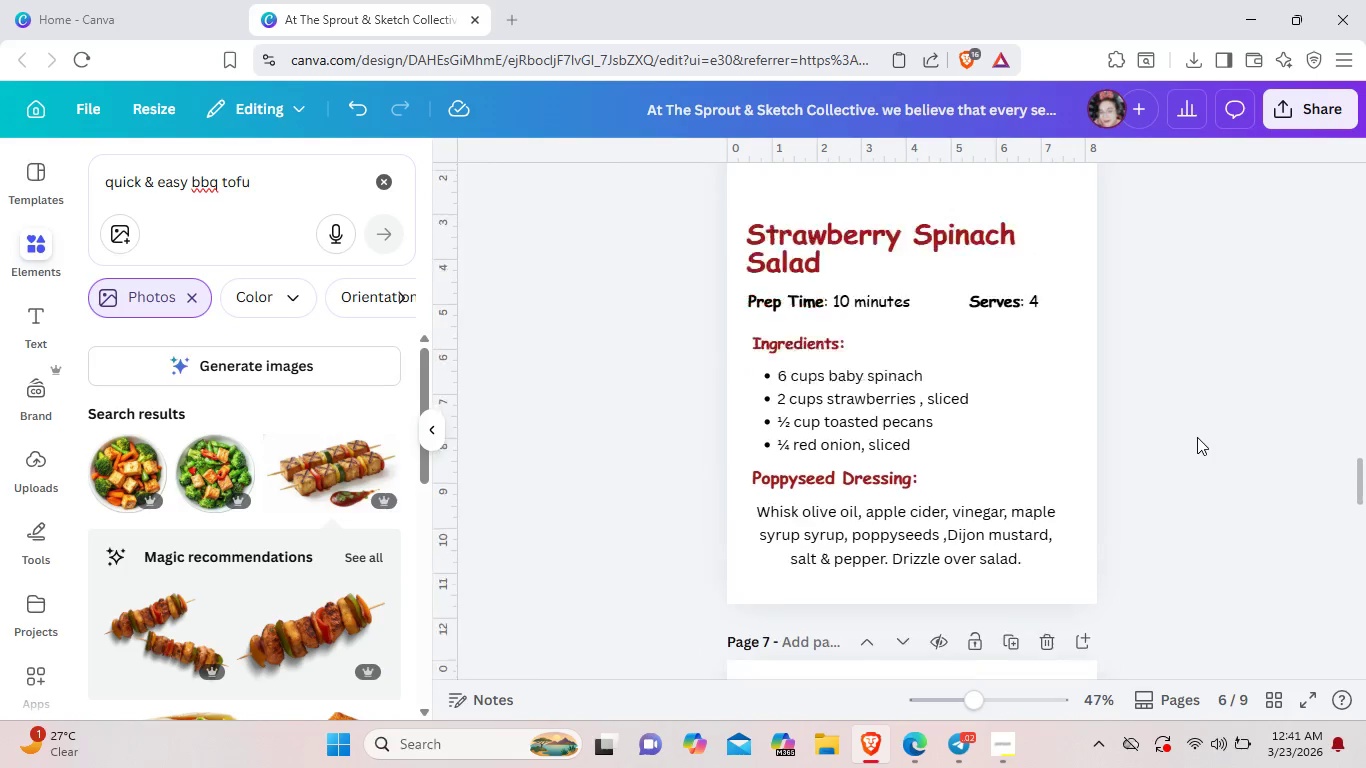 
scroll: coordinate [1197, 437], scroll_direction: up, amount: 2.0
 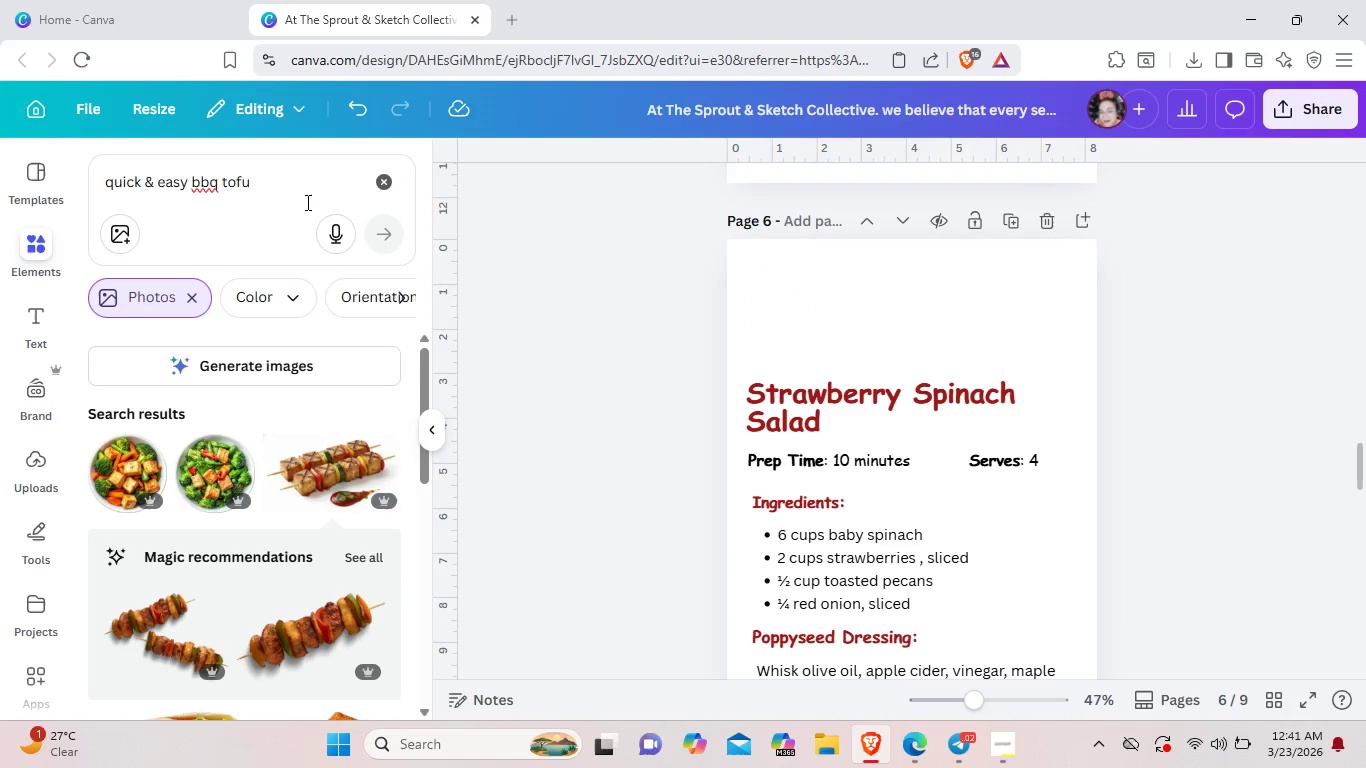 
left_click([280, 189])
 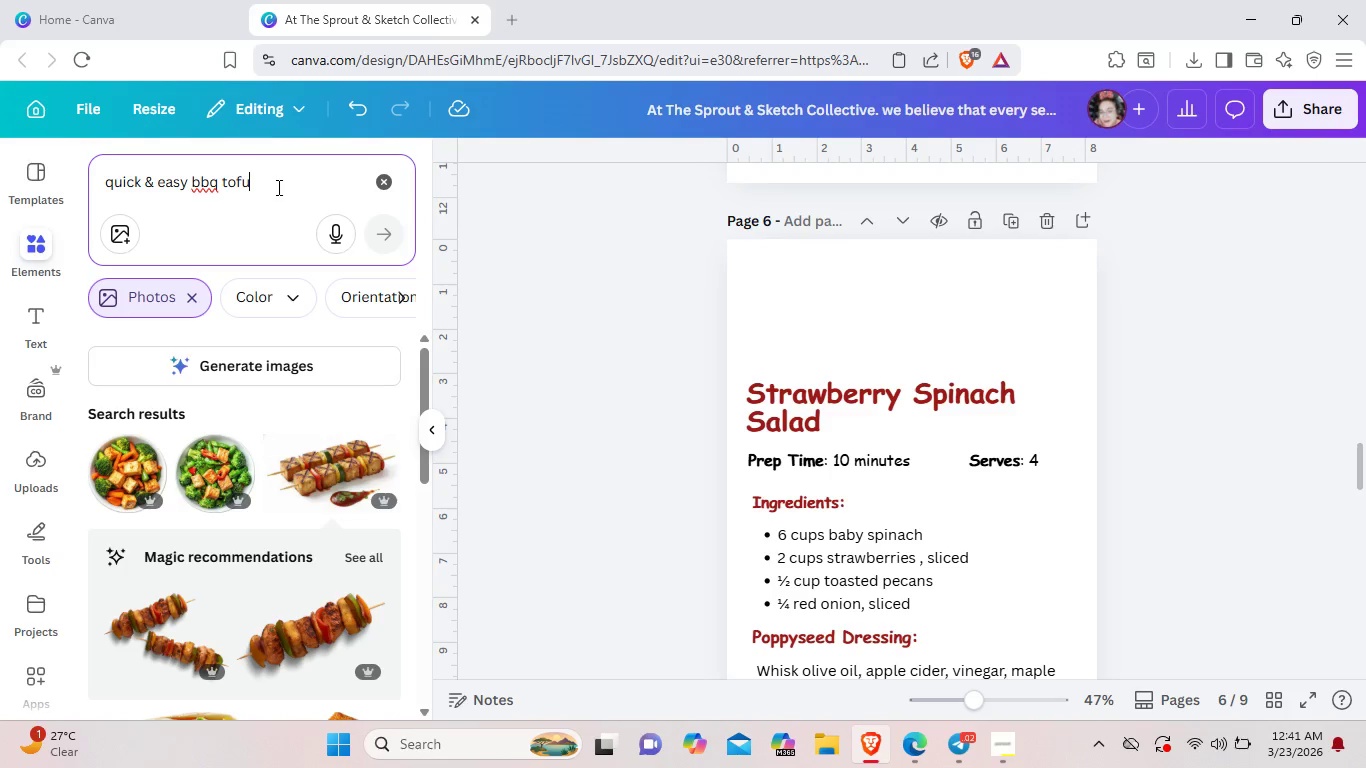 
left_click_drag(start_coordinate=[280, 189], to_coordinate=[102, 189])
 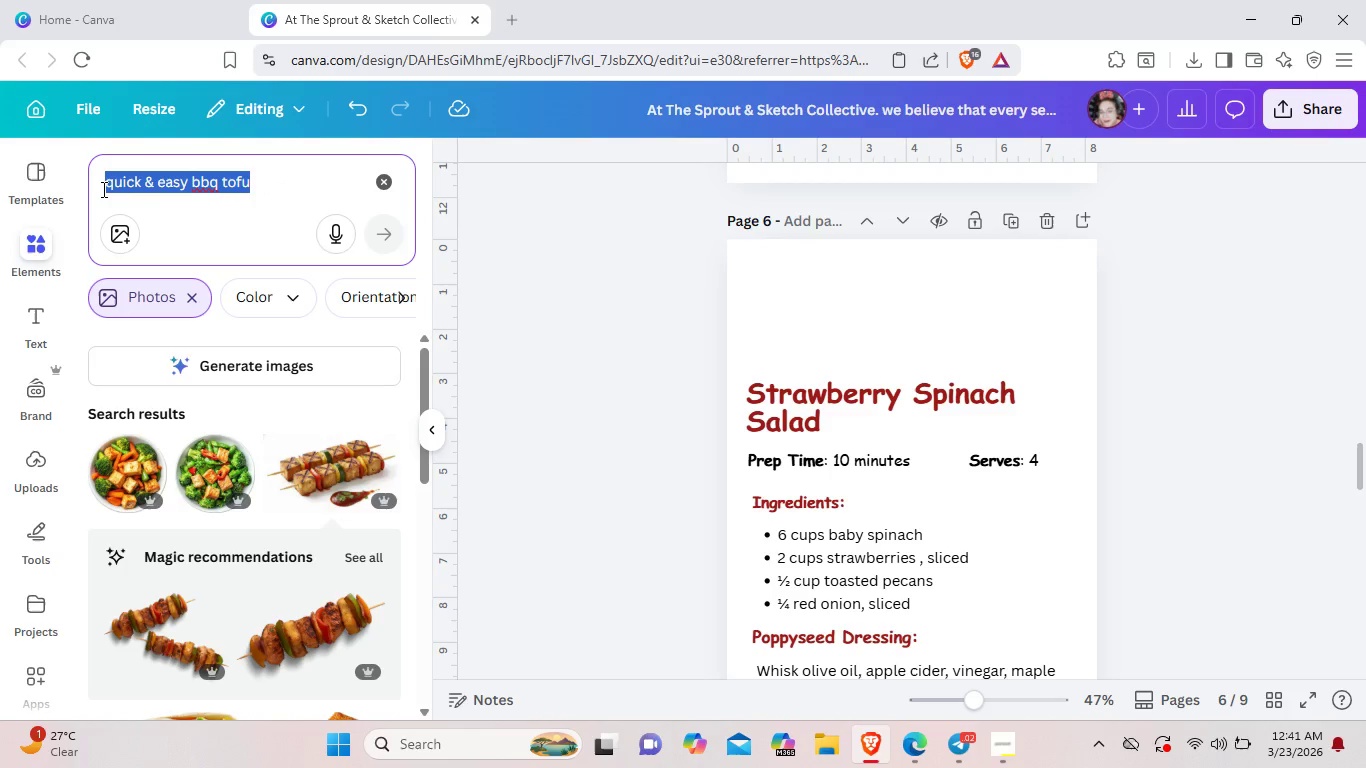 
key(Backspace)
type(strwbery)
key(Backspace)
type(ry spinach sald)
 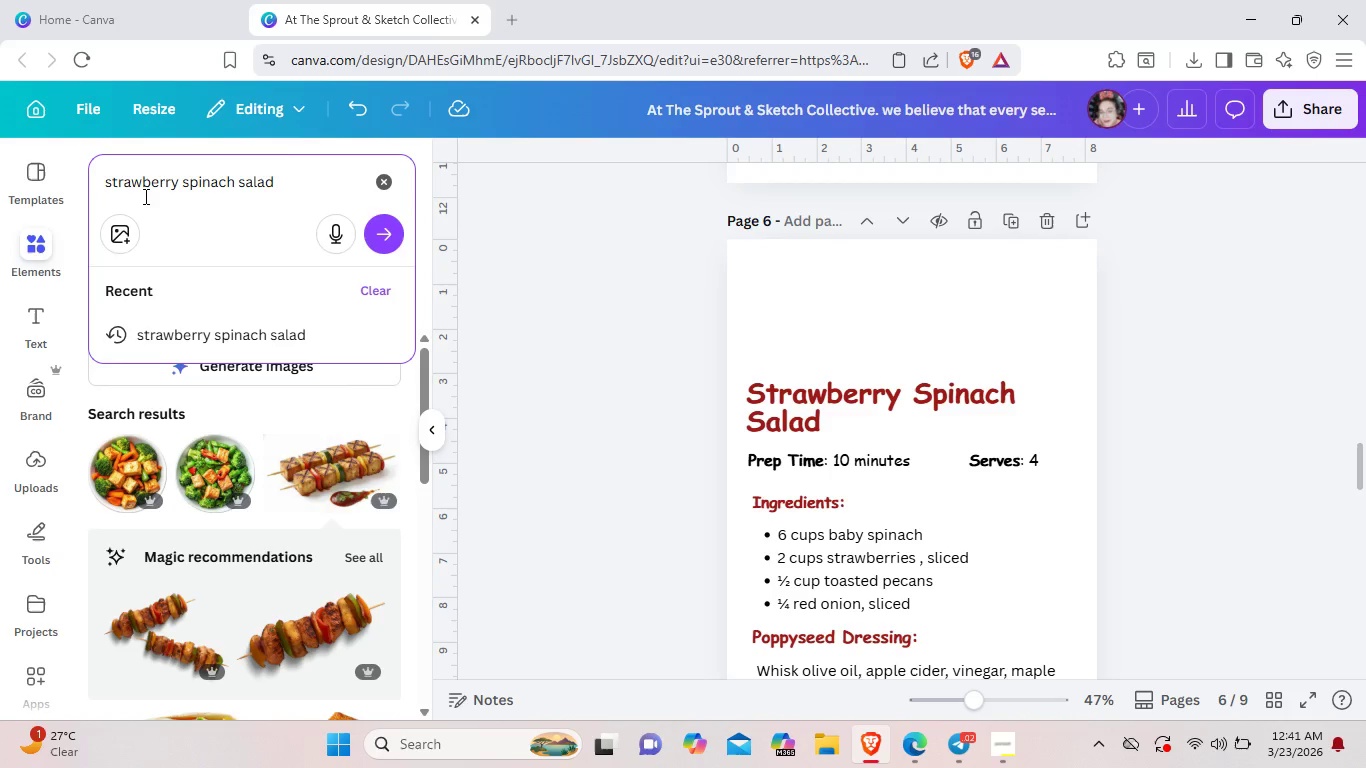 
left_click([382, 228])
 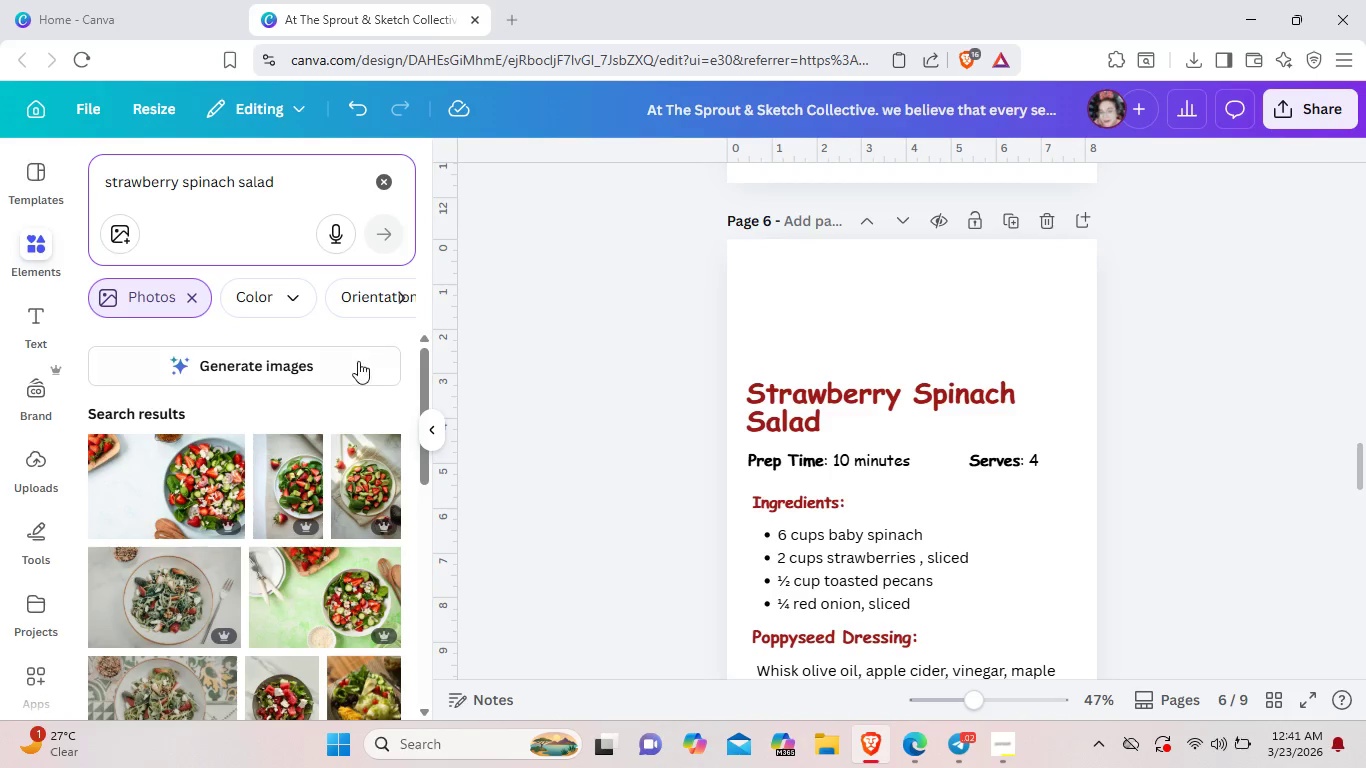 
wait(5.48)
 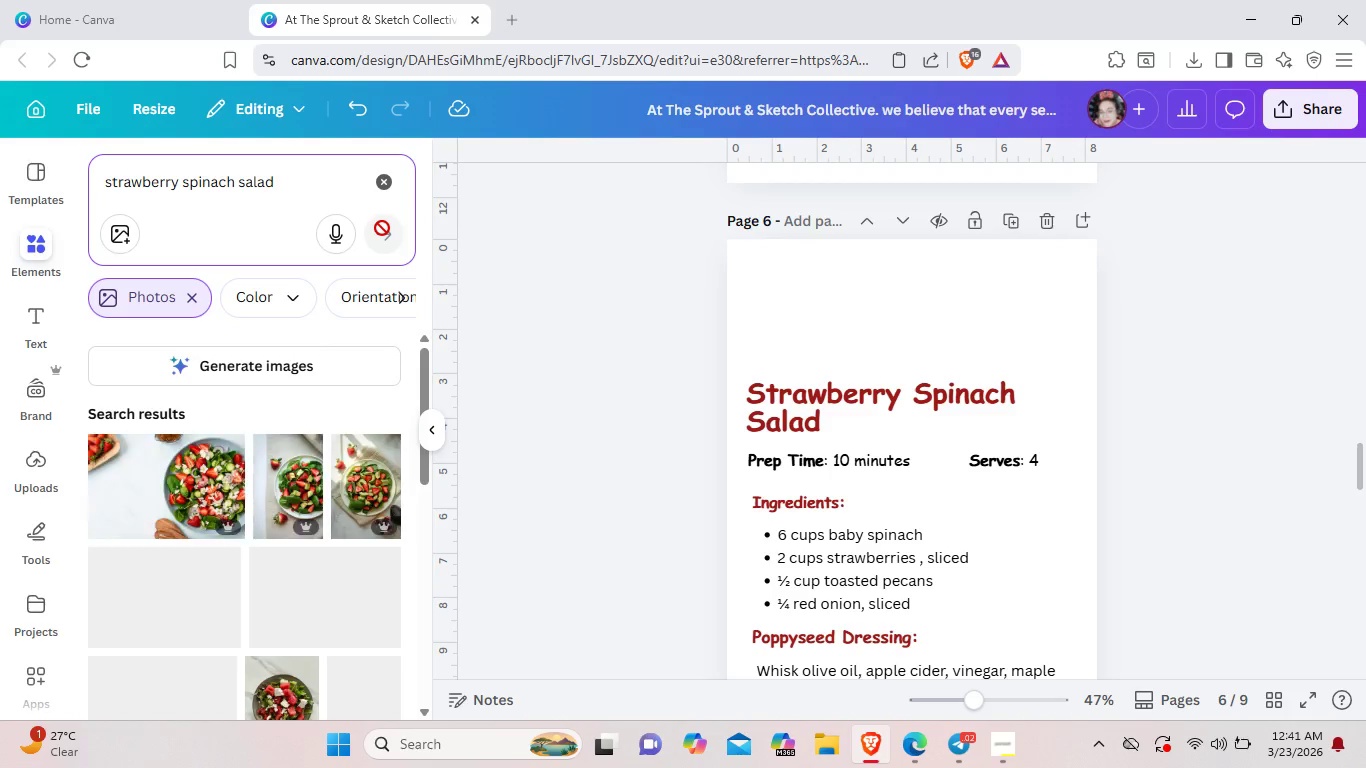 
left_click([147, 477])
 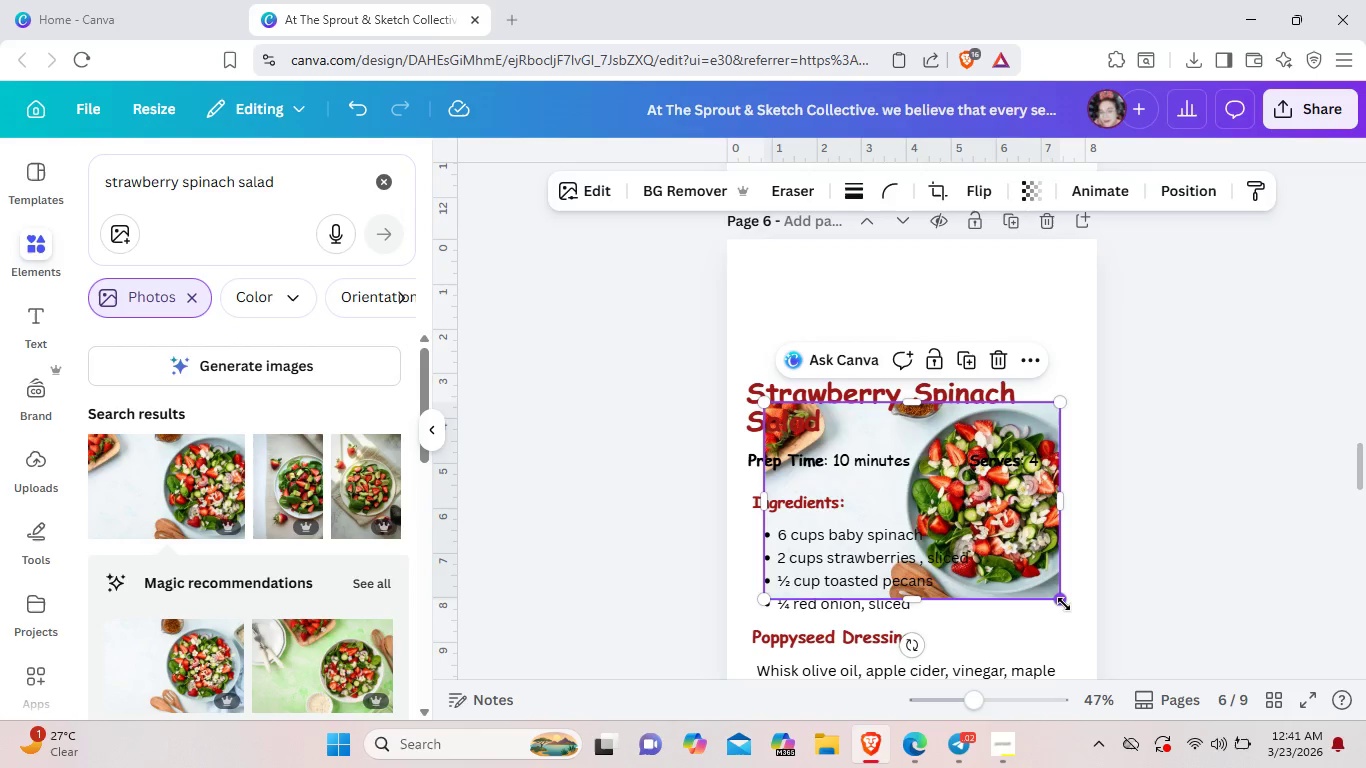 
left_click_drag(start_coordinate=[1064, 607], to_coordinate=[992, 494])
 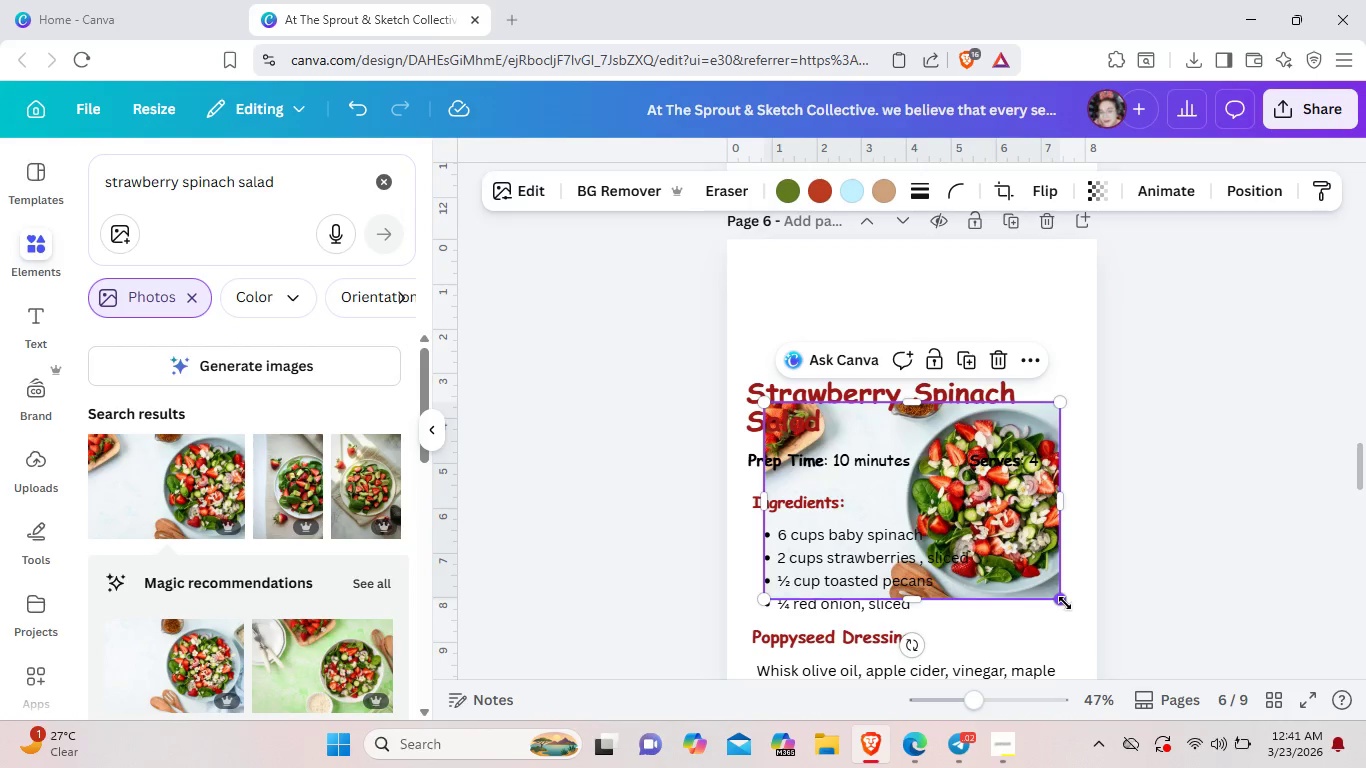 
left_click_drag(start_coordinate=[1065, 603], to_coordinate=[978, 510])
 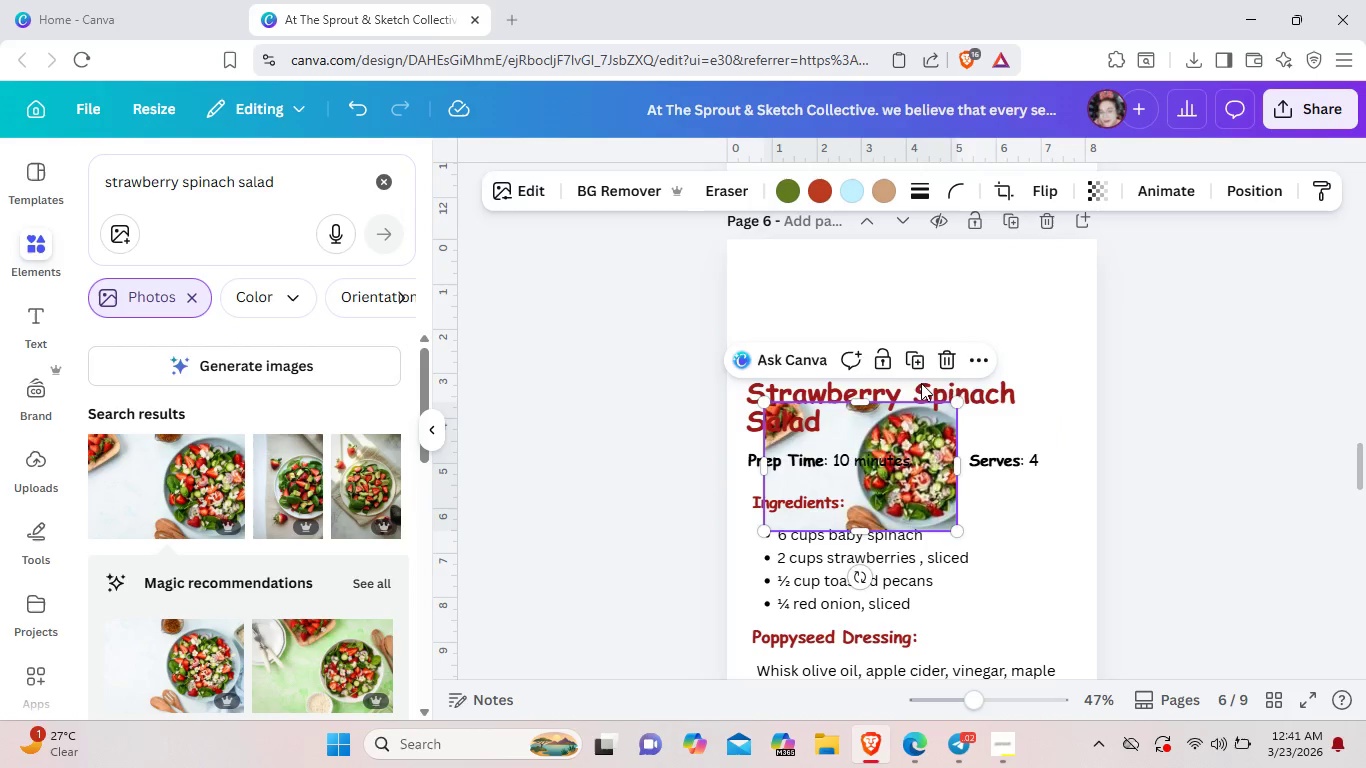 
left_click_drag(start_coordinate=[897, 441], to_coordinate=[947, 284])
 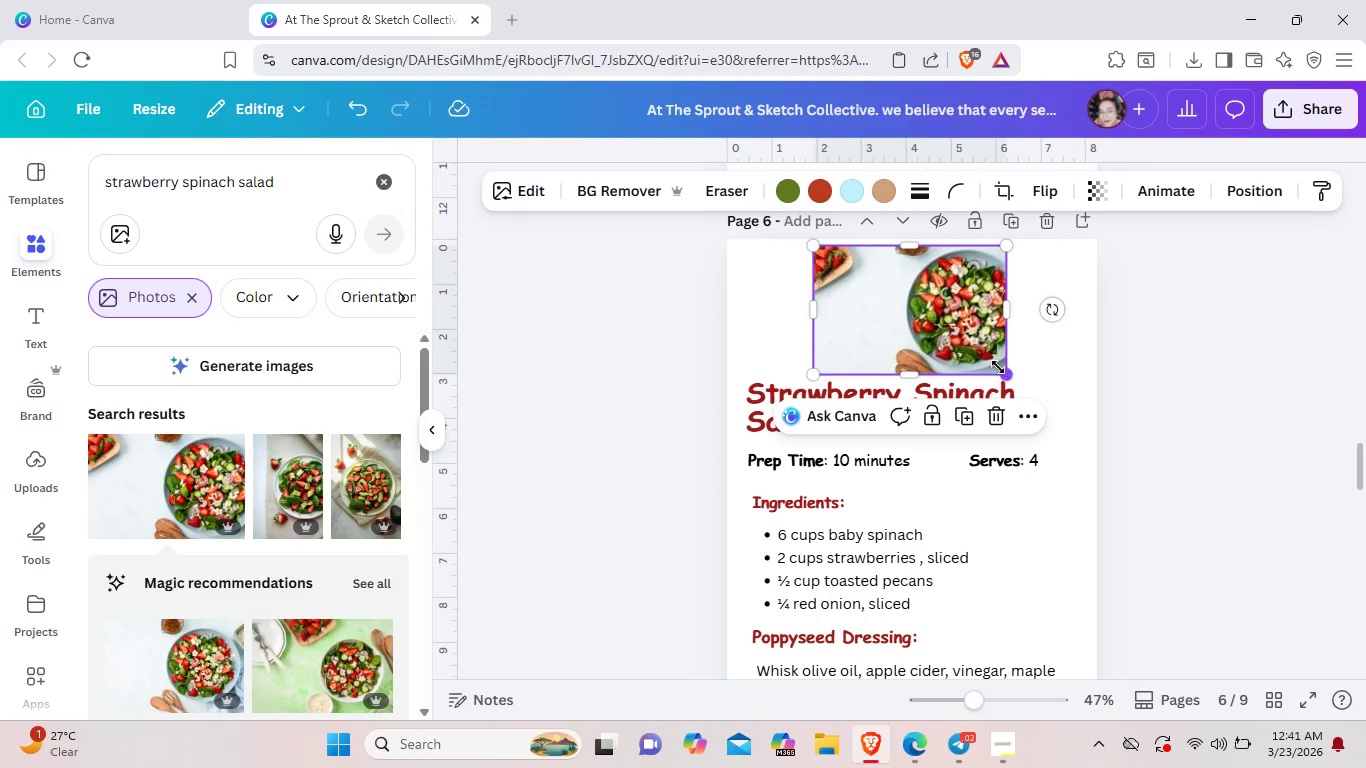 
left_click_drag(start_coordinate=[1005, 374], to_coordinate=[990, 361])
 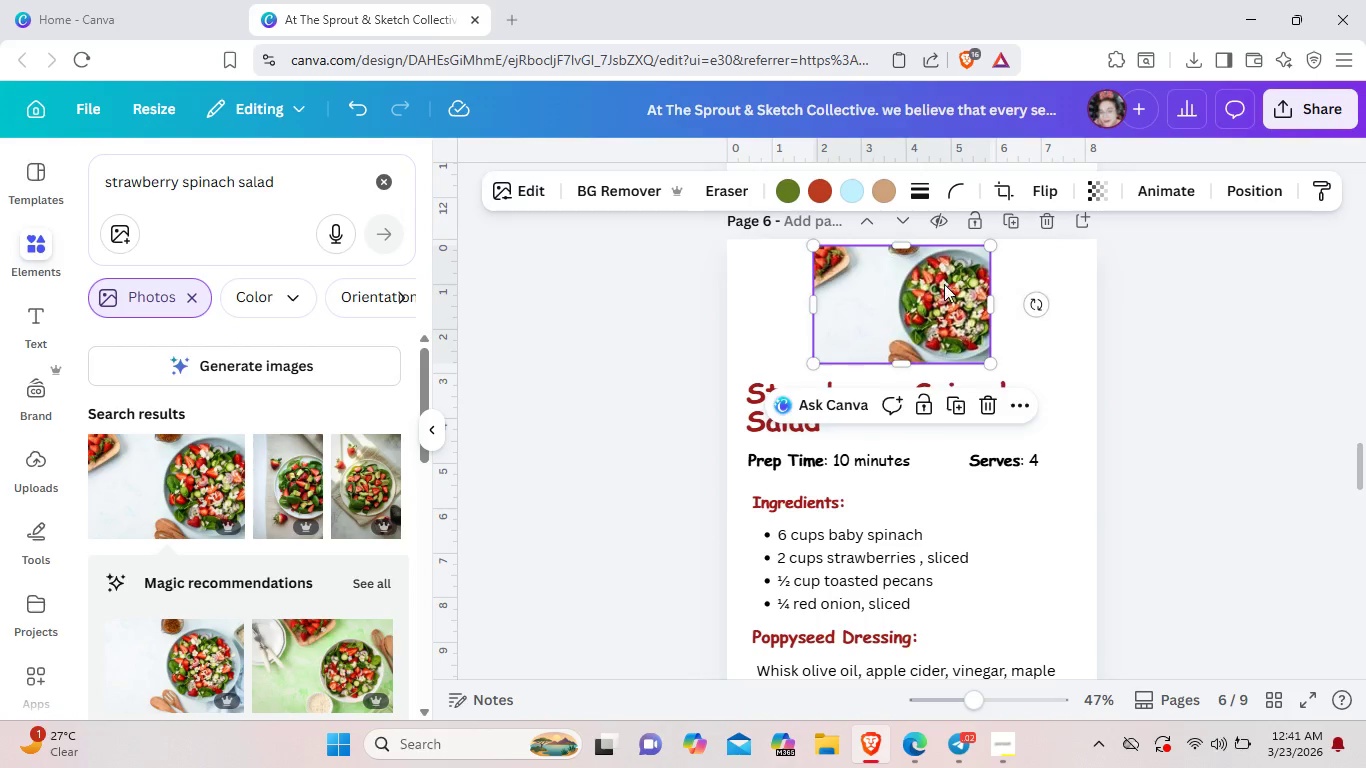 
left_click_drag(start_coordinate=[944, 278], to_coordinate=[944, 286])
 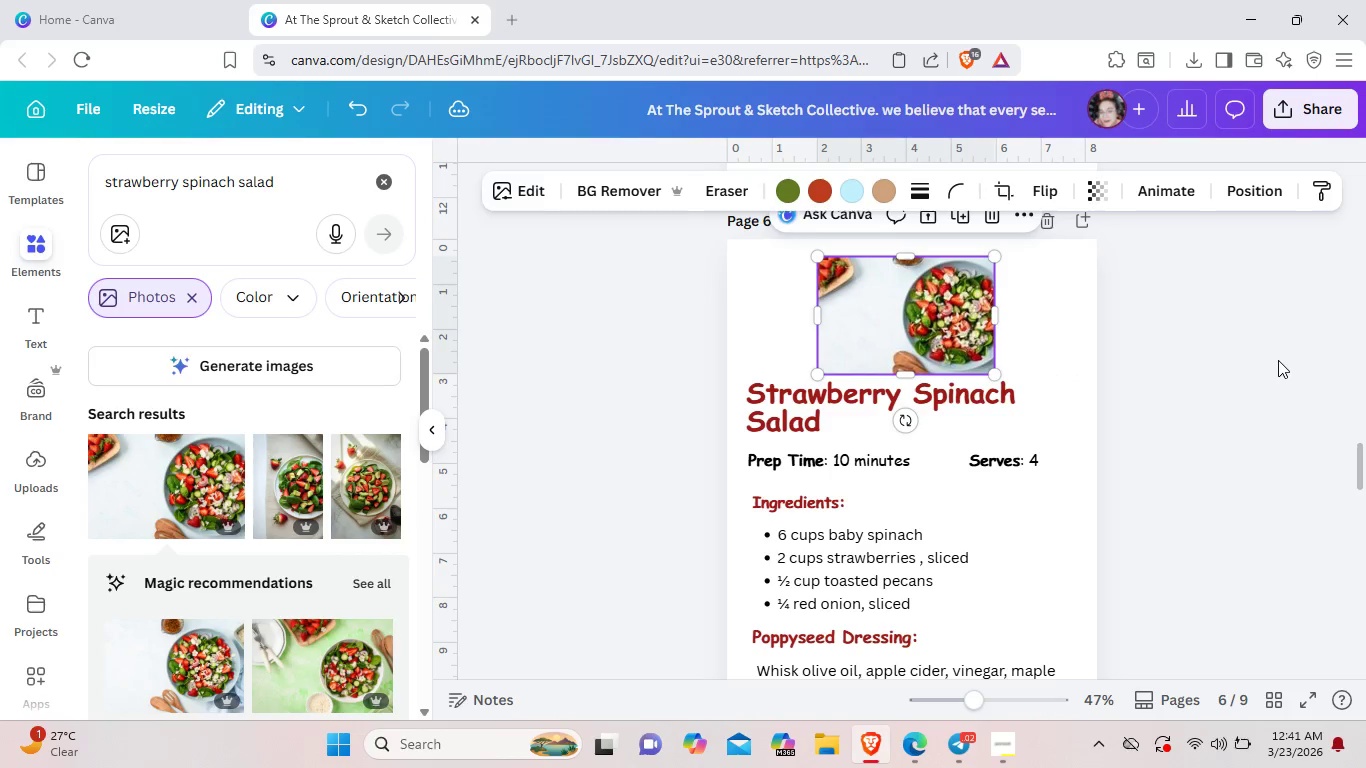 
left_click([1278, 360])
 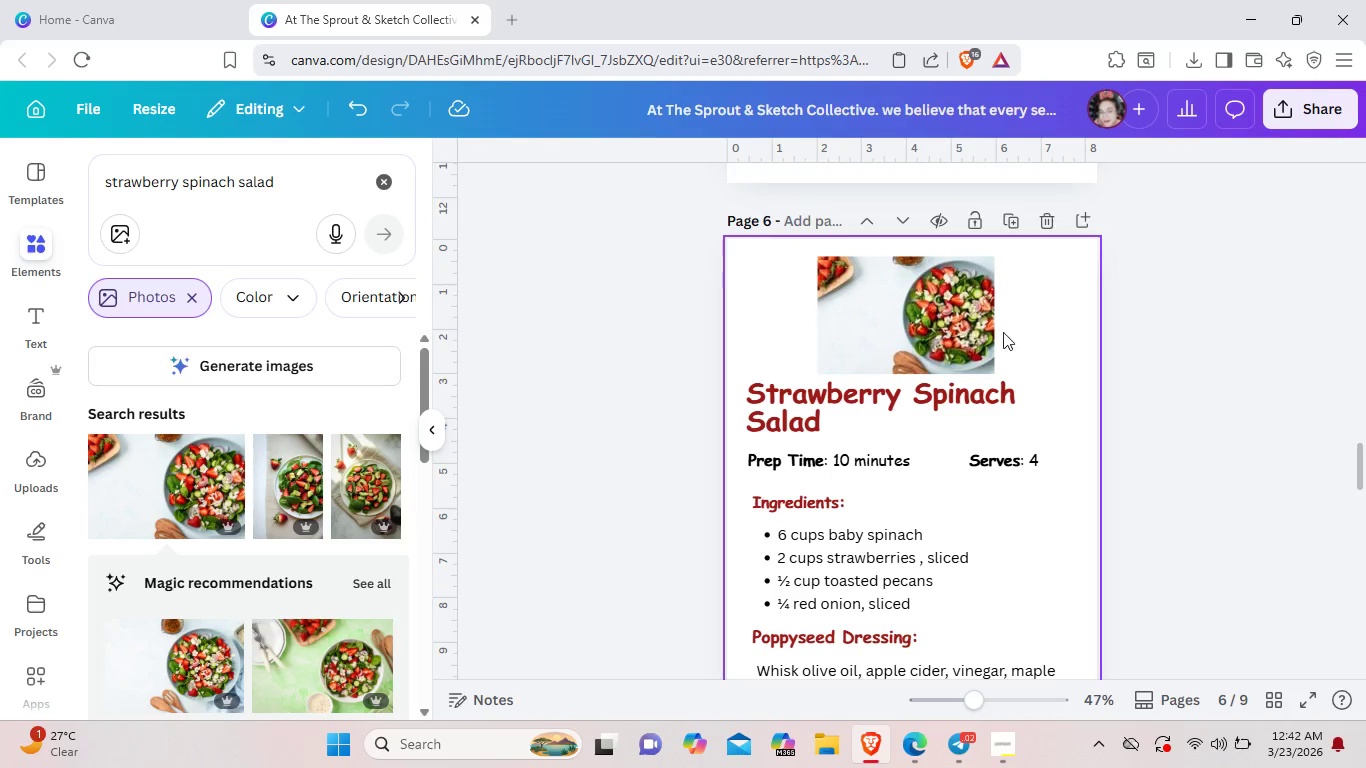 
left_click([982, 326])
 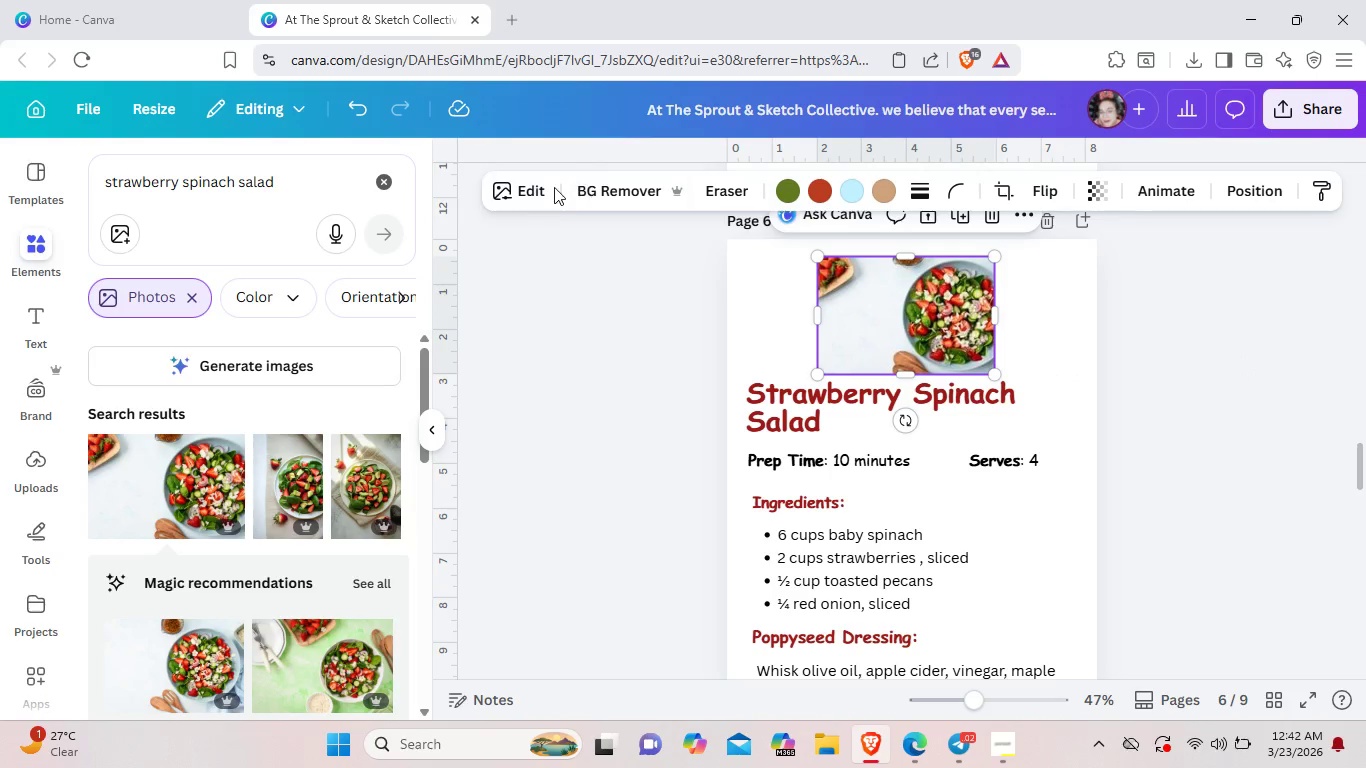 
left_click([530, 191])
 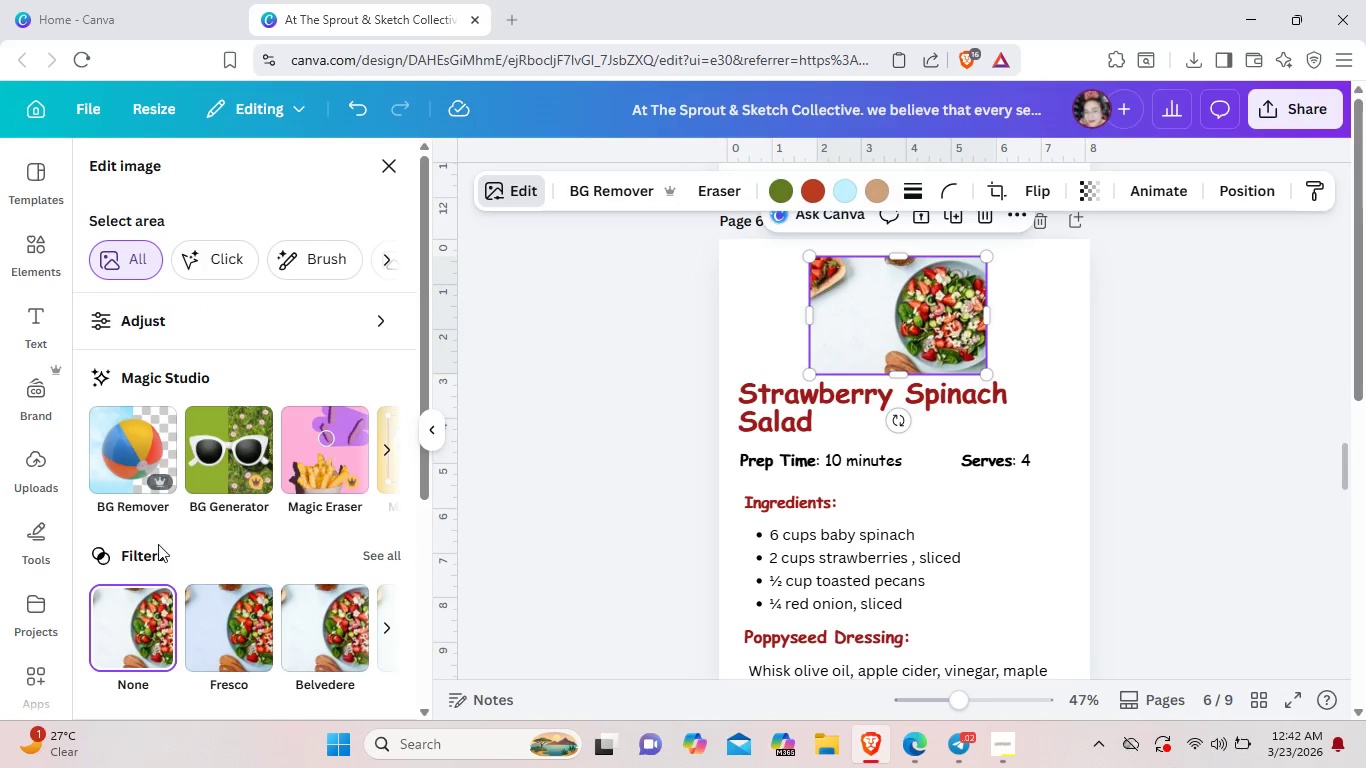 
scroll: coordinate [135, 514], scroll_direction: down, amount: 1.0
 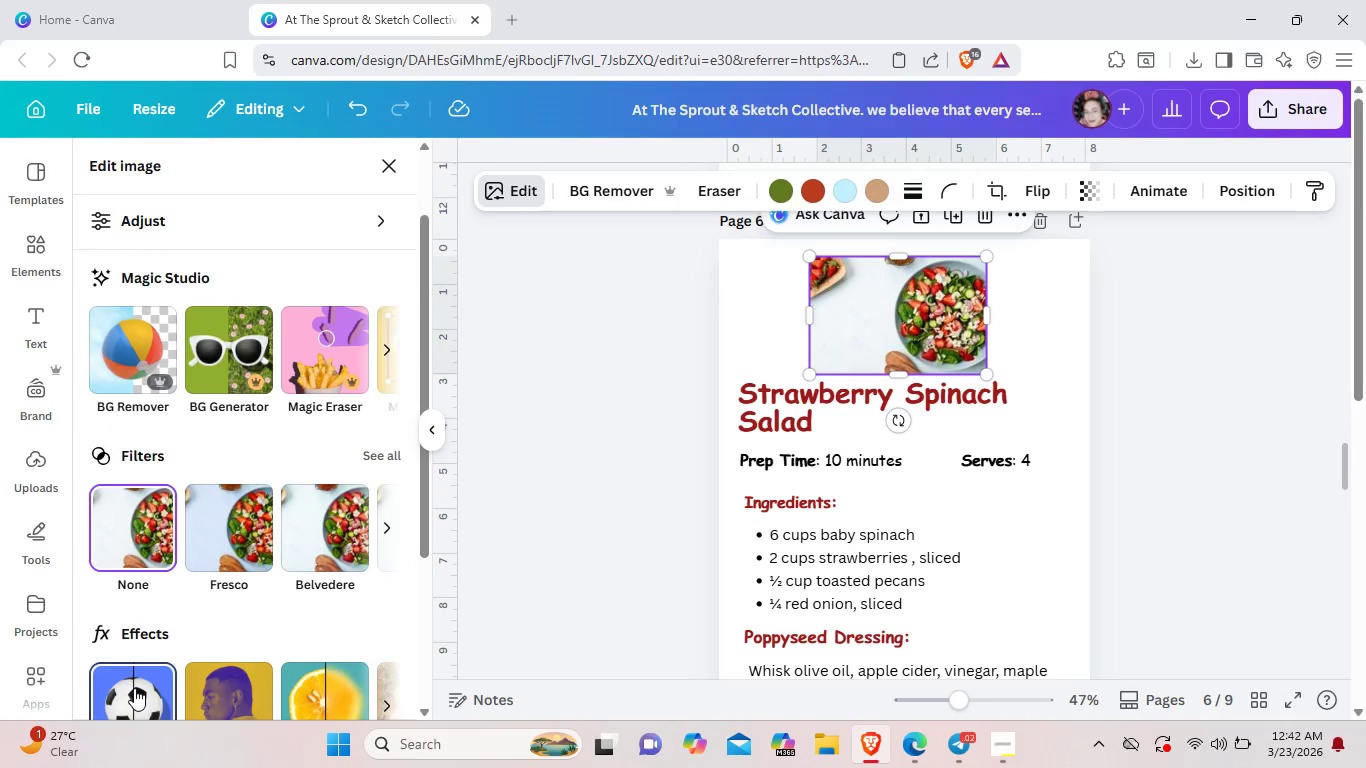 
left_click([134, 688])
 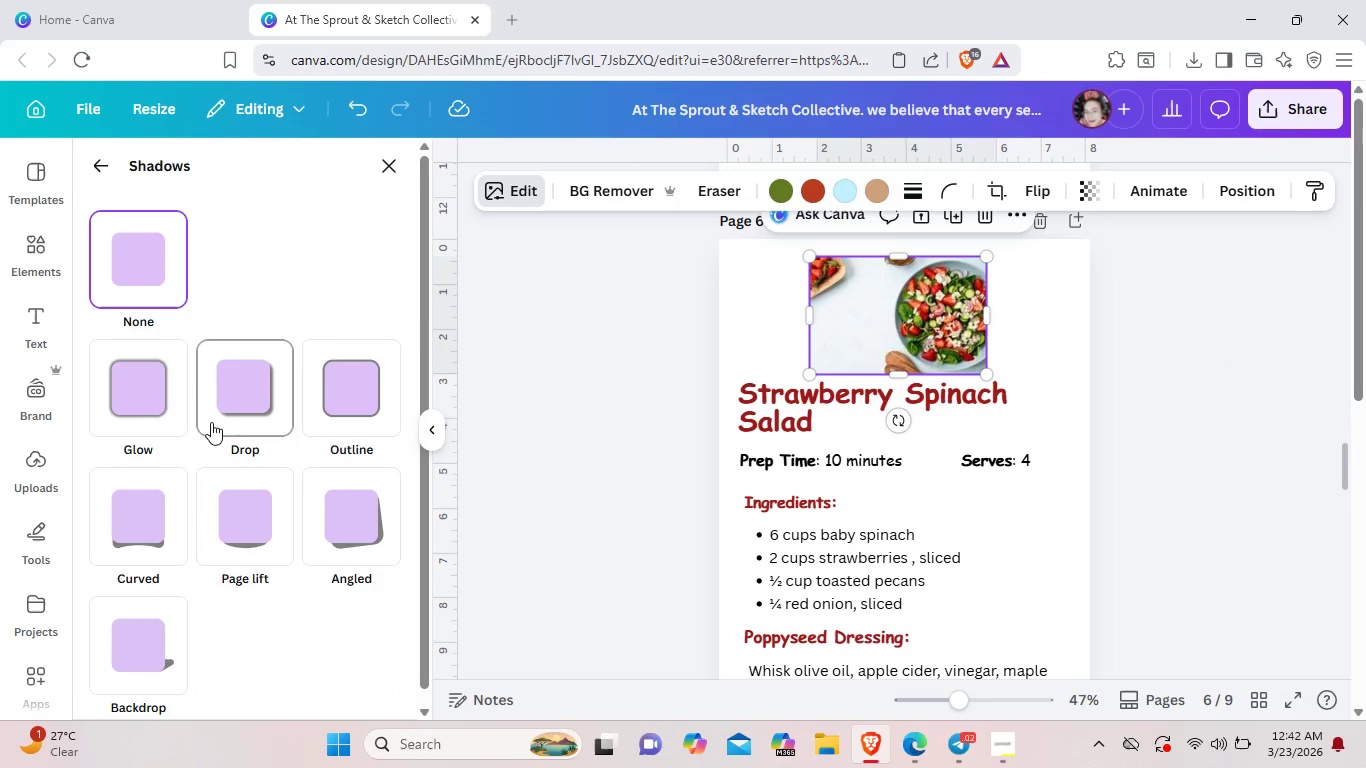 
left_click([241, 410])
 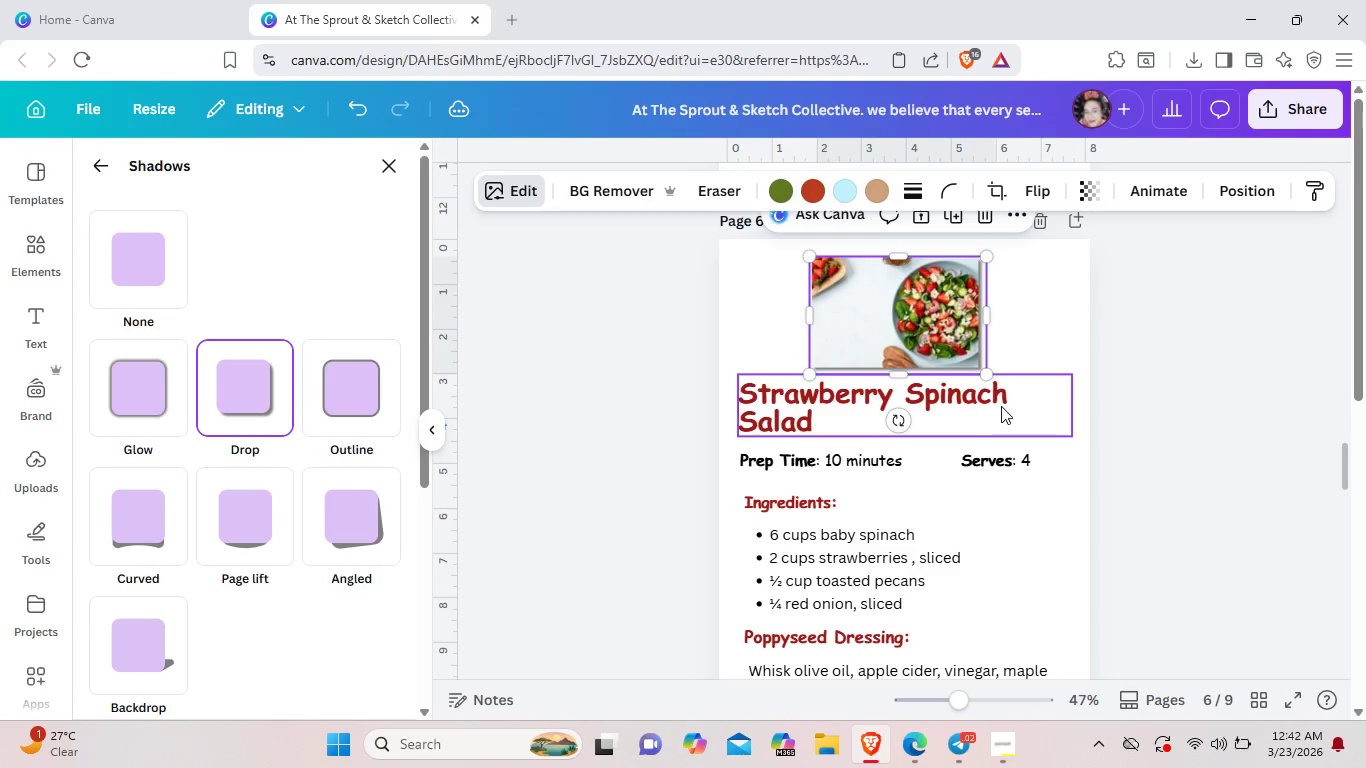 
left_click([1285, 407])
 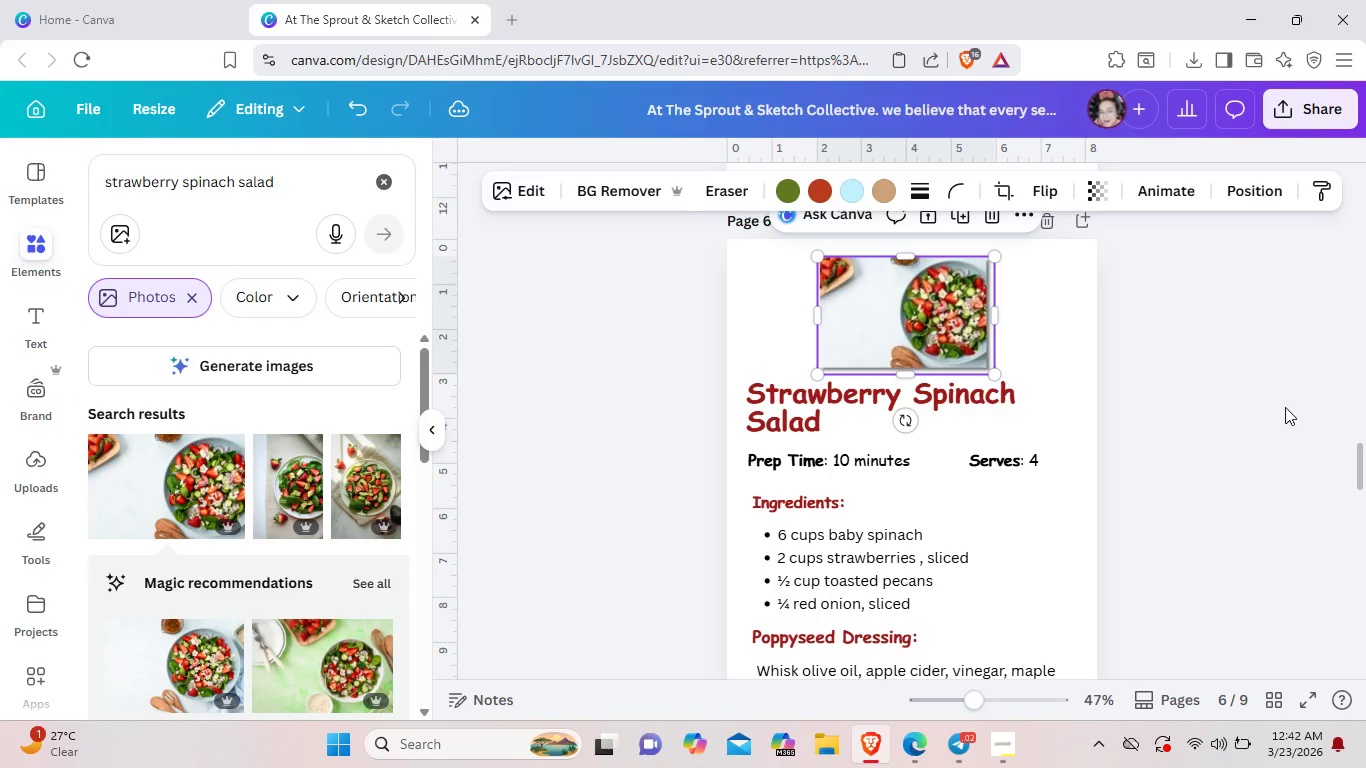 
left_click([1285, 407])
 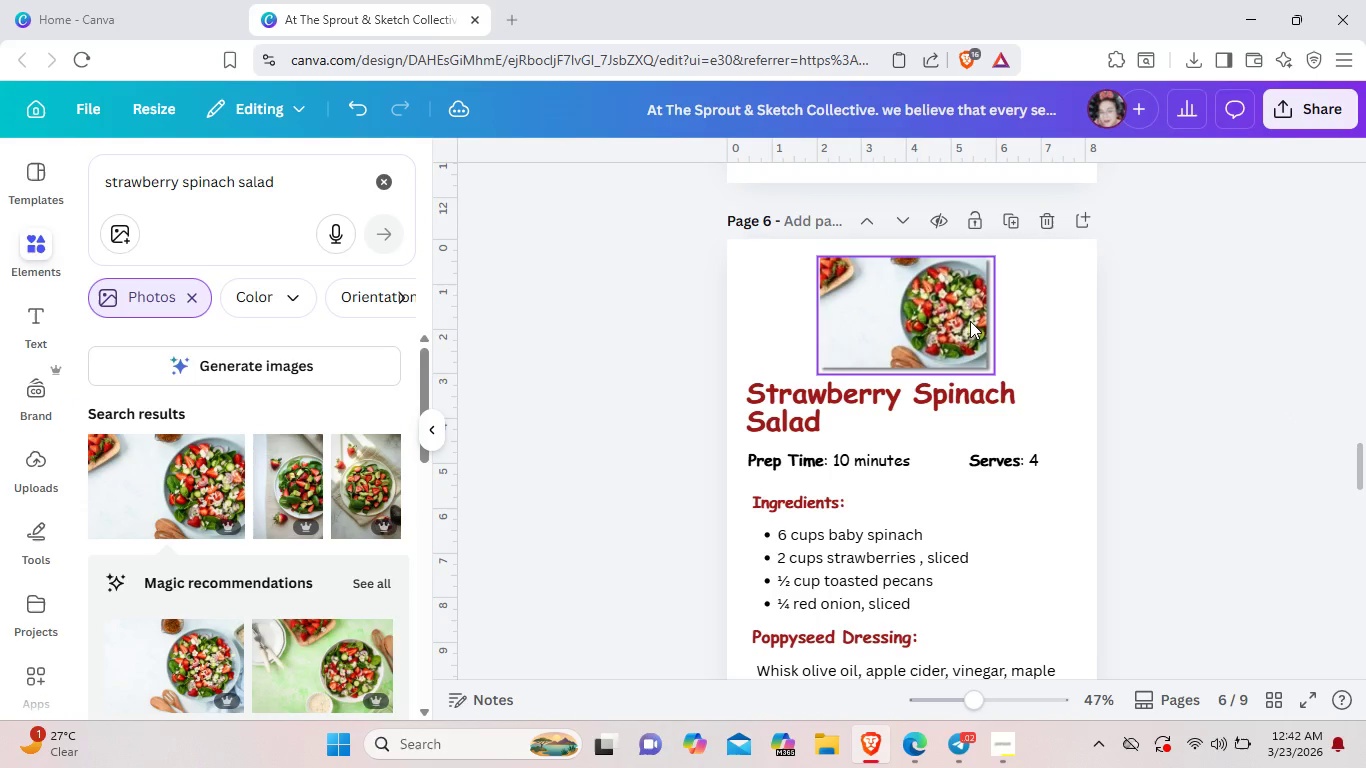 
left_click([911, 308])
 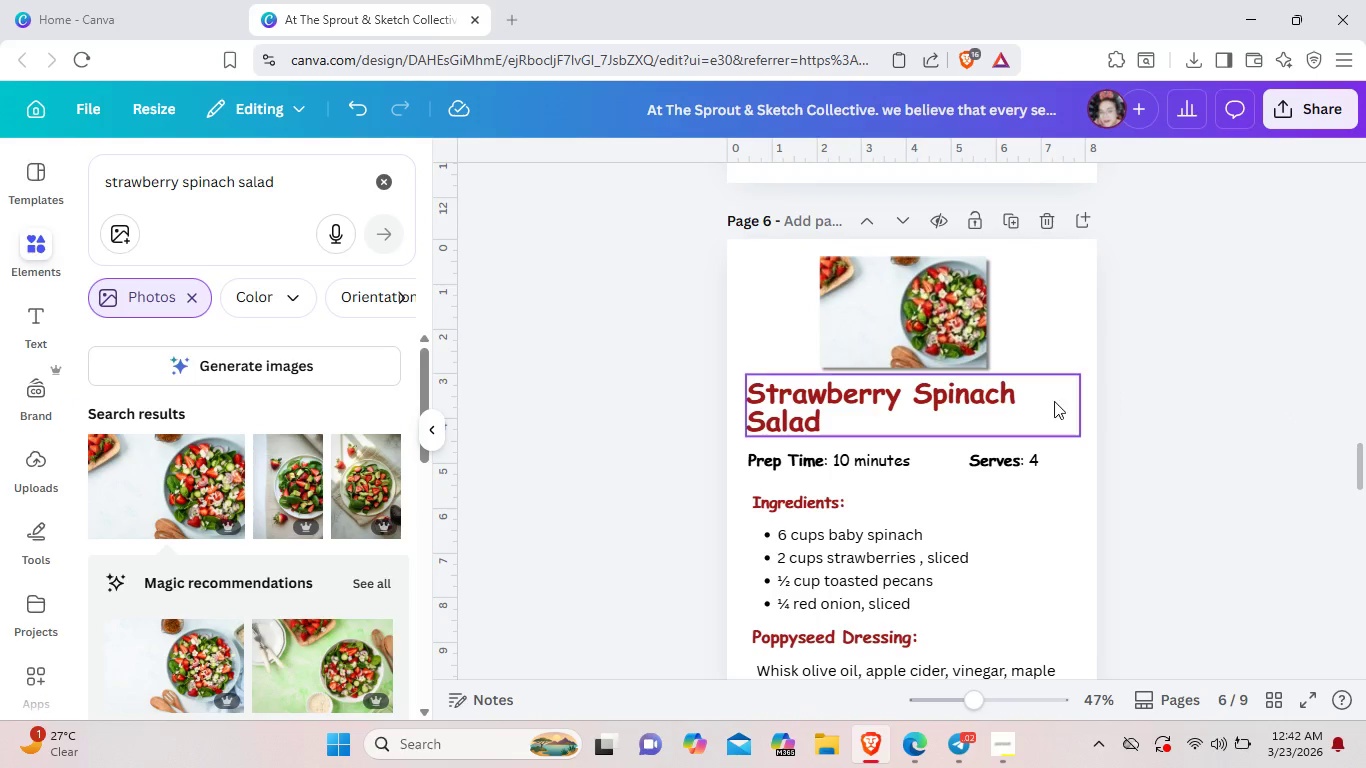 
left_click([1032, 406])
 